 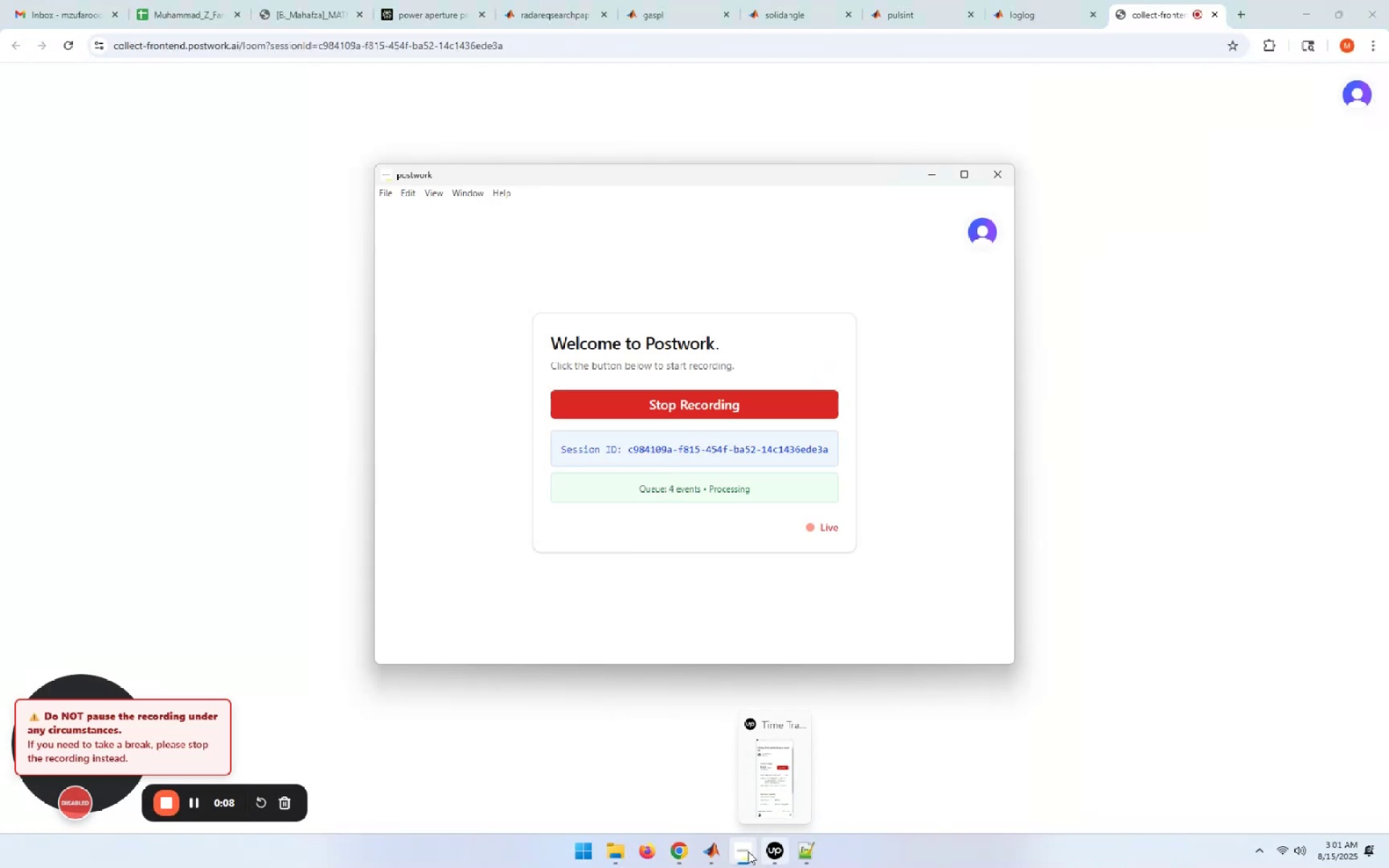 
mouse_move([701, 851])
 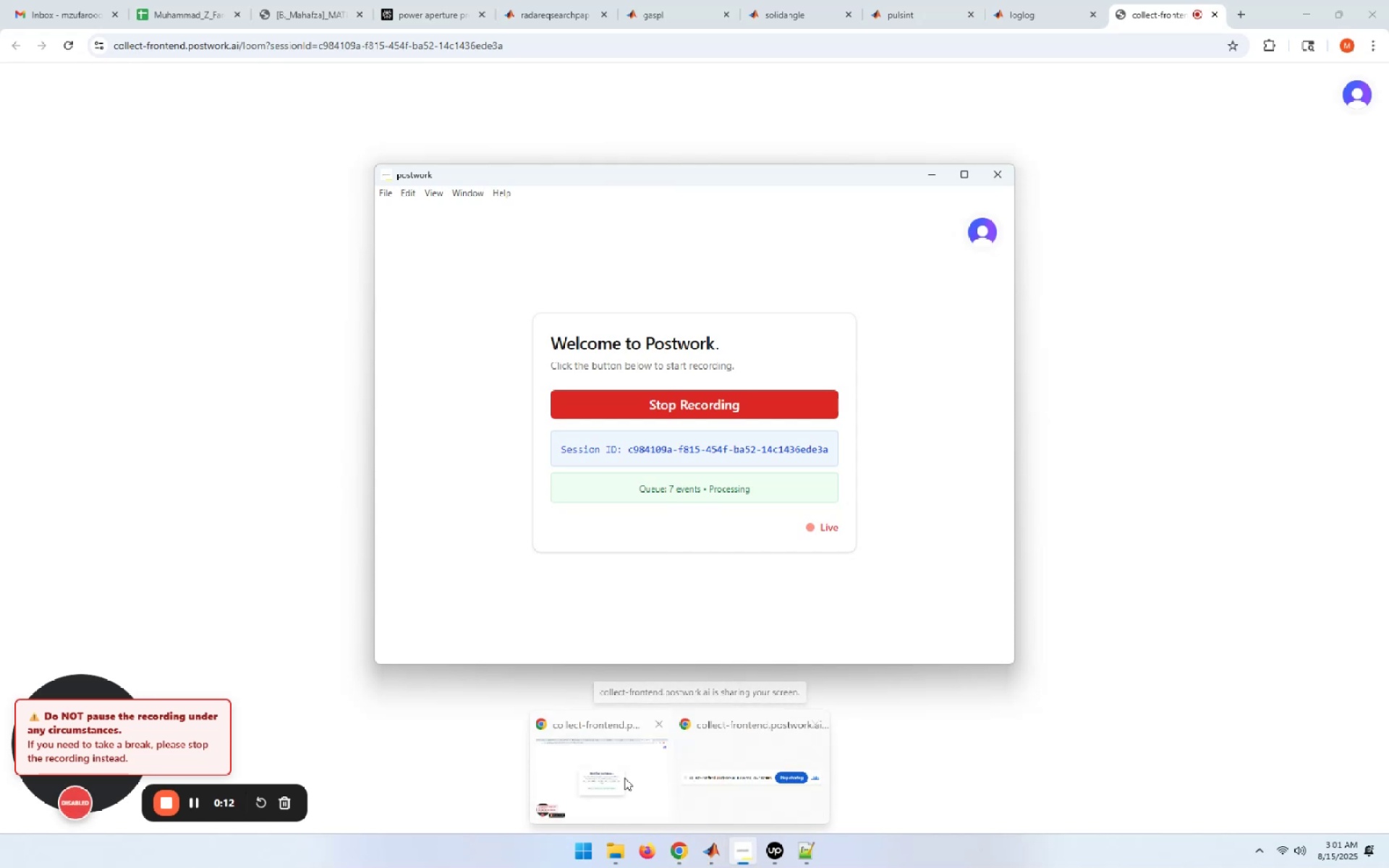 
left_click([603, 771])
 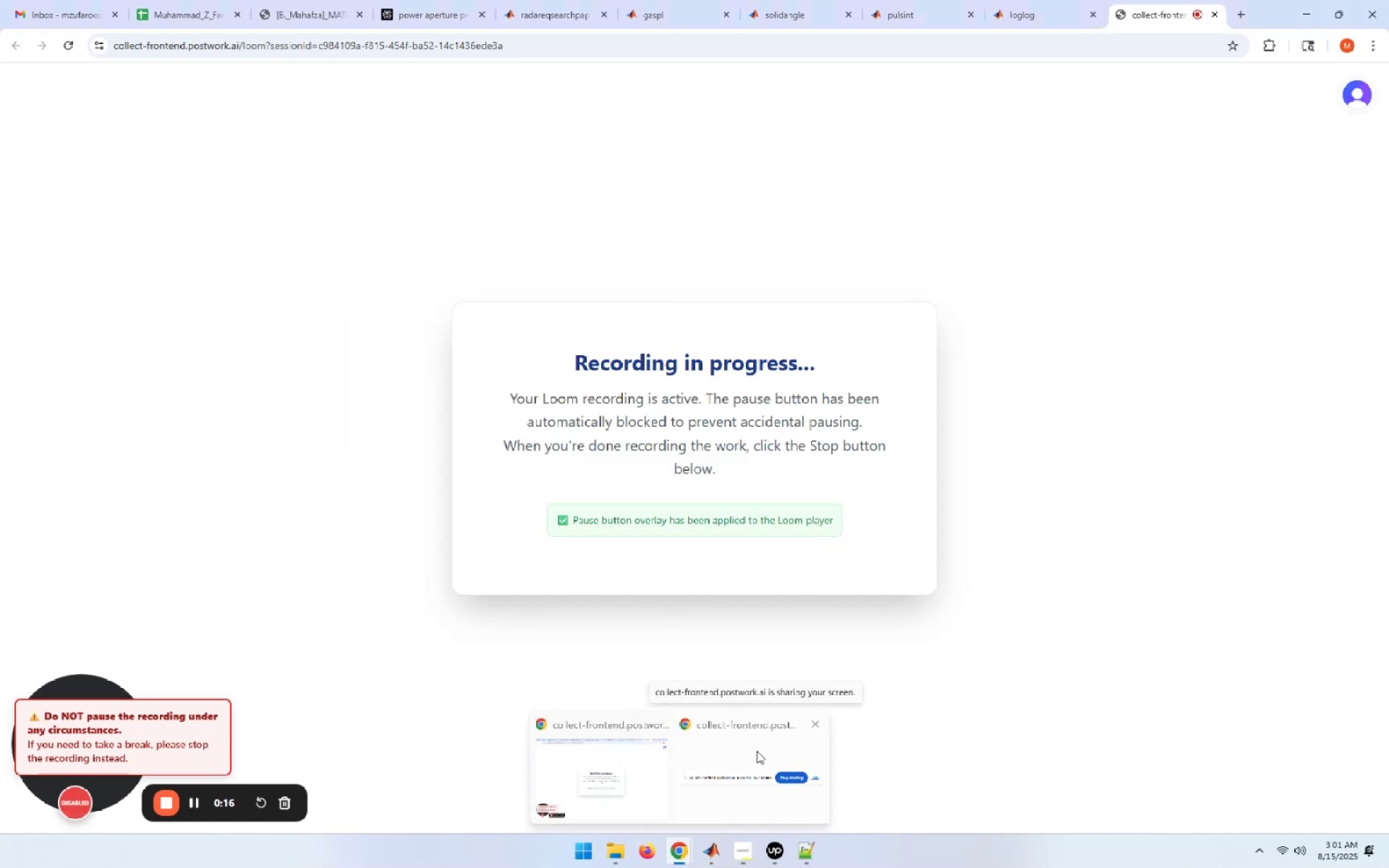 
left_click([757, 751])
 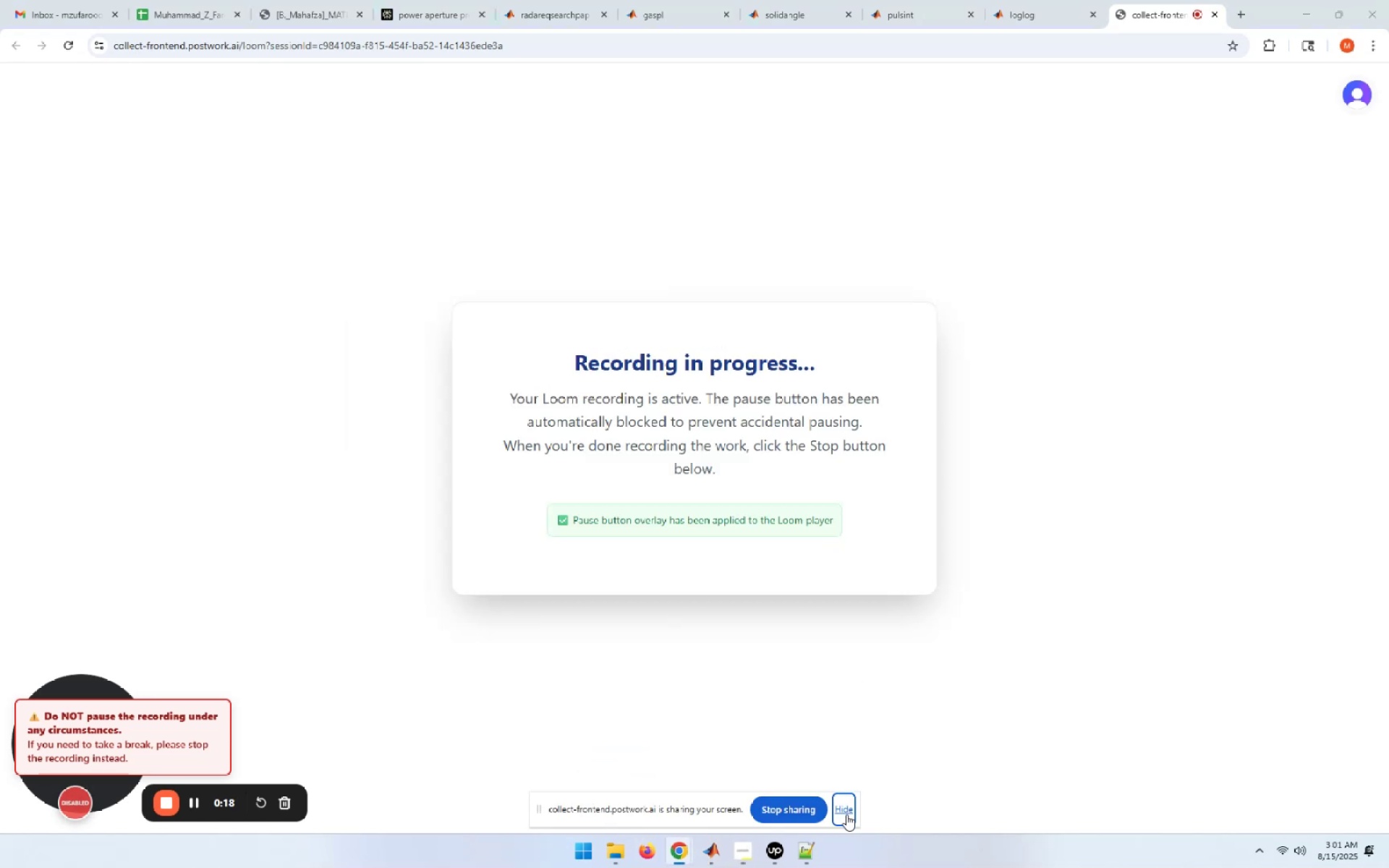 
left_click([846, 809])
 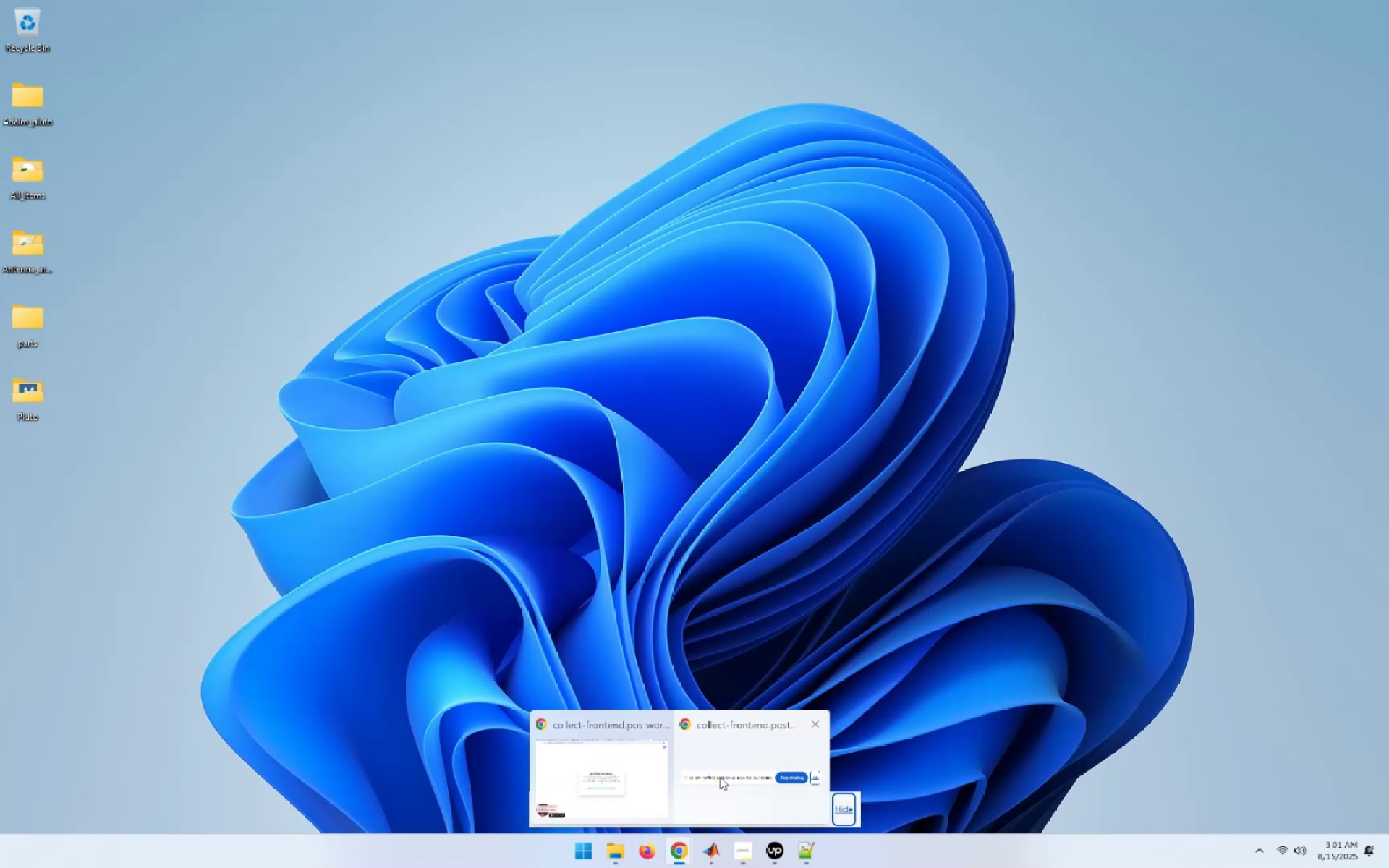 
left_click([720, 766])
 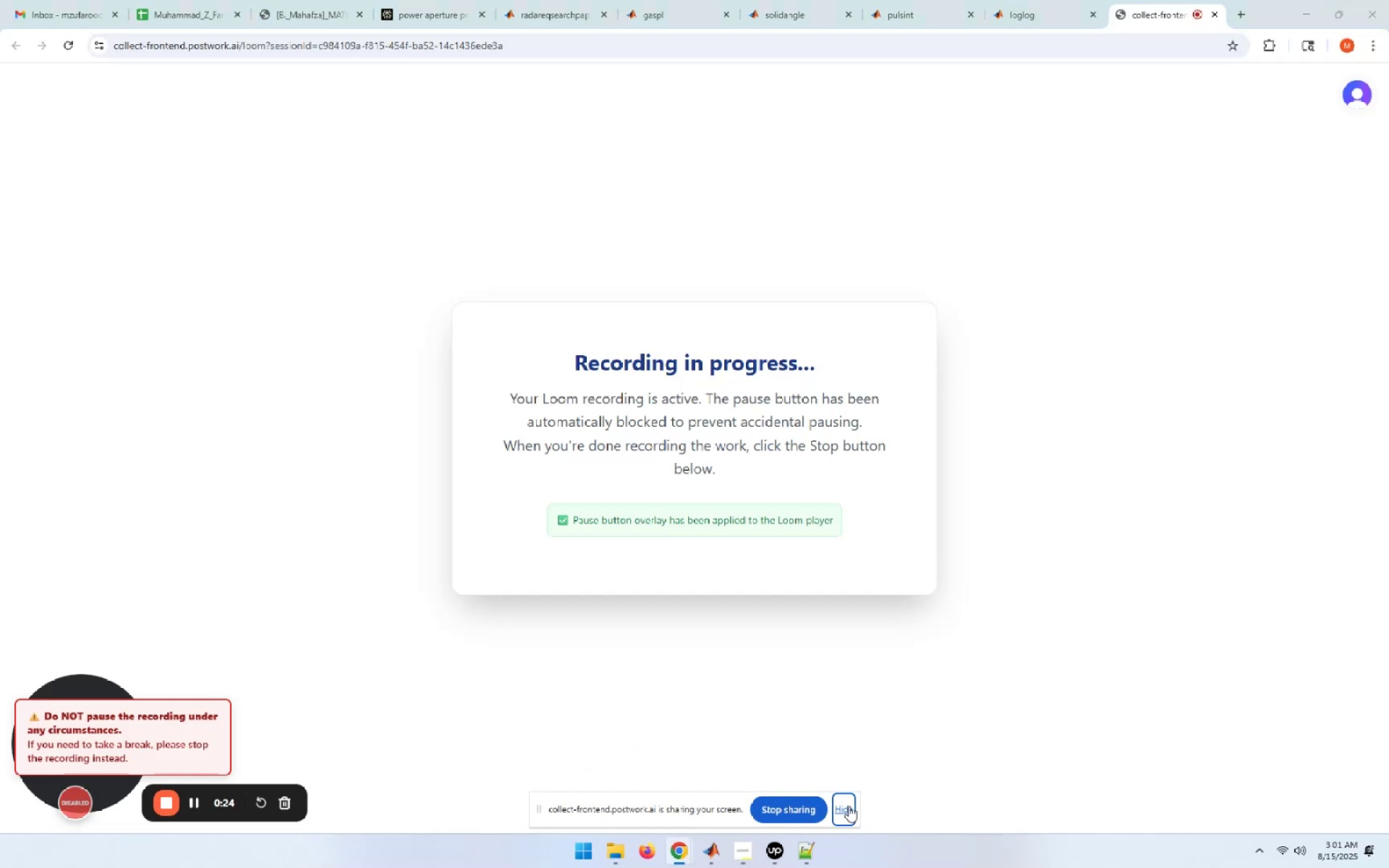 
left_click([848, 808])
 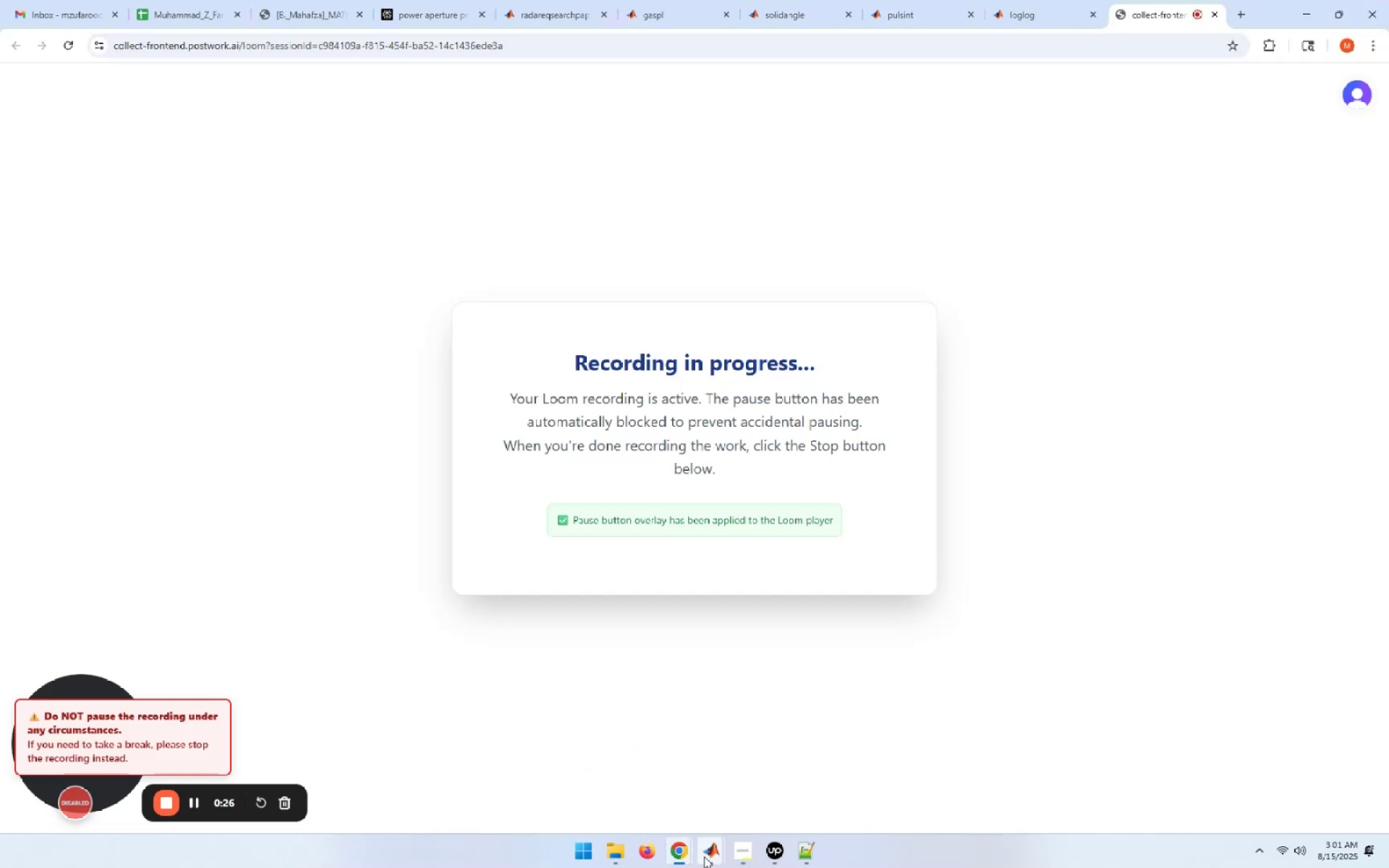 
left_click([683, 856])
 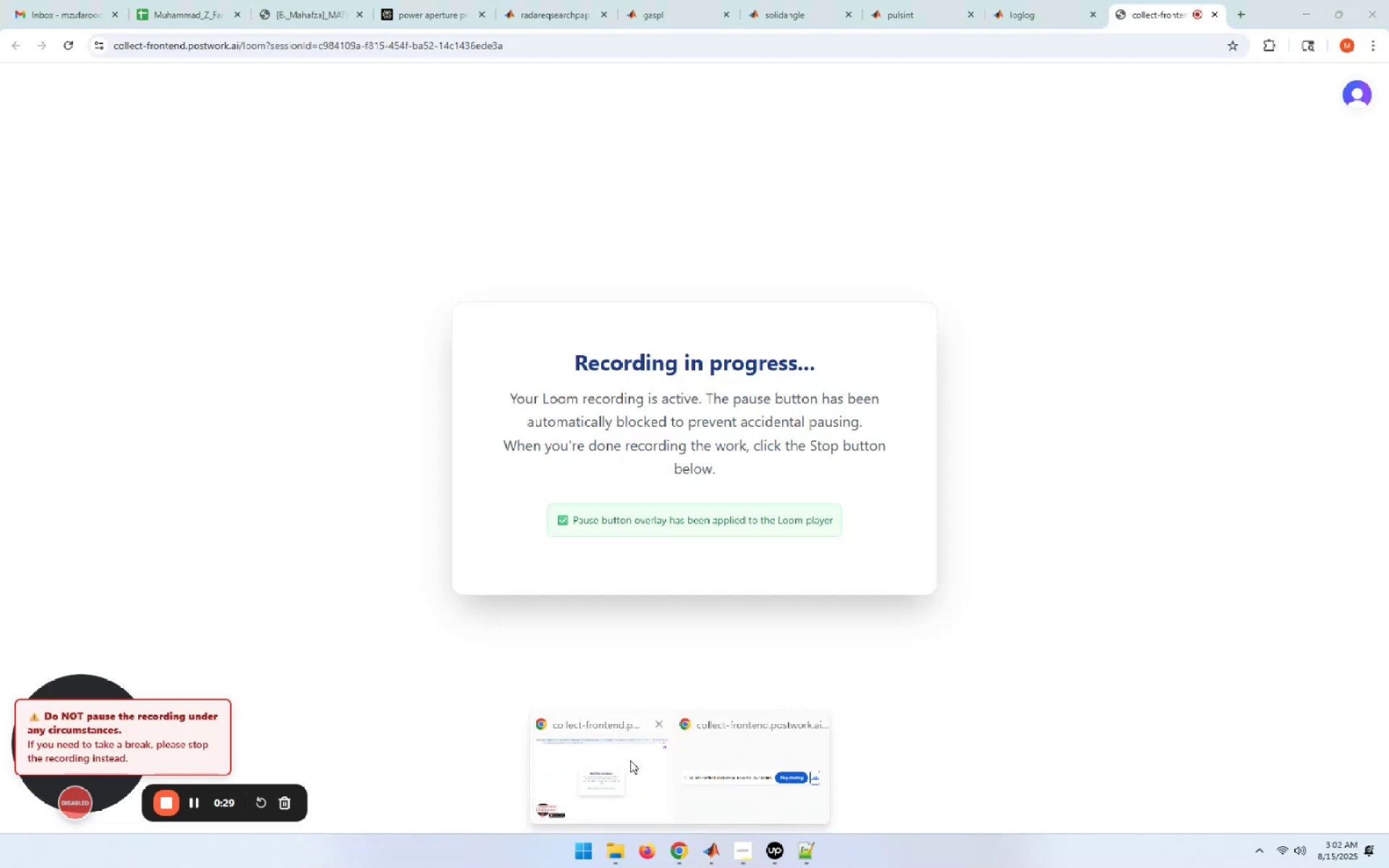 
left_click([630, 760])
 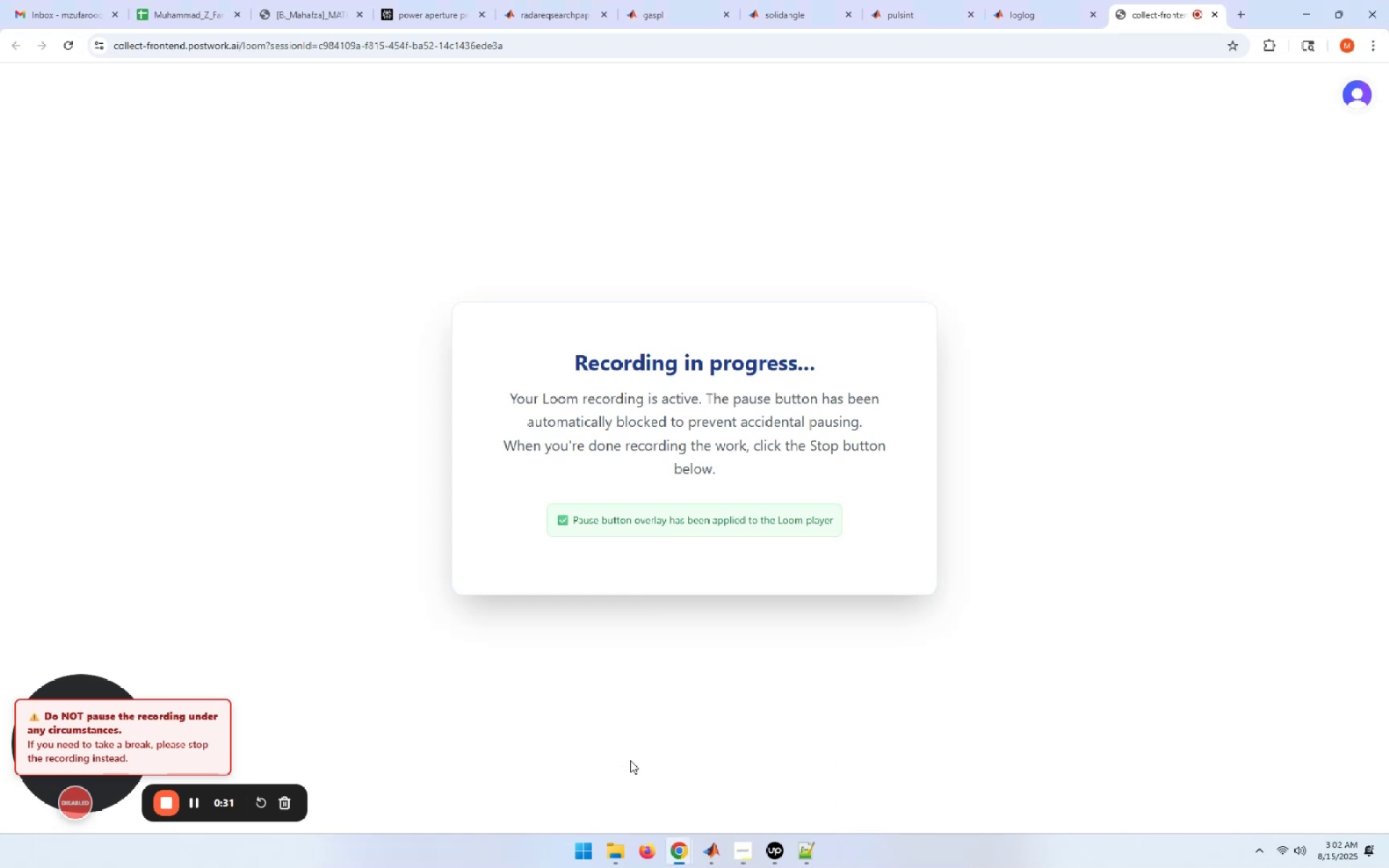 
mouse_move([719, 843])
 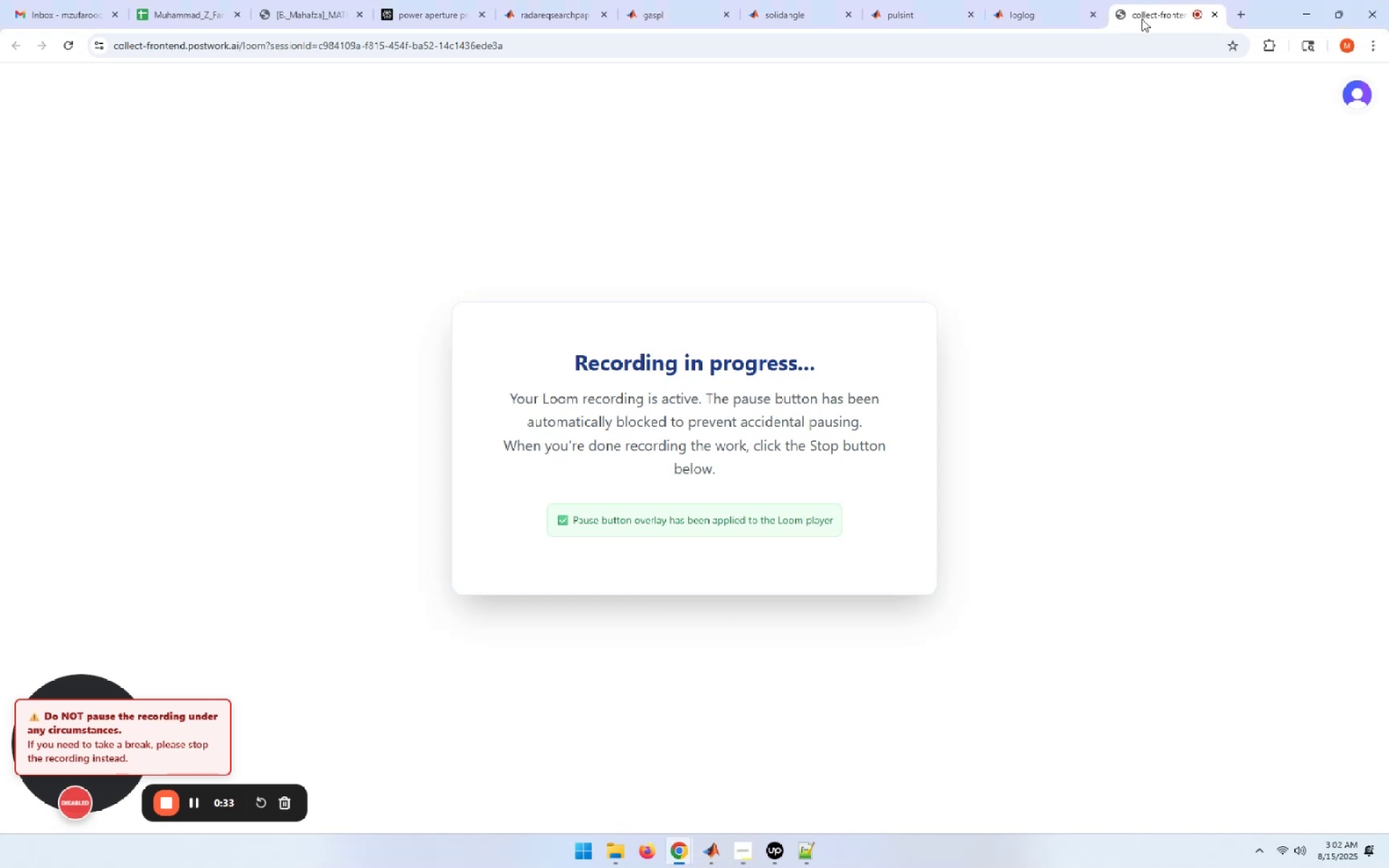 
left_click_drag(start_coordinate=[1142, 17], to_coordinate=[292, 14])
 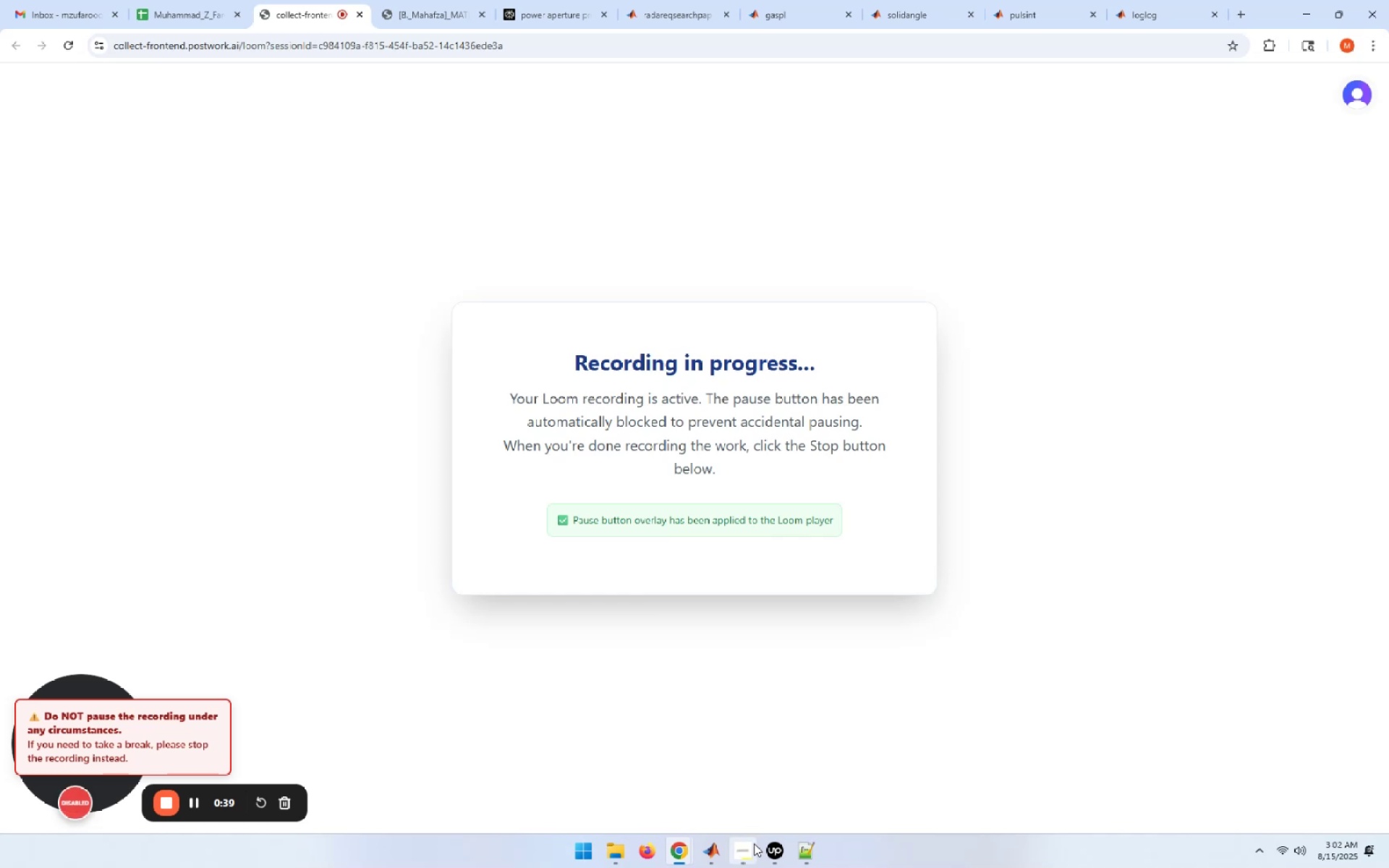 
wait(5.41)
 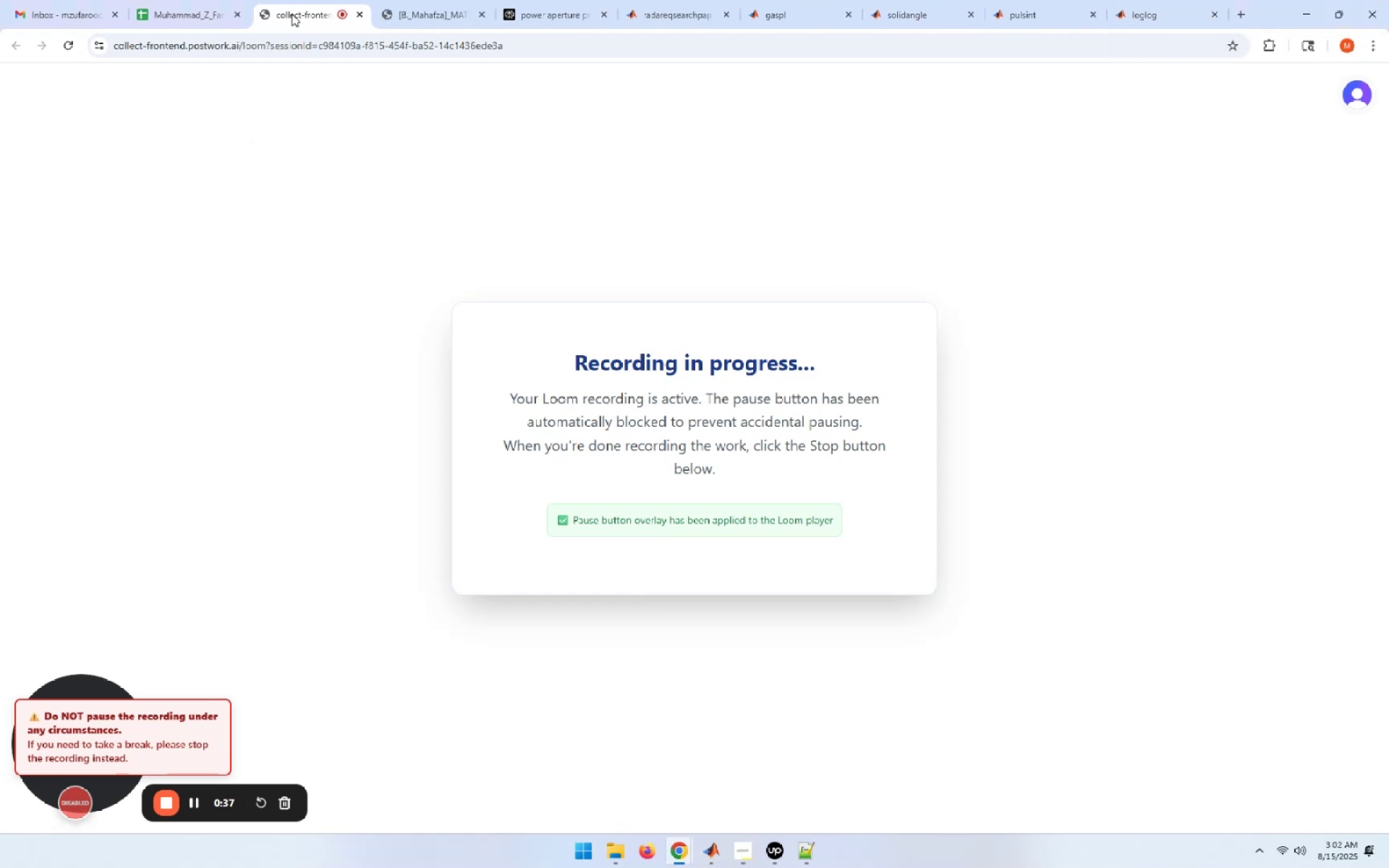 
left_click([653, 783])
 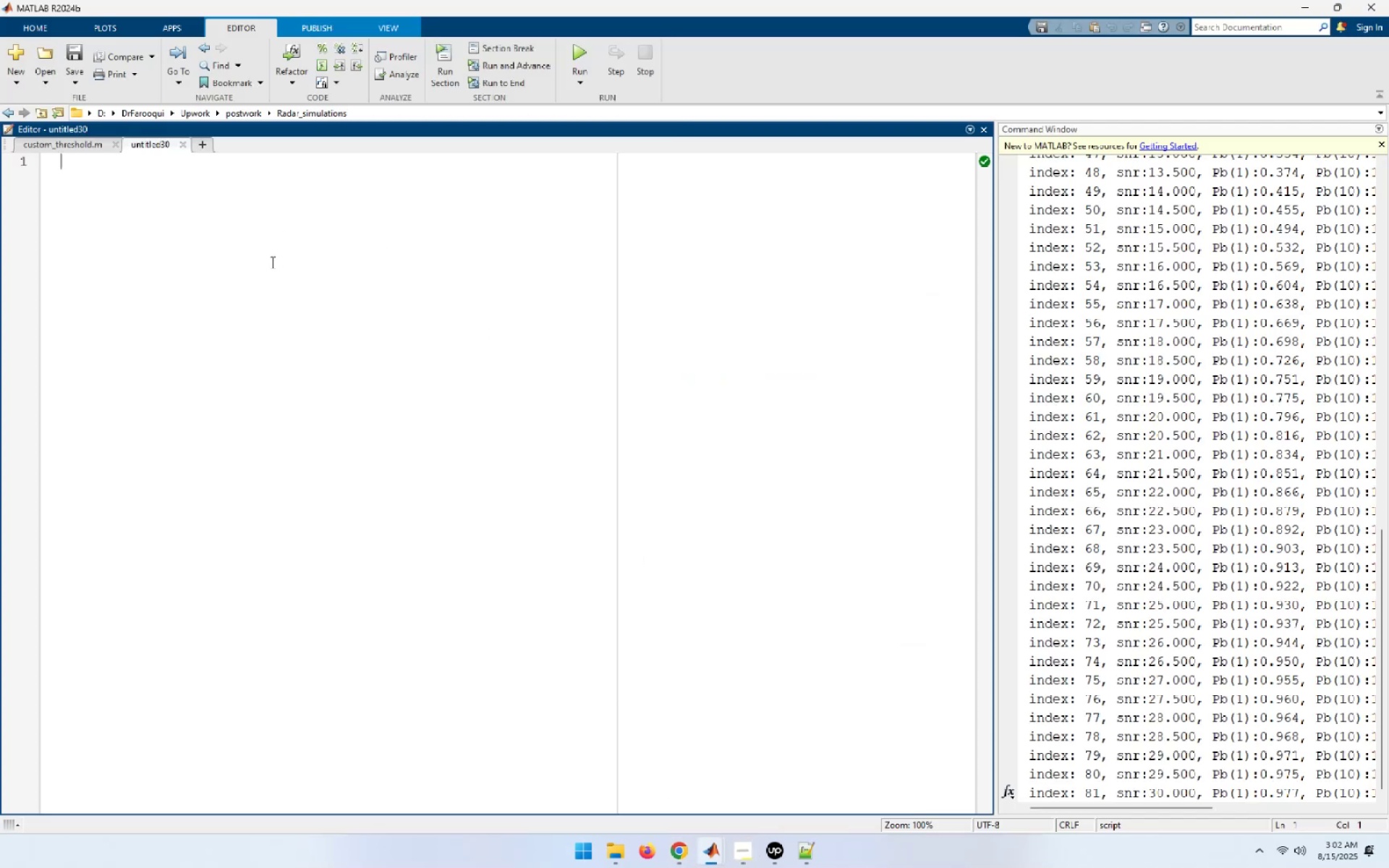 
wait(12.0)
 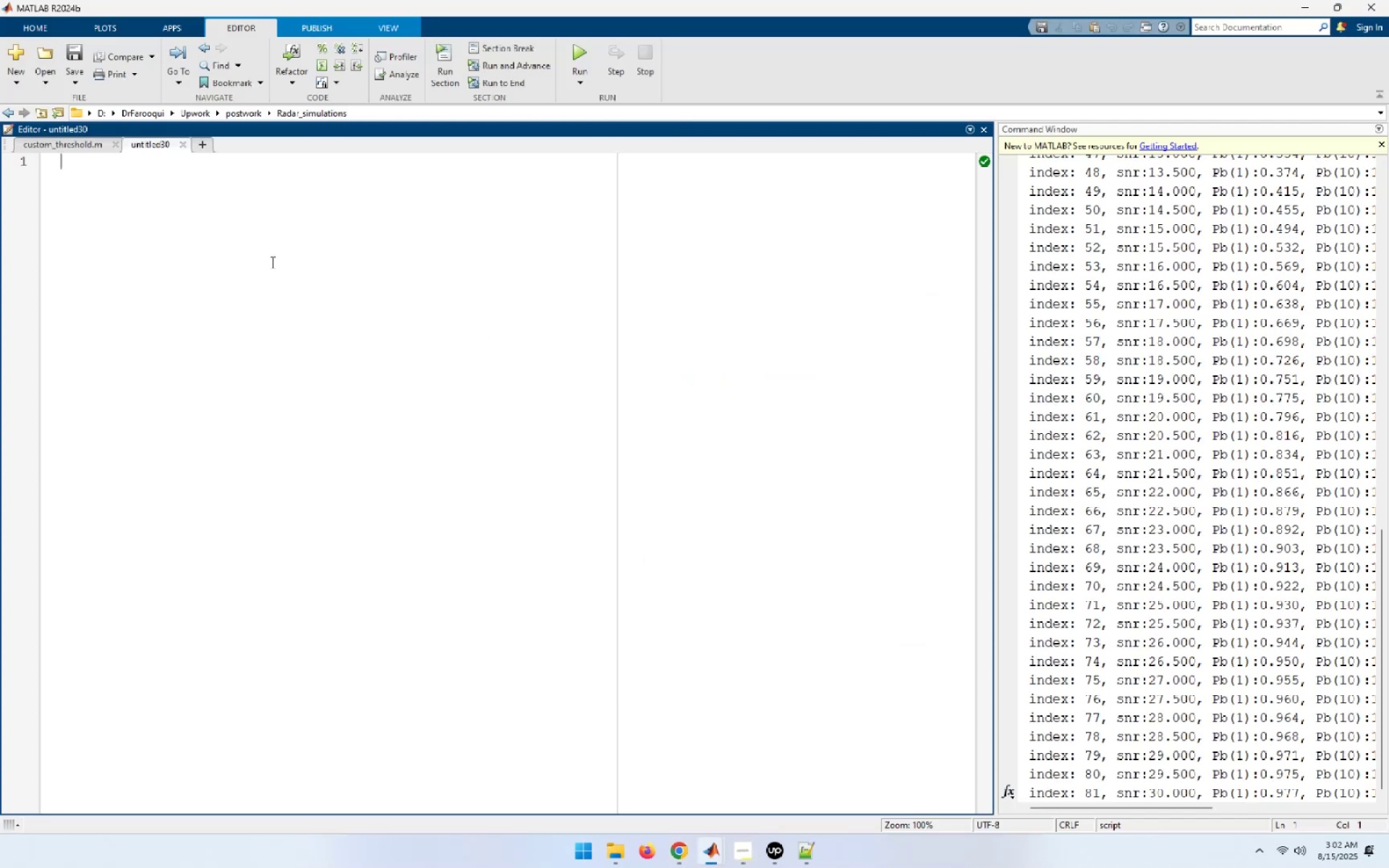 
type(Funciton )
 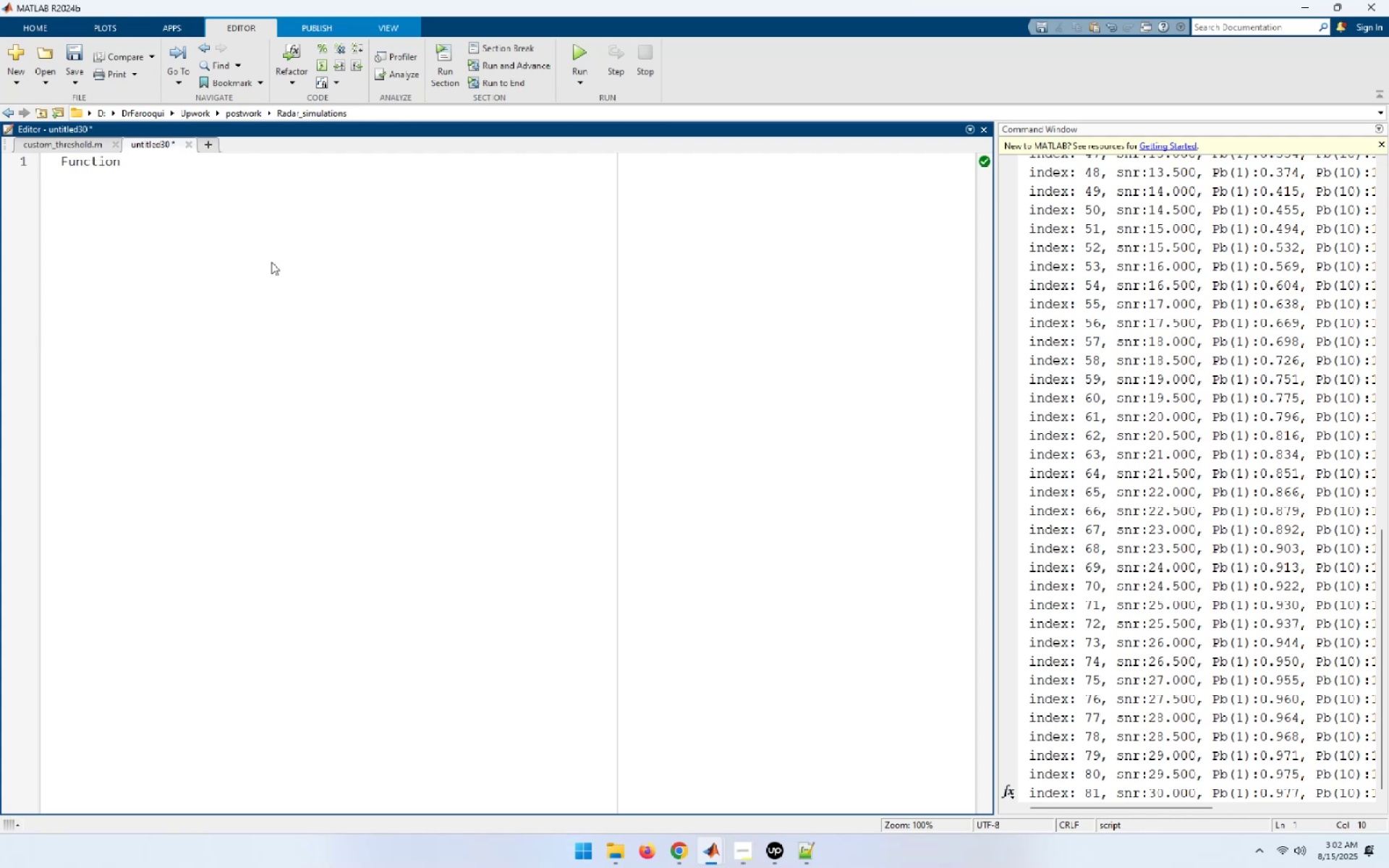 
key(Control+ControlLeft)
 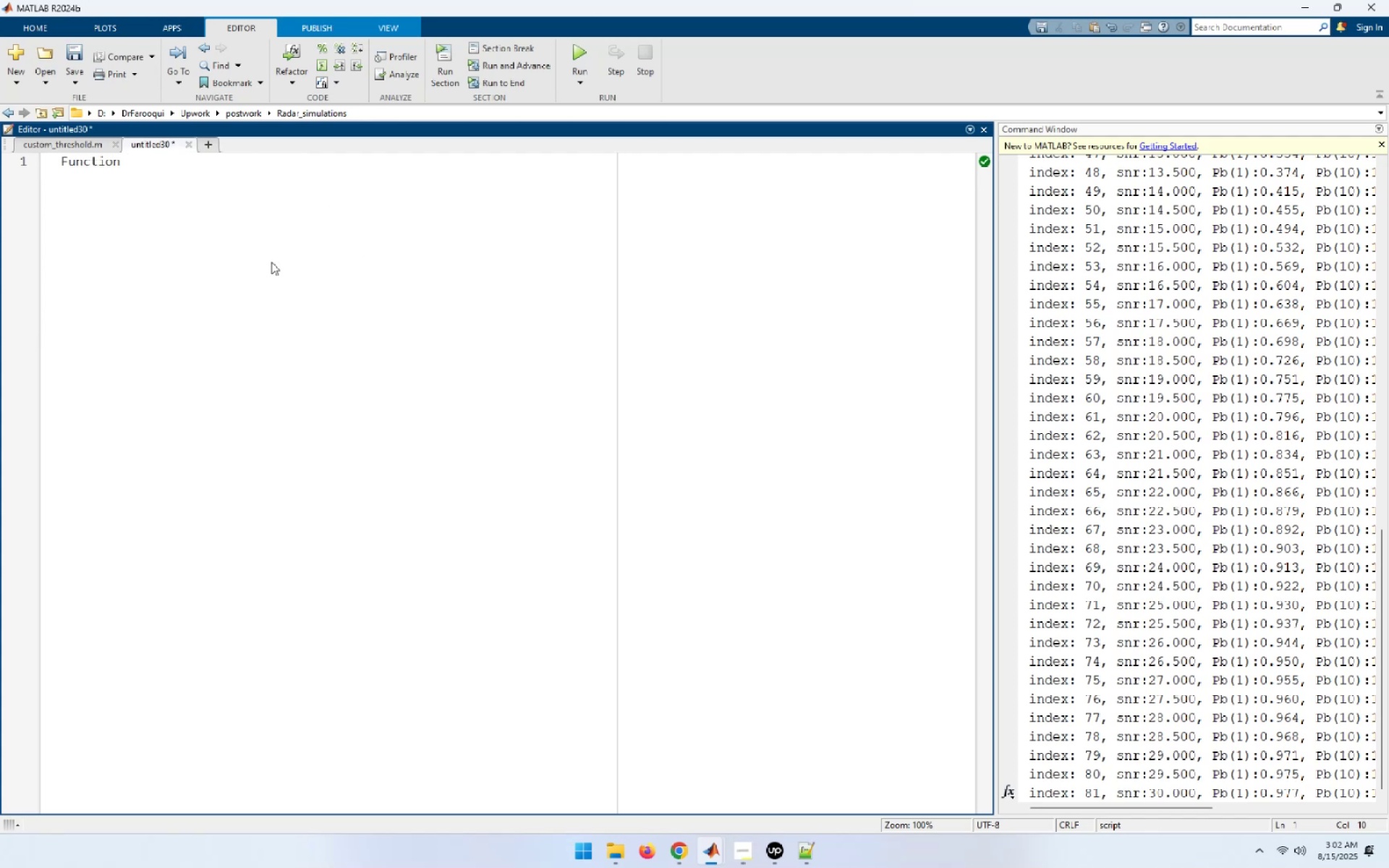 
key(Control+Backspace)
 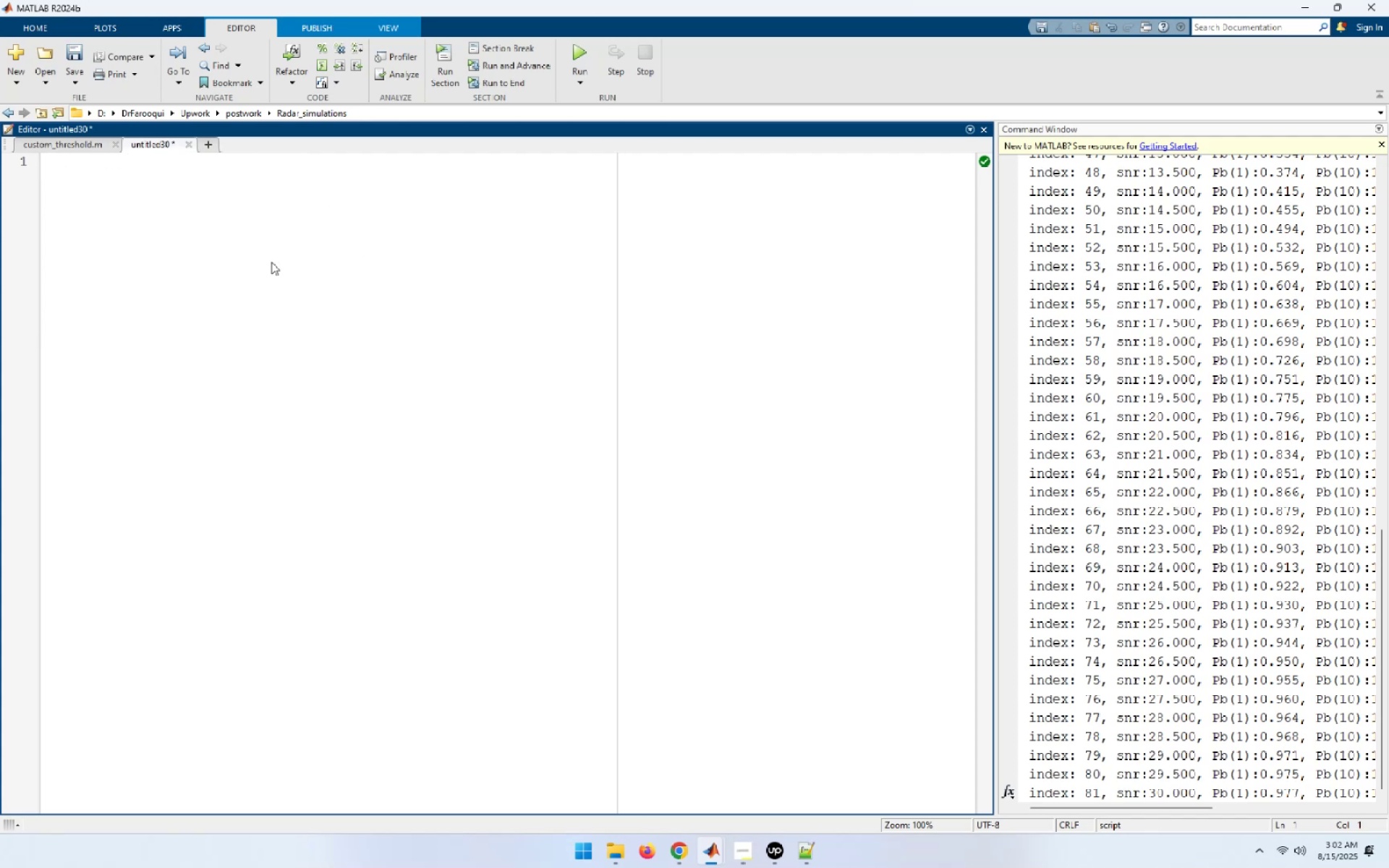 
type(function pd = pd_swerling3 (nfa)
 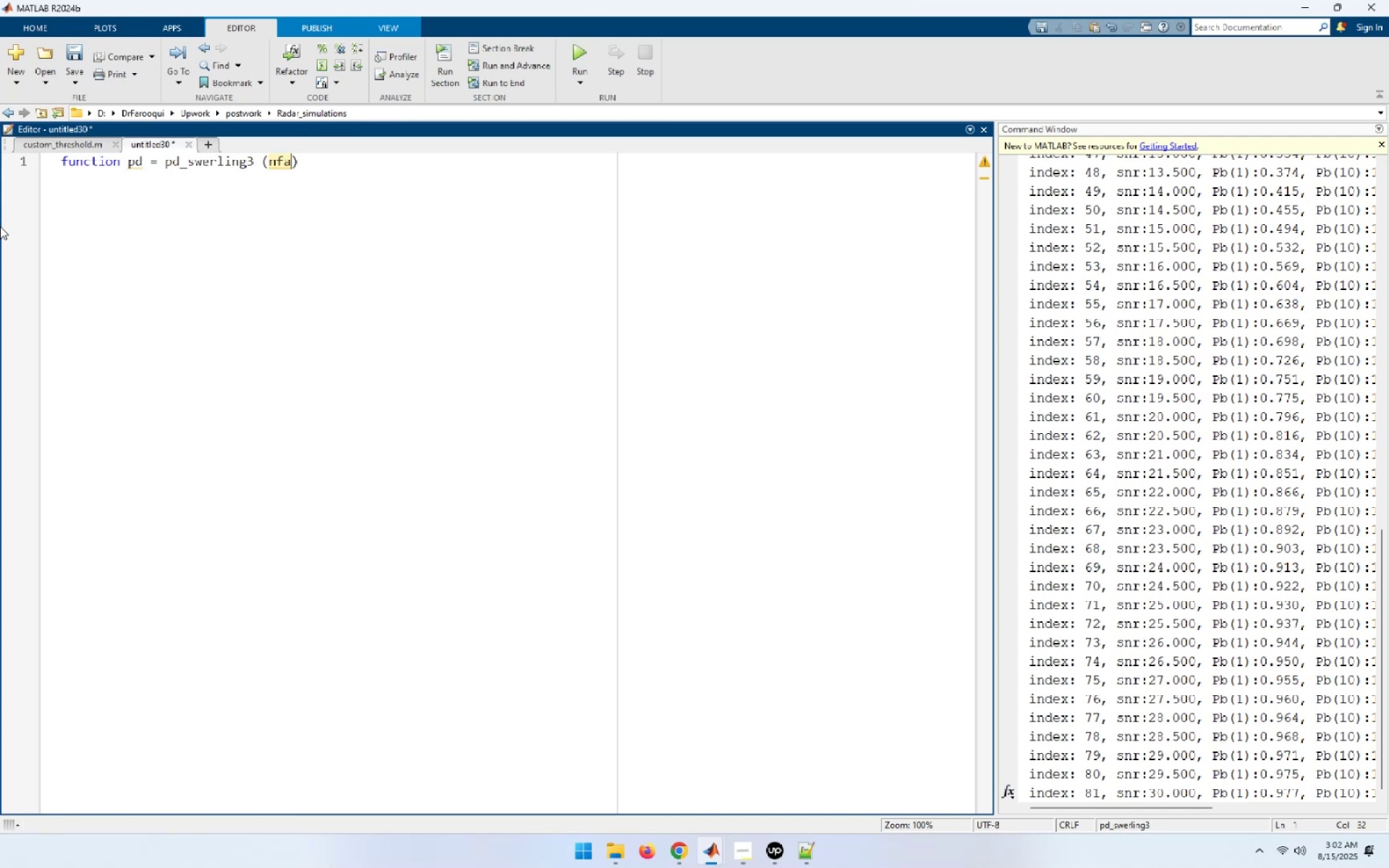 
wait(16.42)
 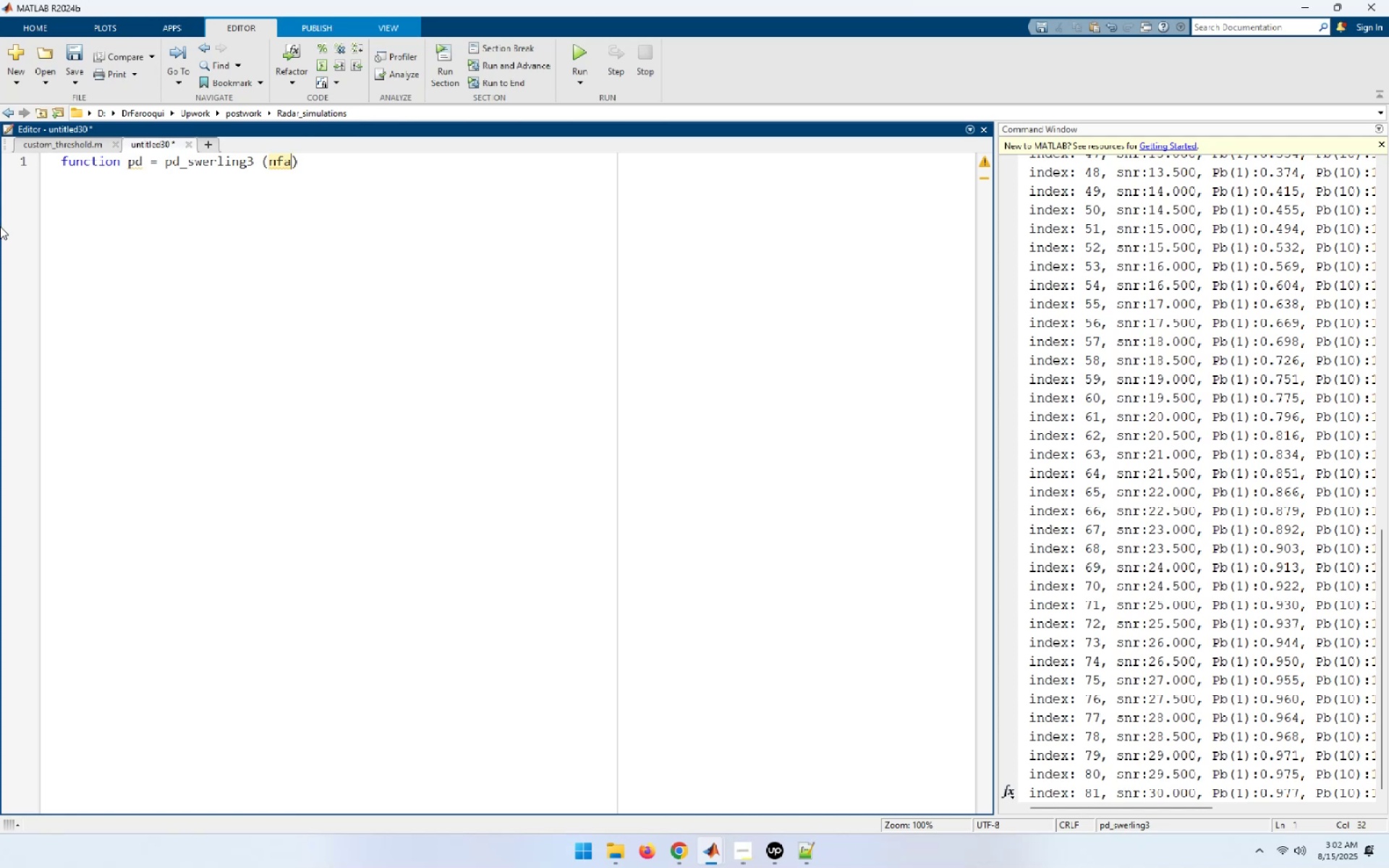 
type(, np, snr)
key(Backspace)
key(Backspace)
type(rn)
key(Backspace)
key(Backspace)
type(nrbar))
 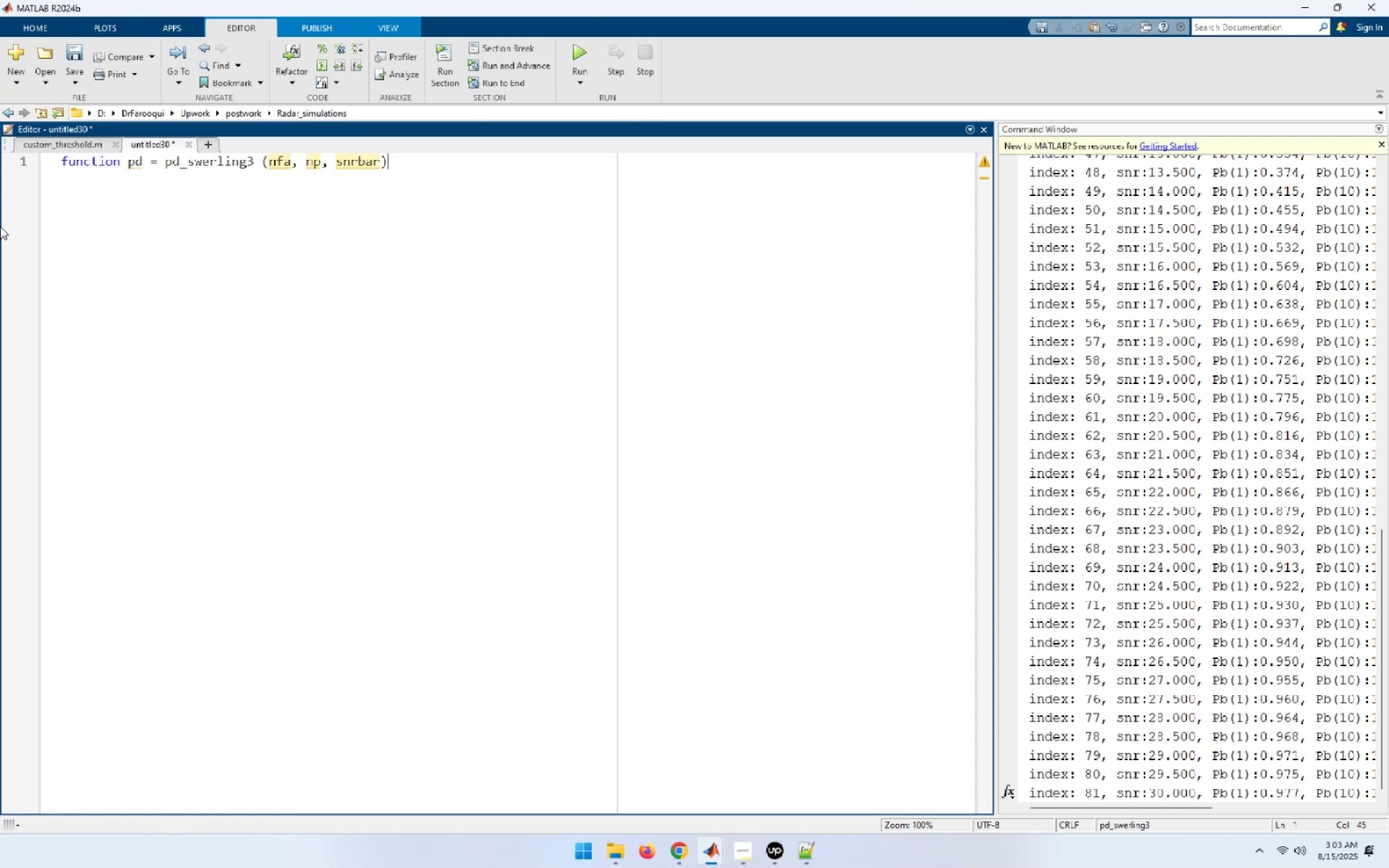 
wait(11.71)
 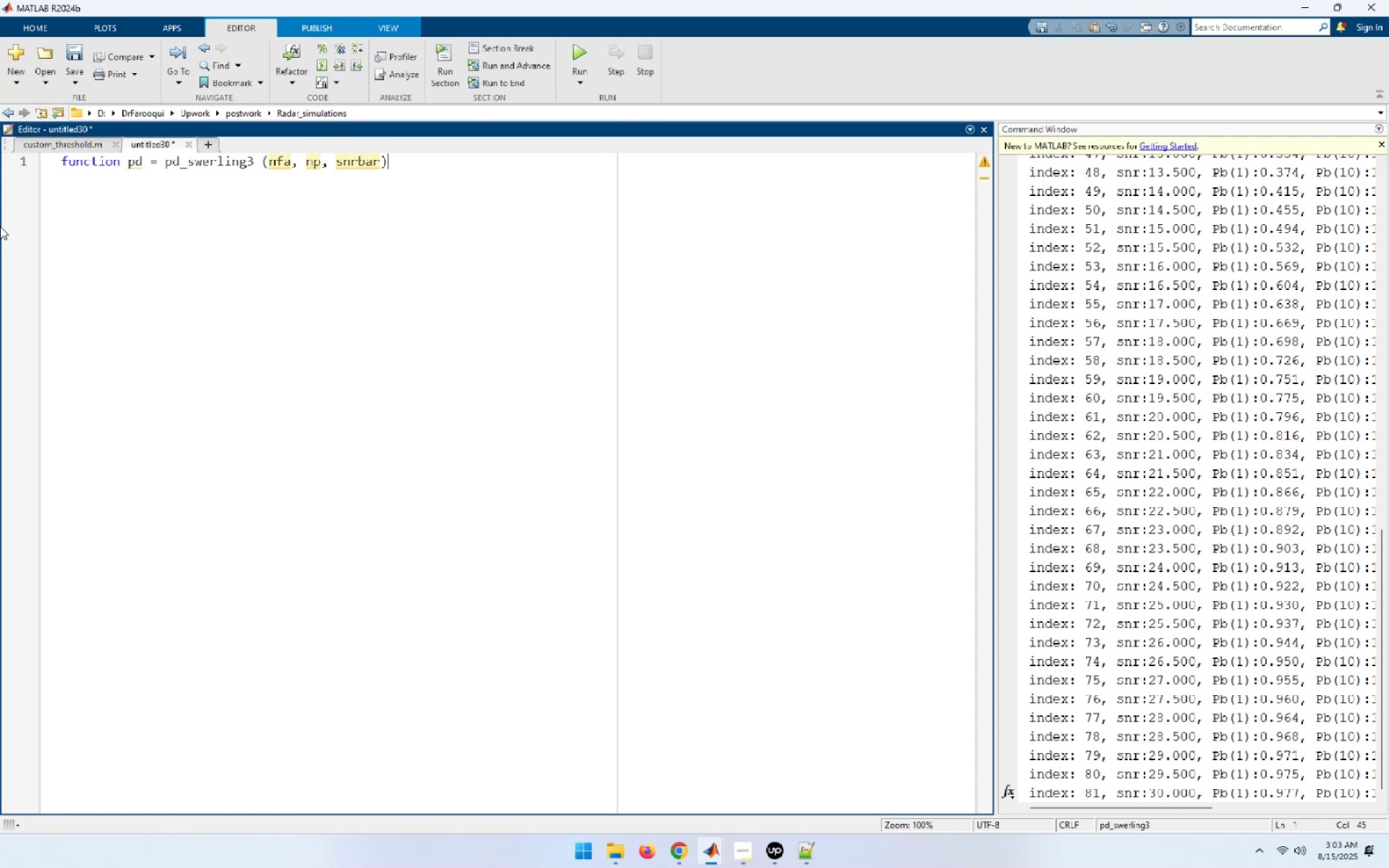 
key(Enter)
 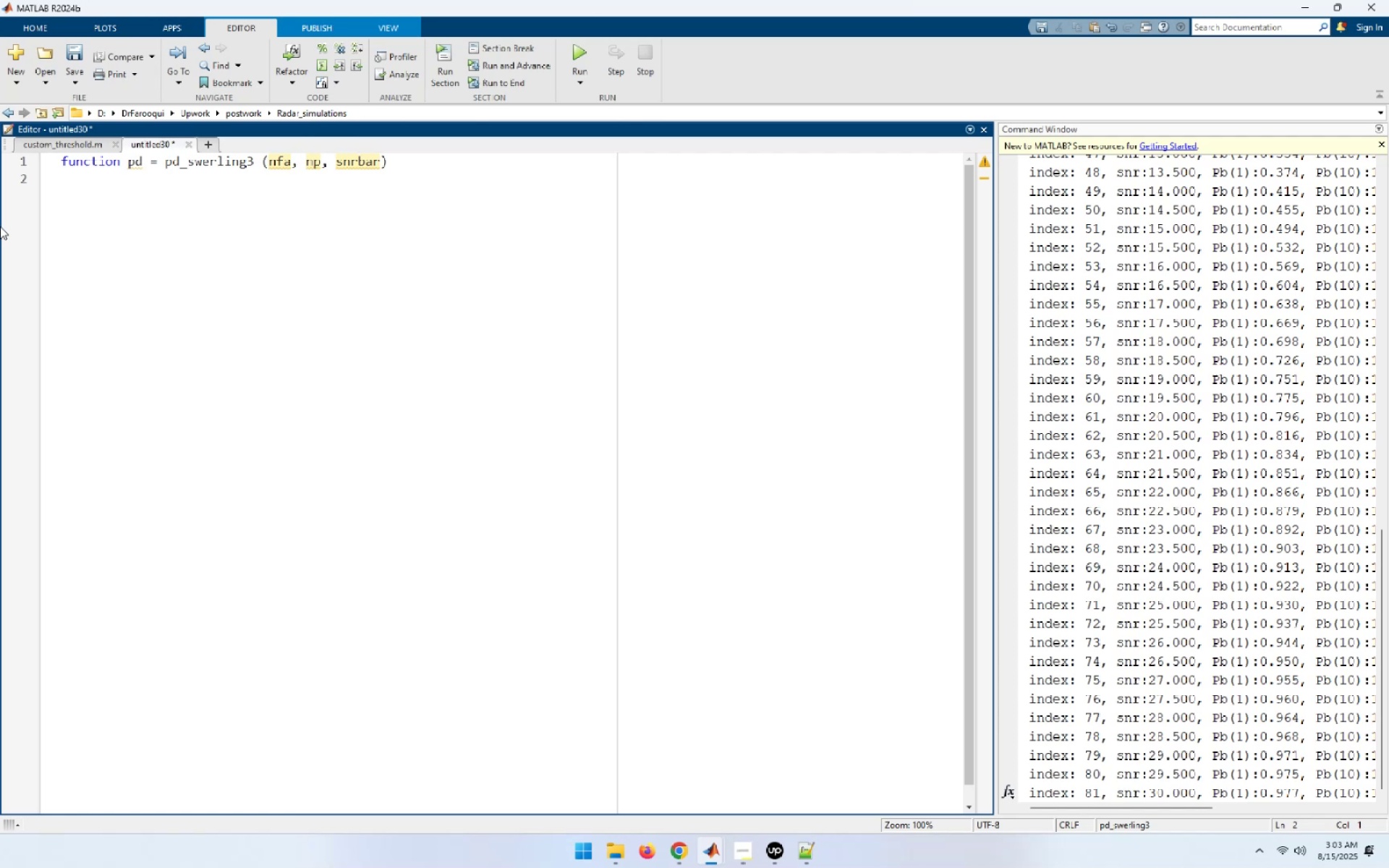 
key(Enter)
 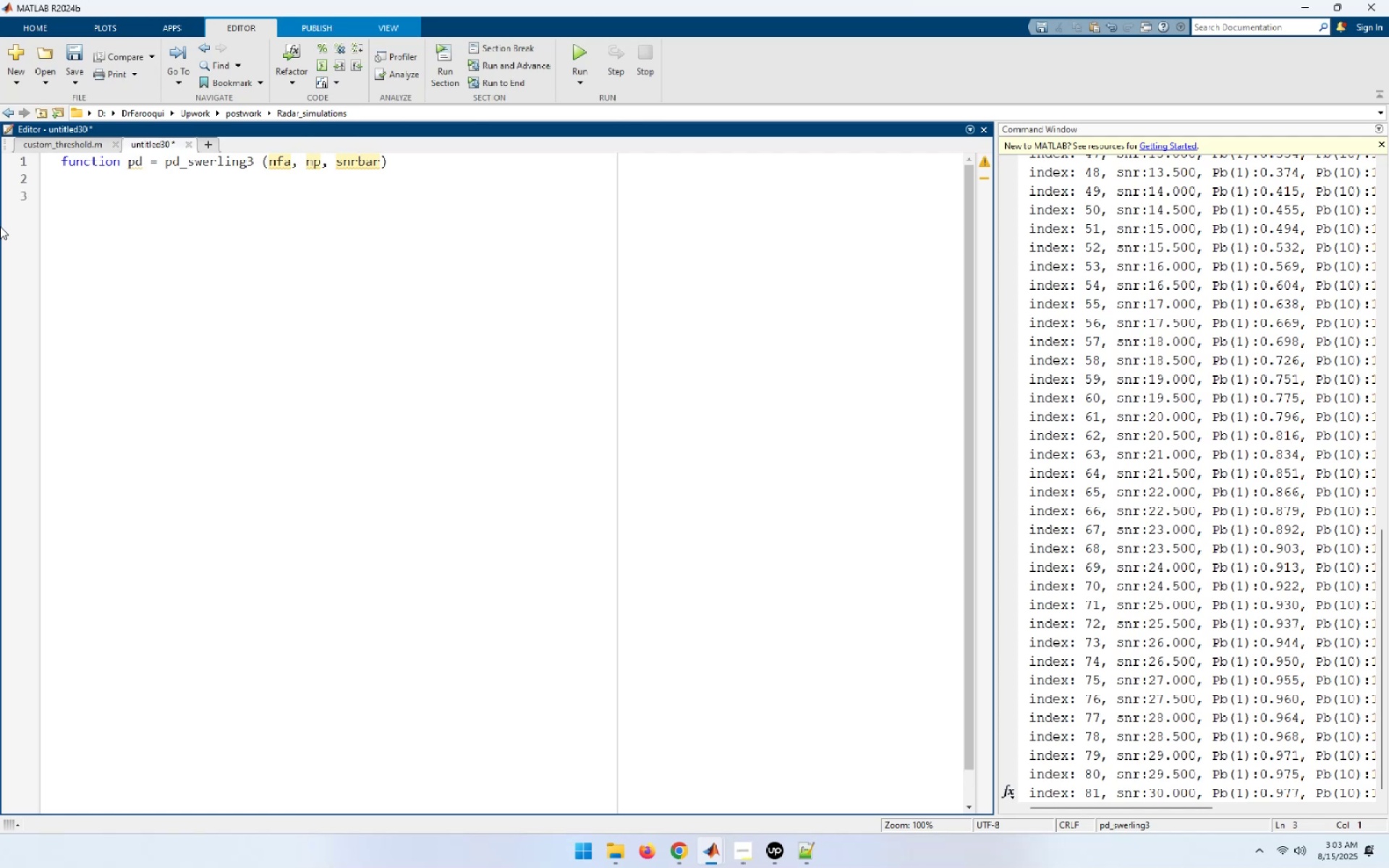 
type(format long)
 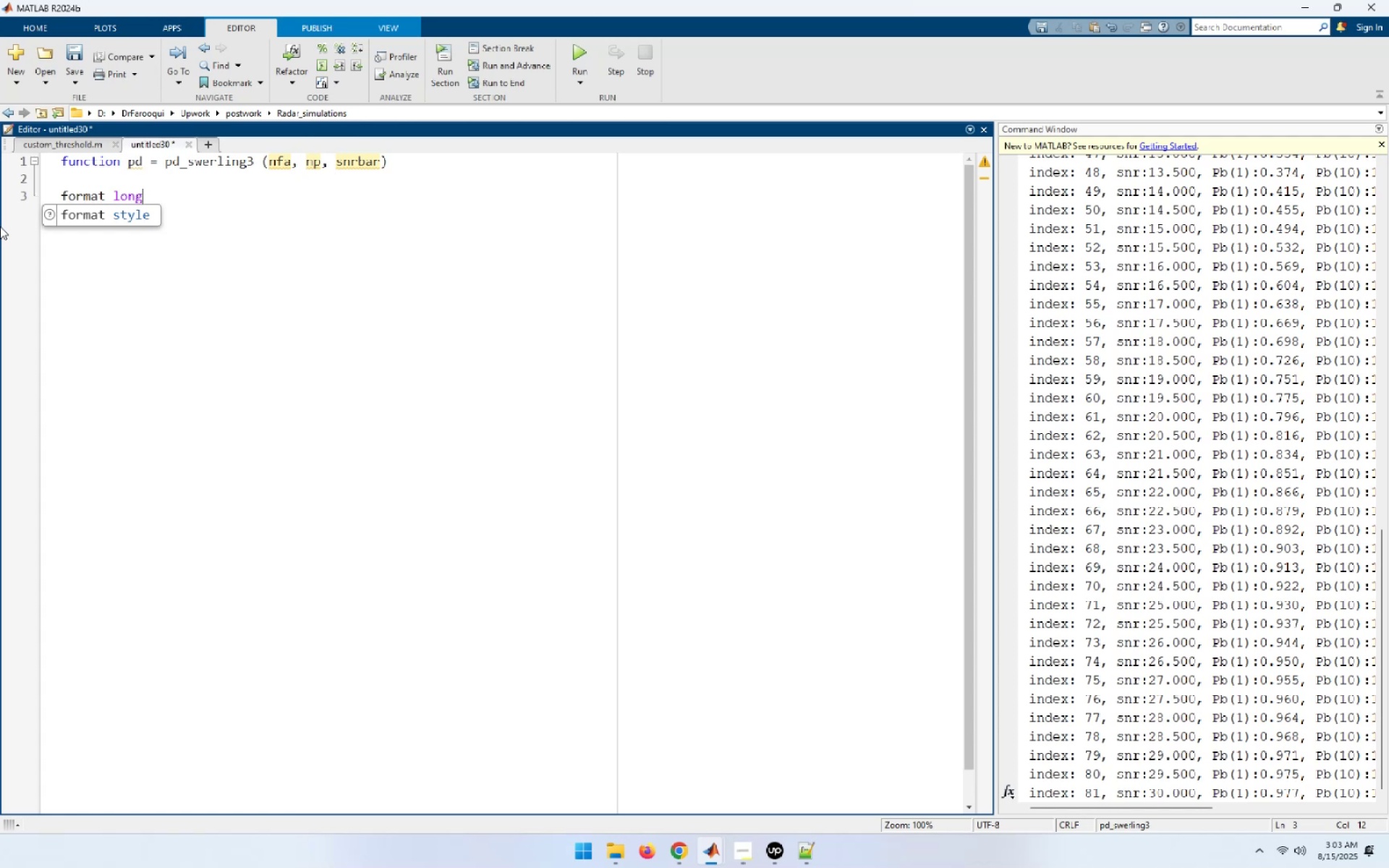 
wait(11.46)
 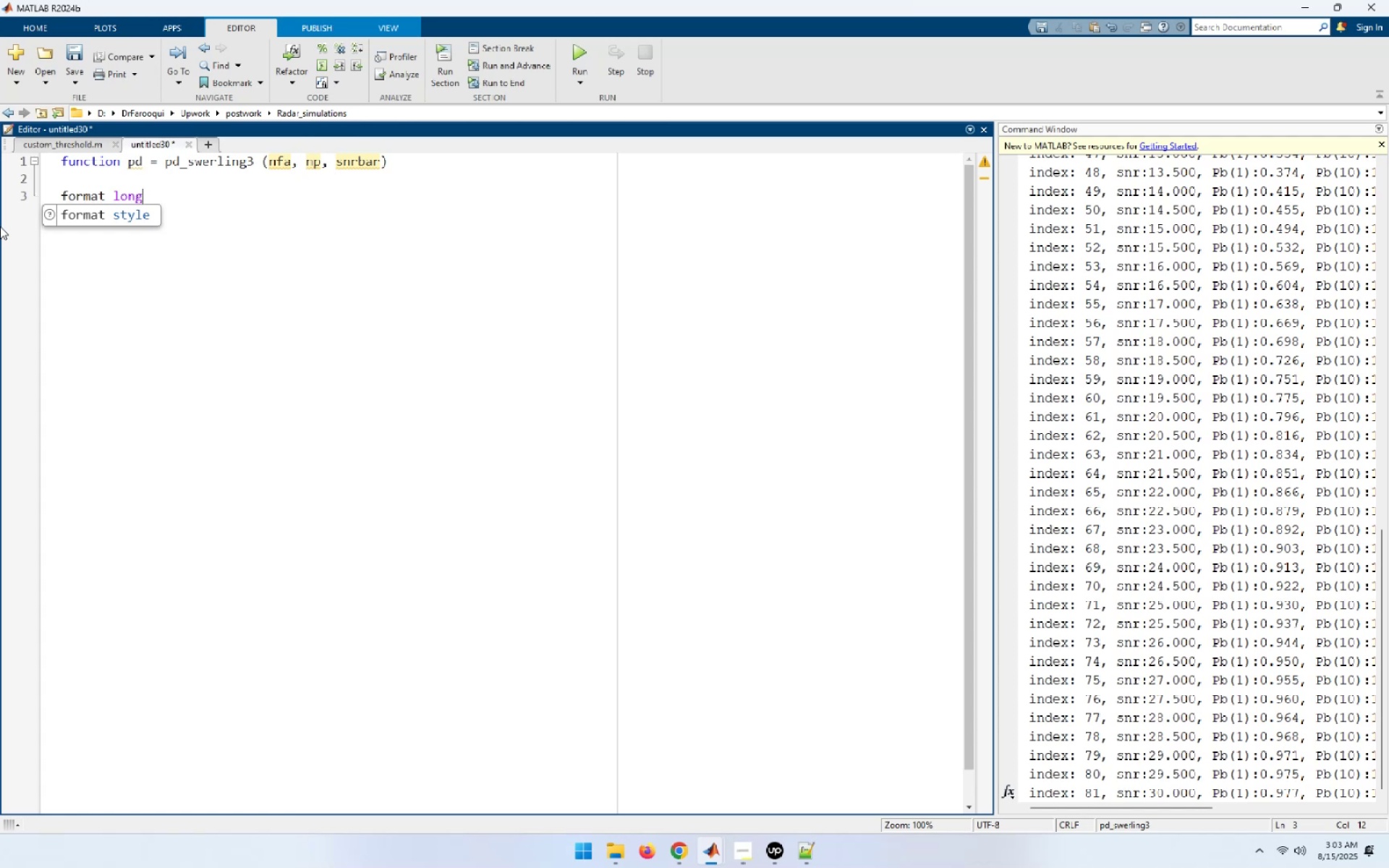 
key(Enter)
 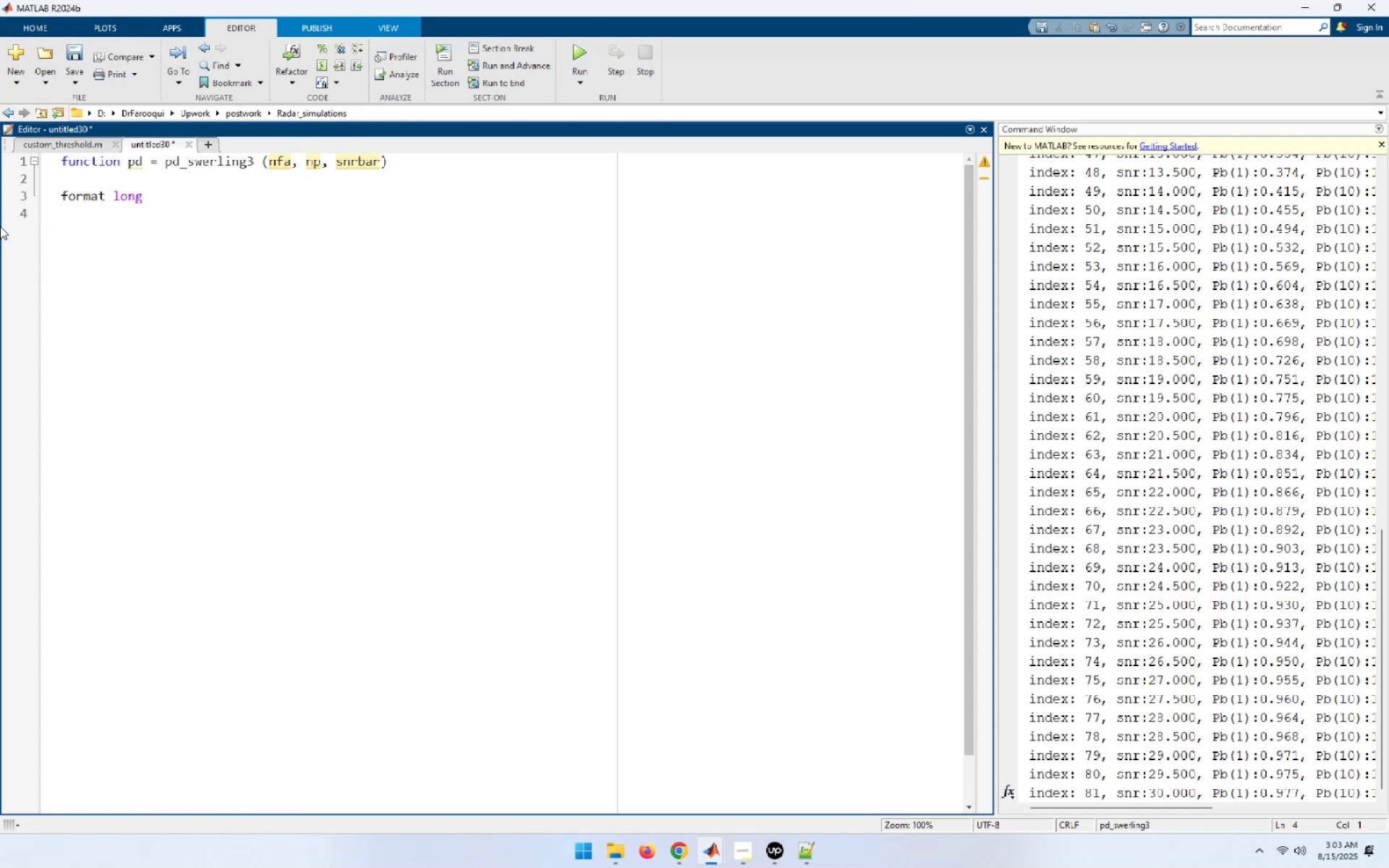 
type(snrbar = 10.0)
 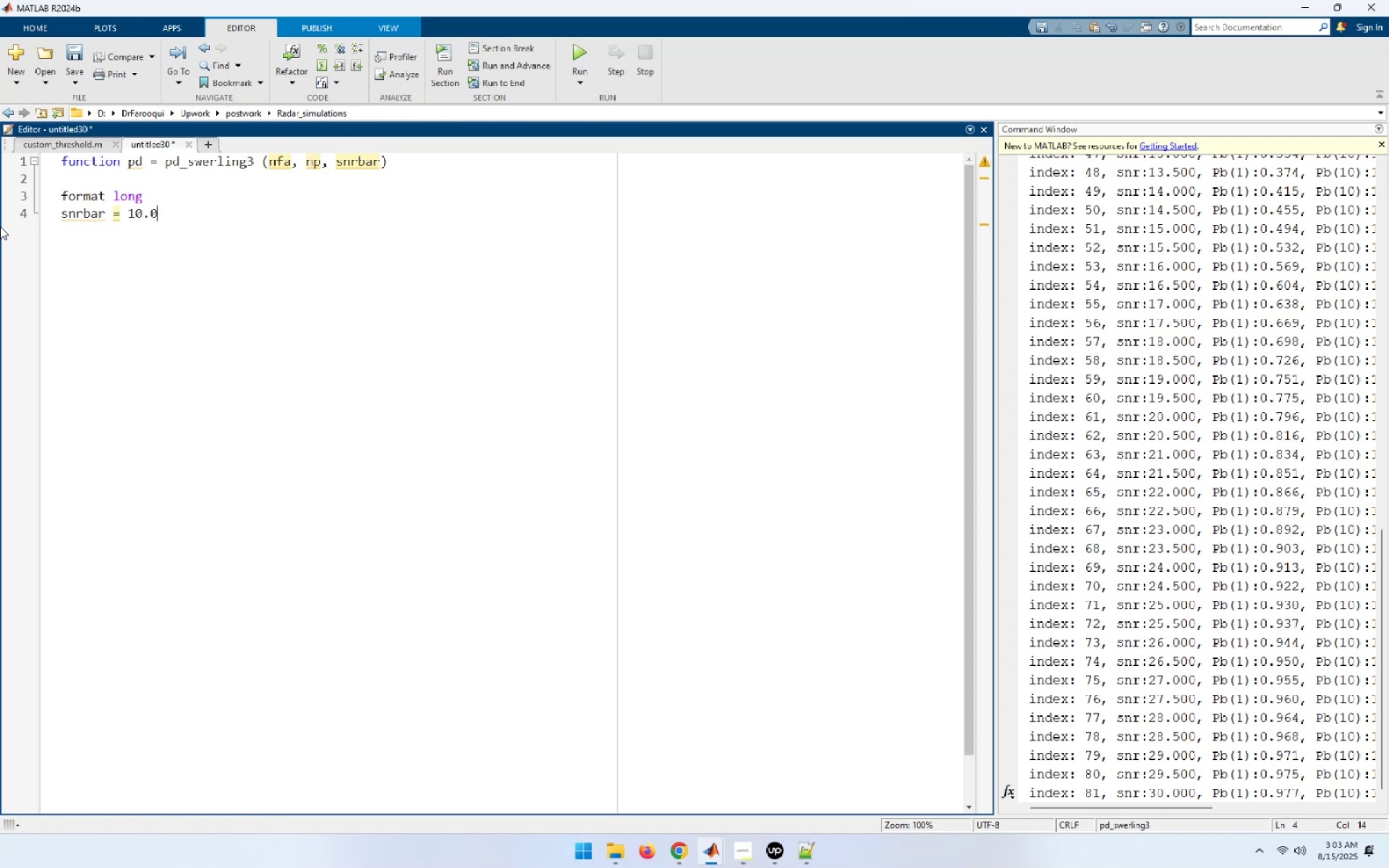 
wait(13.79)
 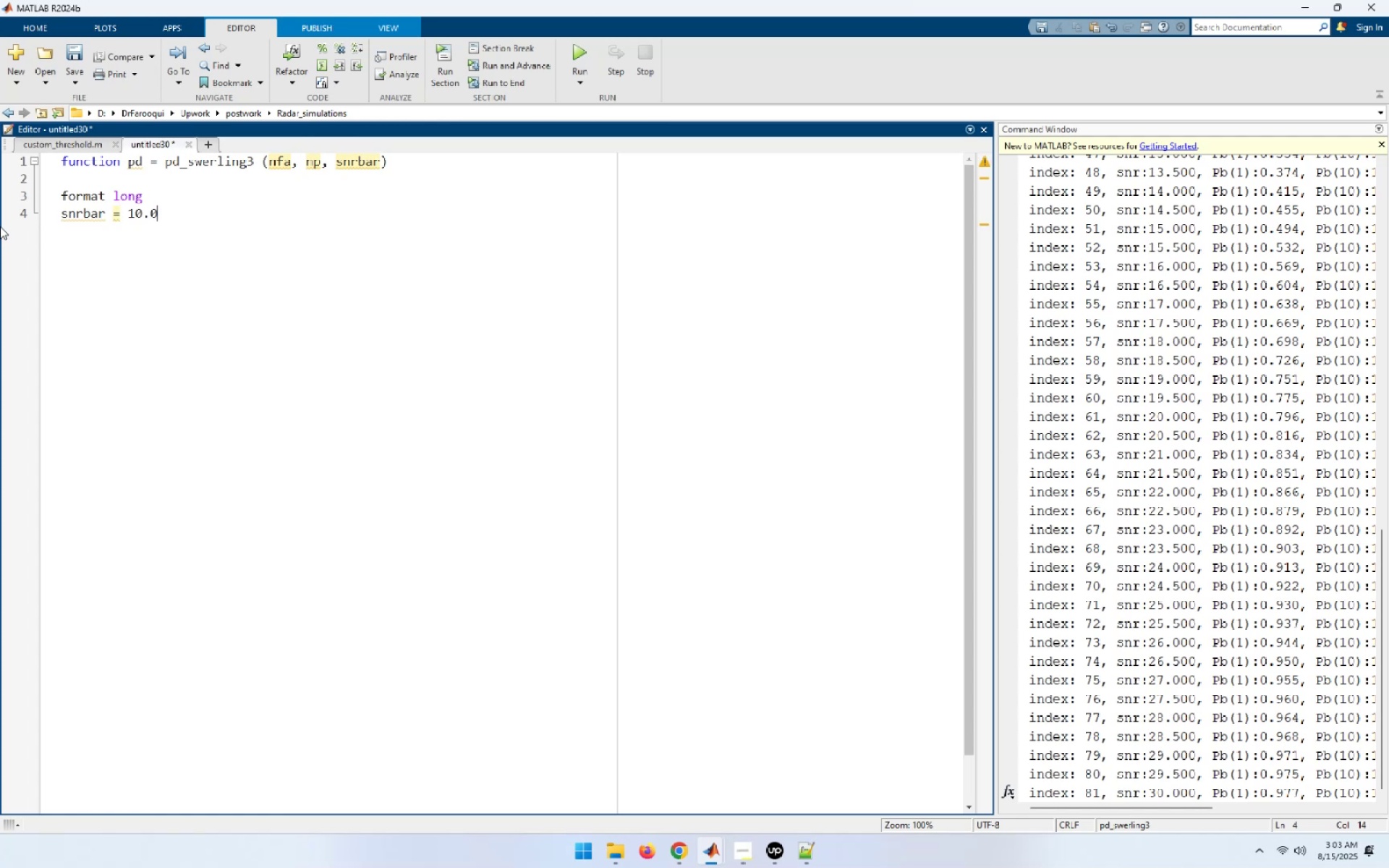 
type(^ ()
key(Backspace)
key(Backspace)
key(Backspace)
type( ^ (snrbar / 10.0())
key(Backspace)
key(Backspace)
type([End])
 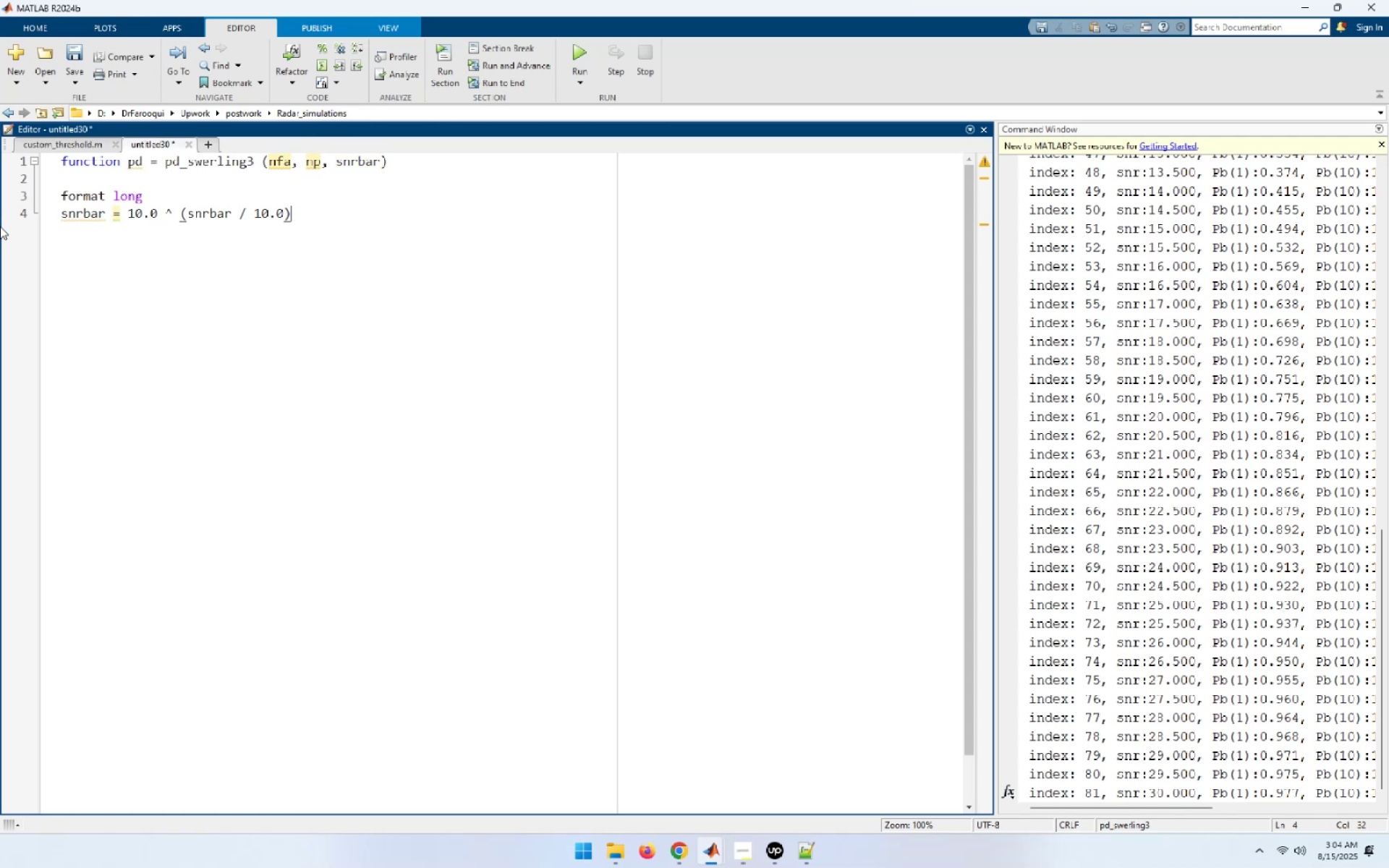 
key(Enter)
 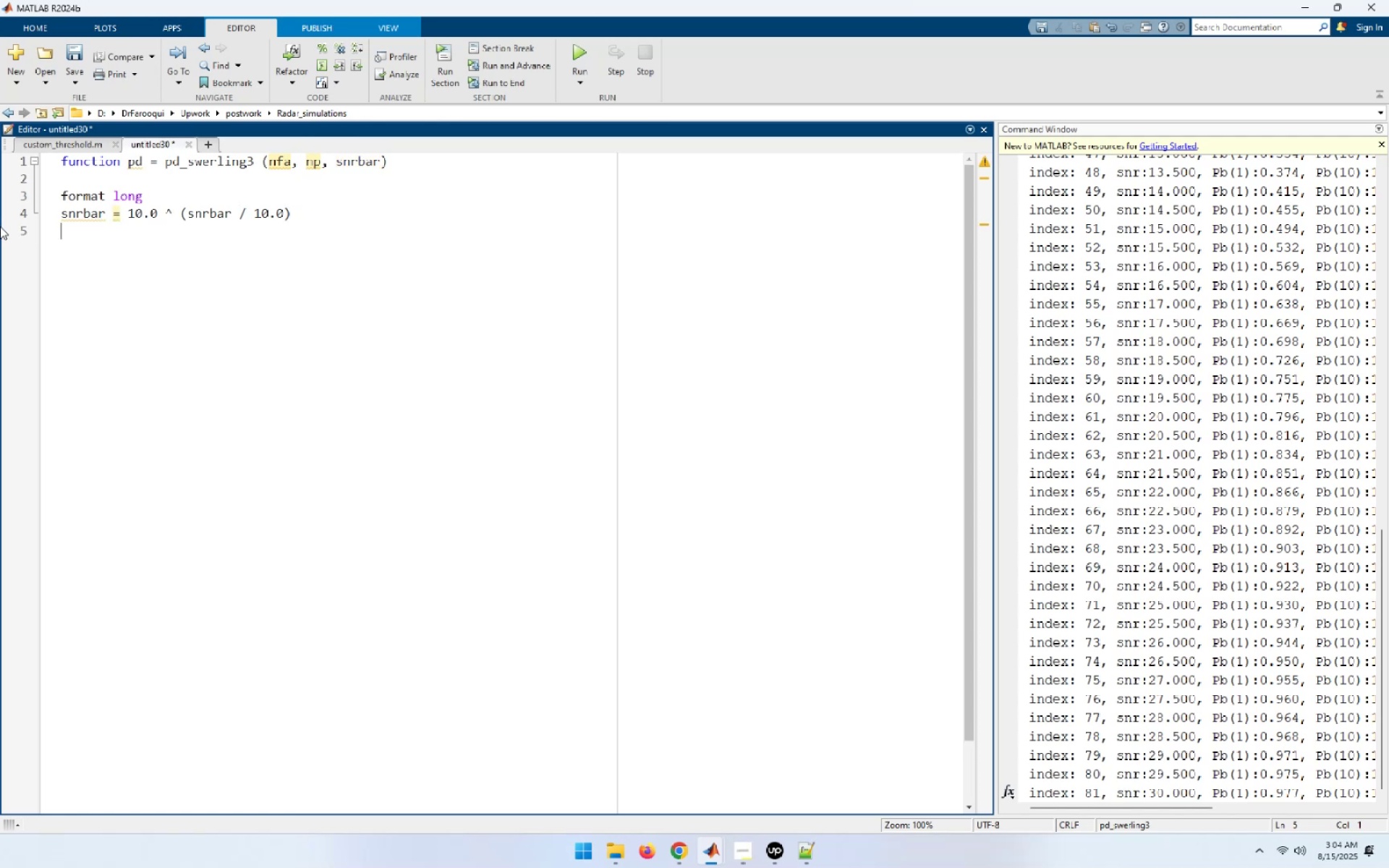 
key(Backspace)
 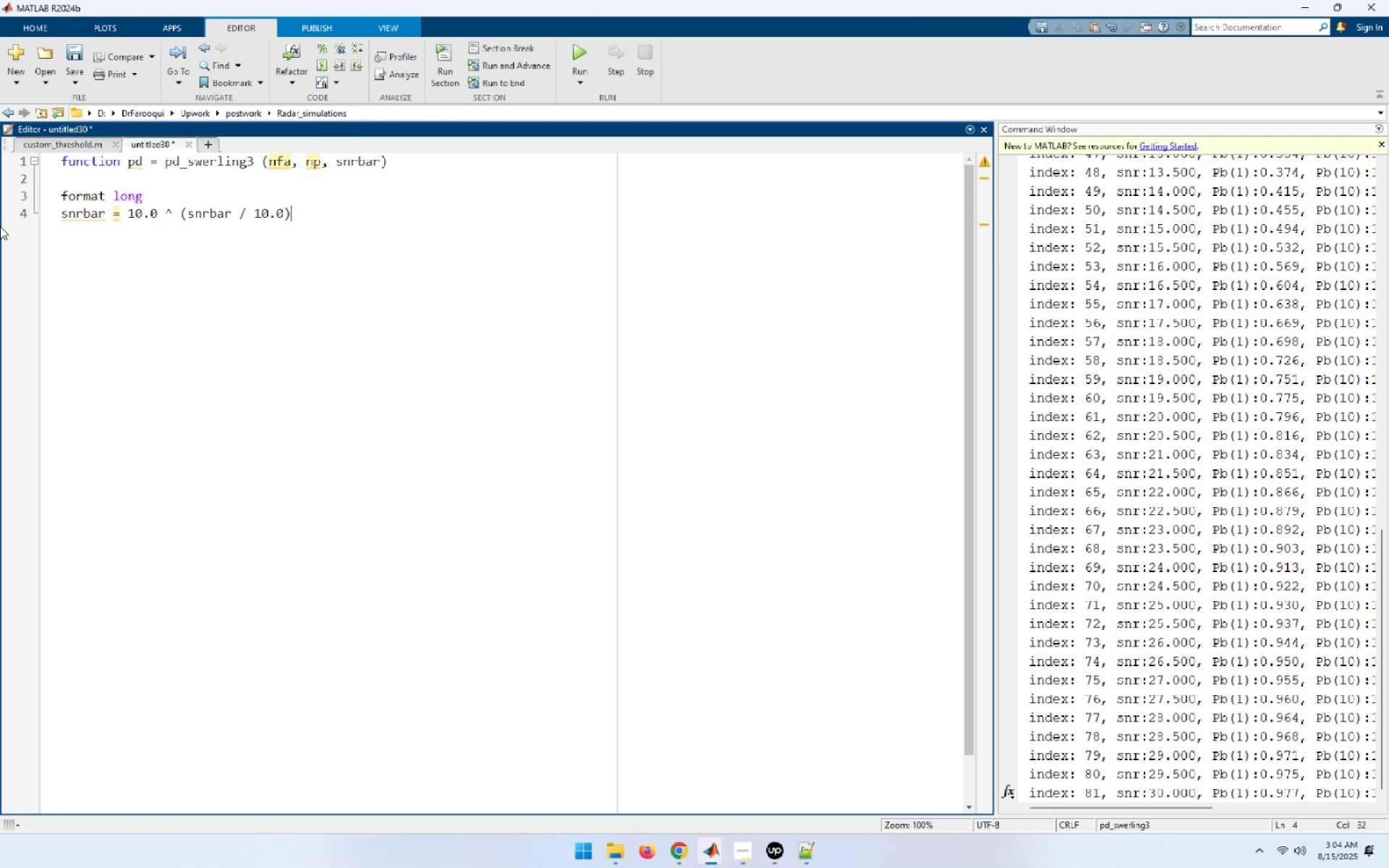 
key(Semicolon)
 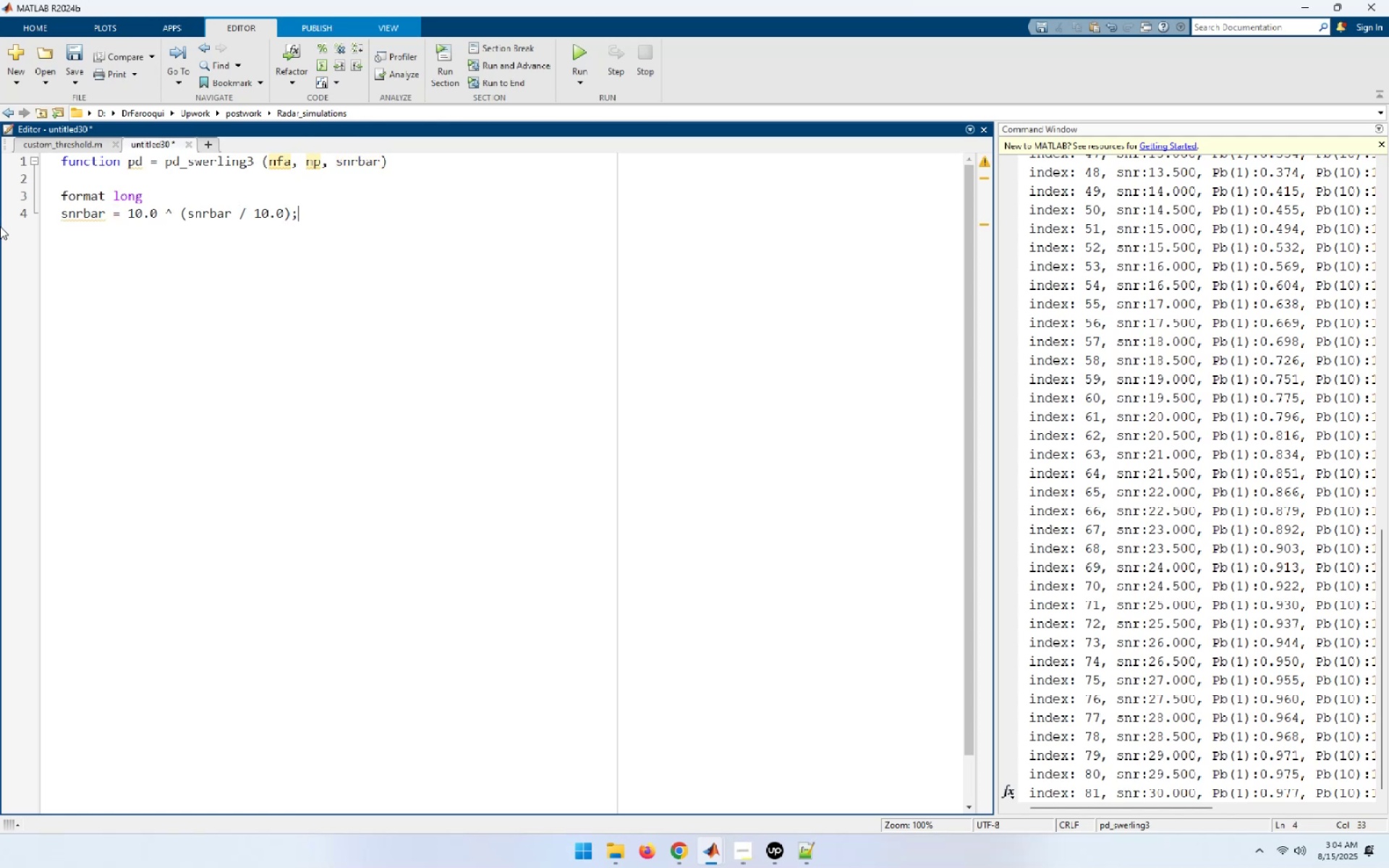 
key(ArrowUp)
 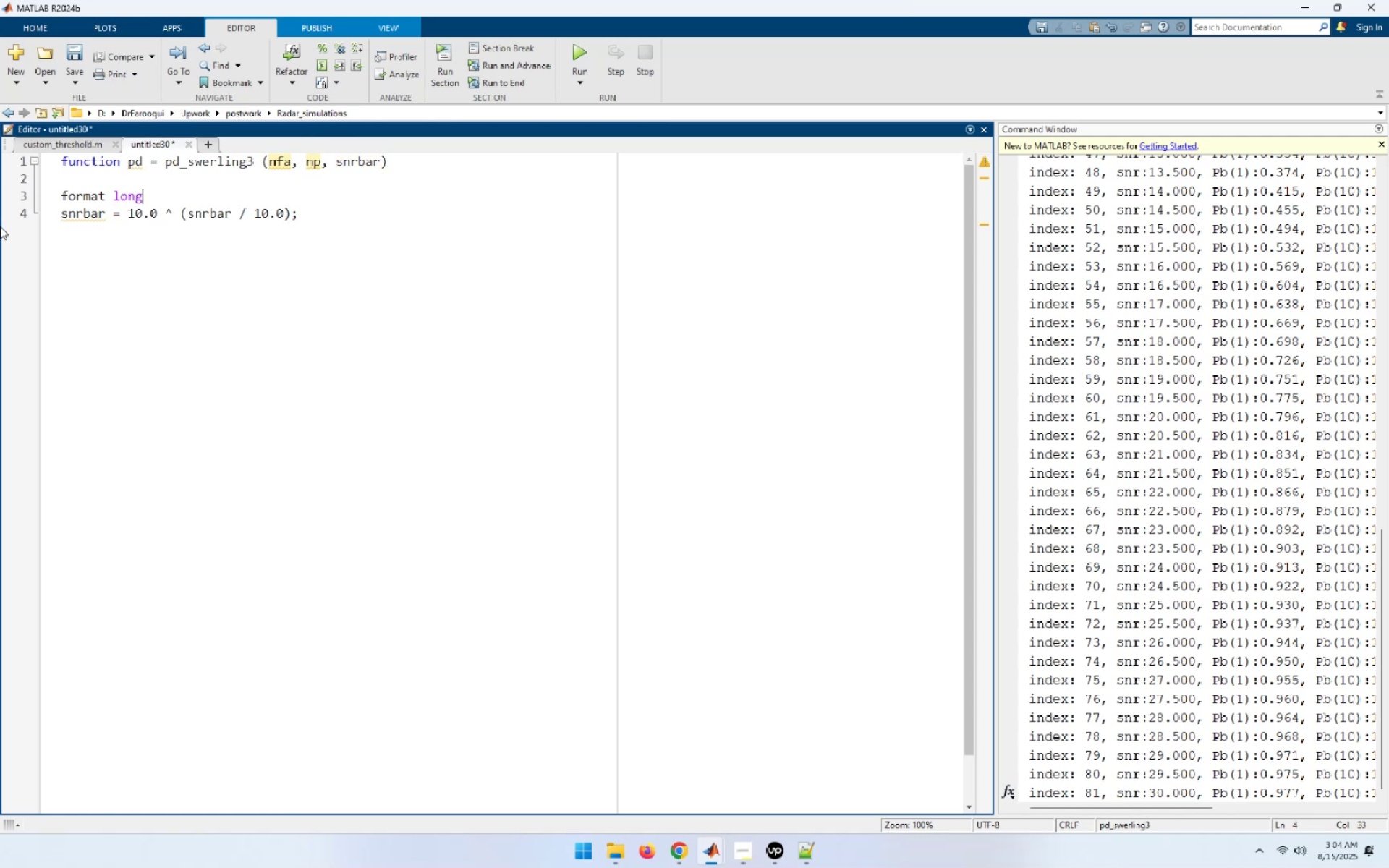 
key(ArrowUp)
 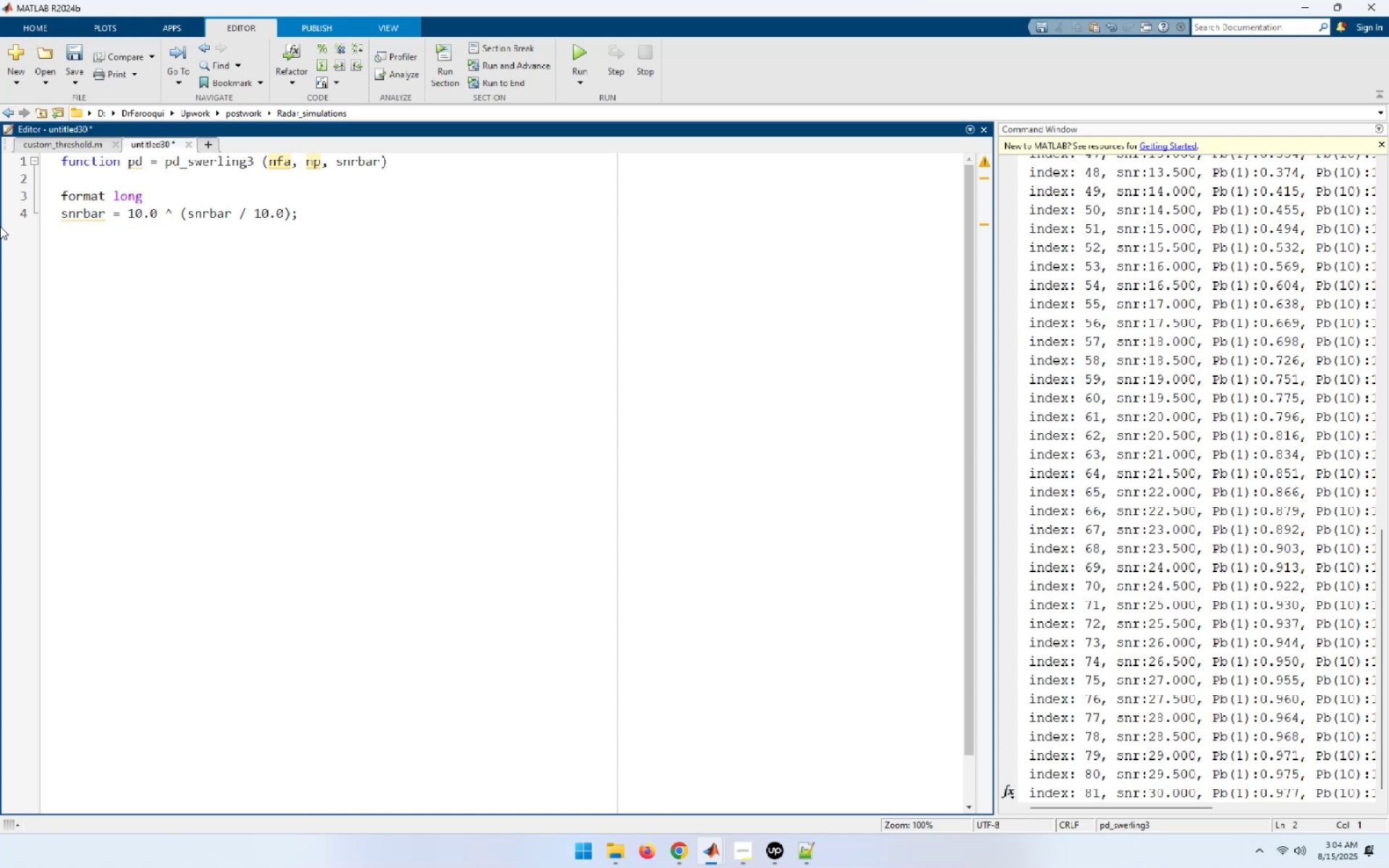 
key(Control+S)
 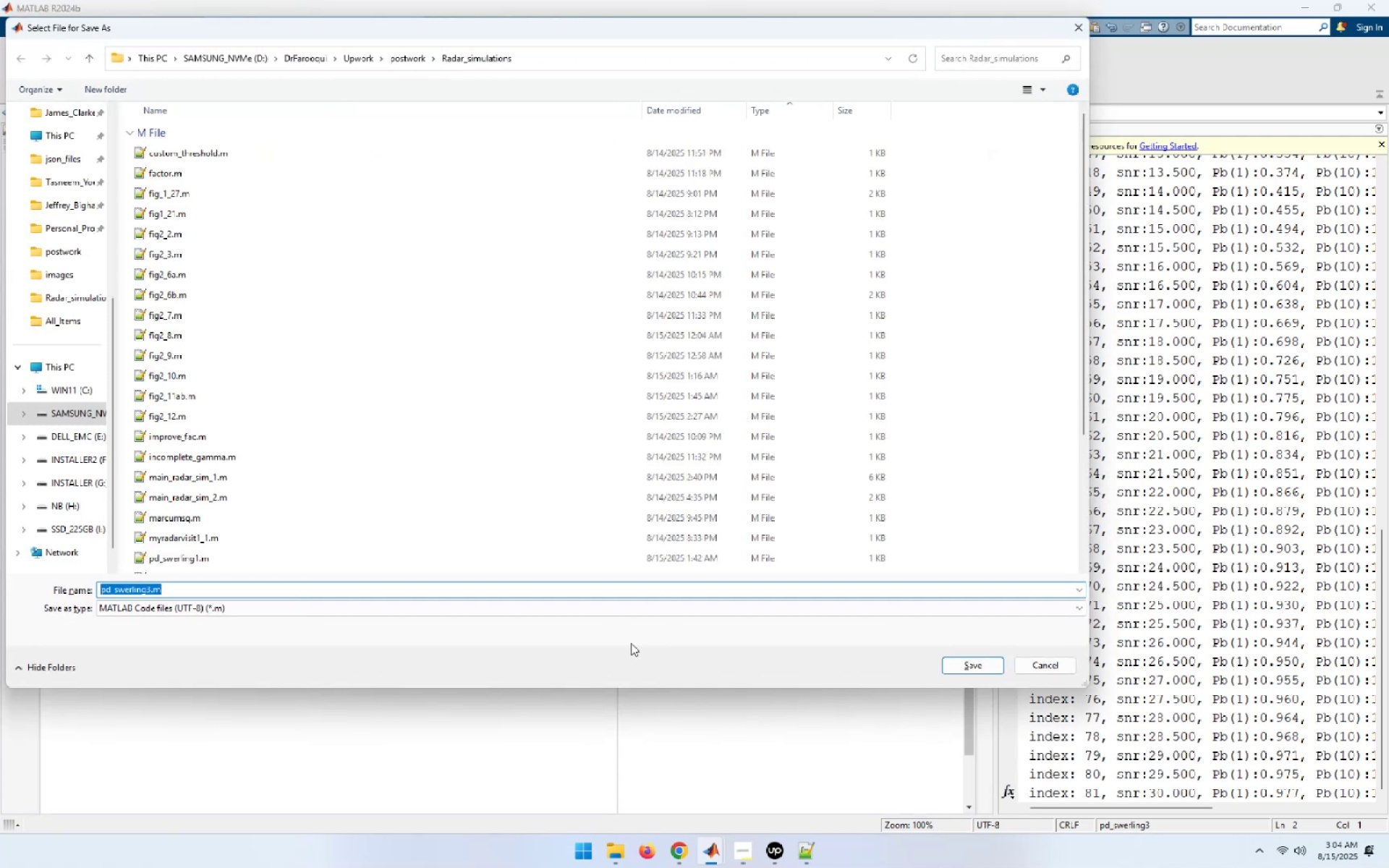 
wait(5.85)
 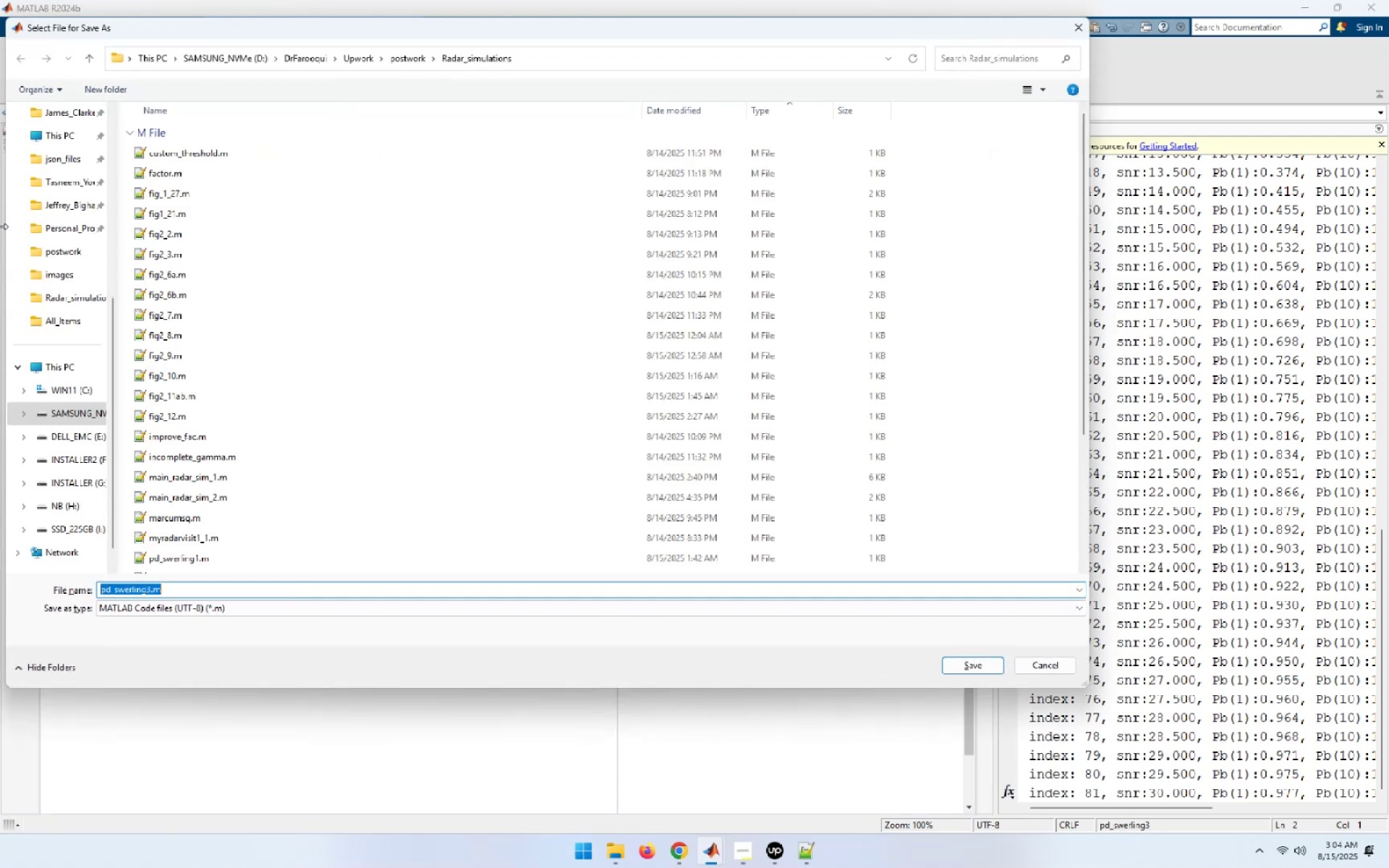 
left_click([957, 665])
 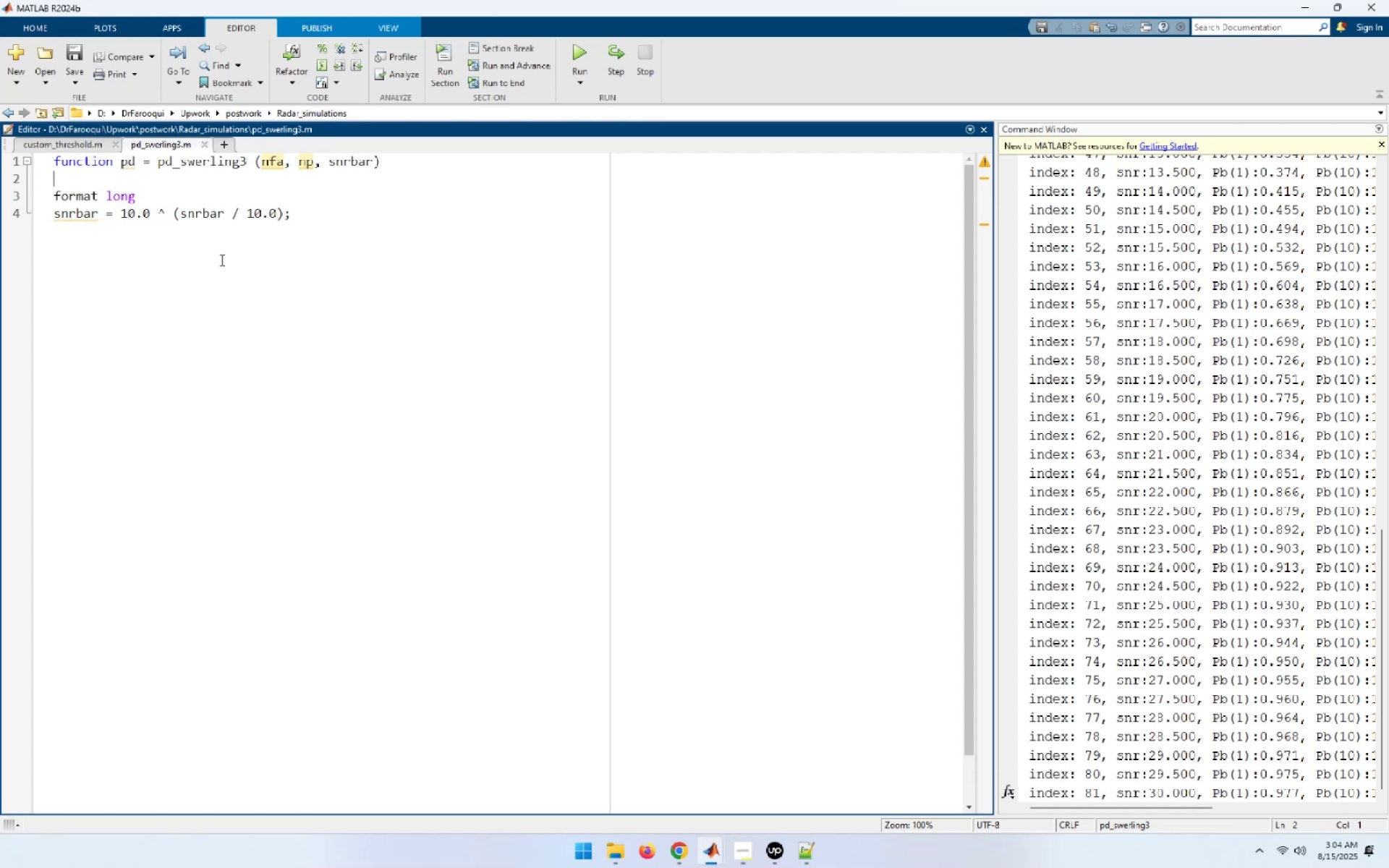 
wait(7.52)
 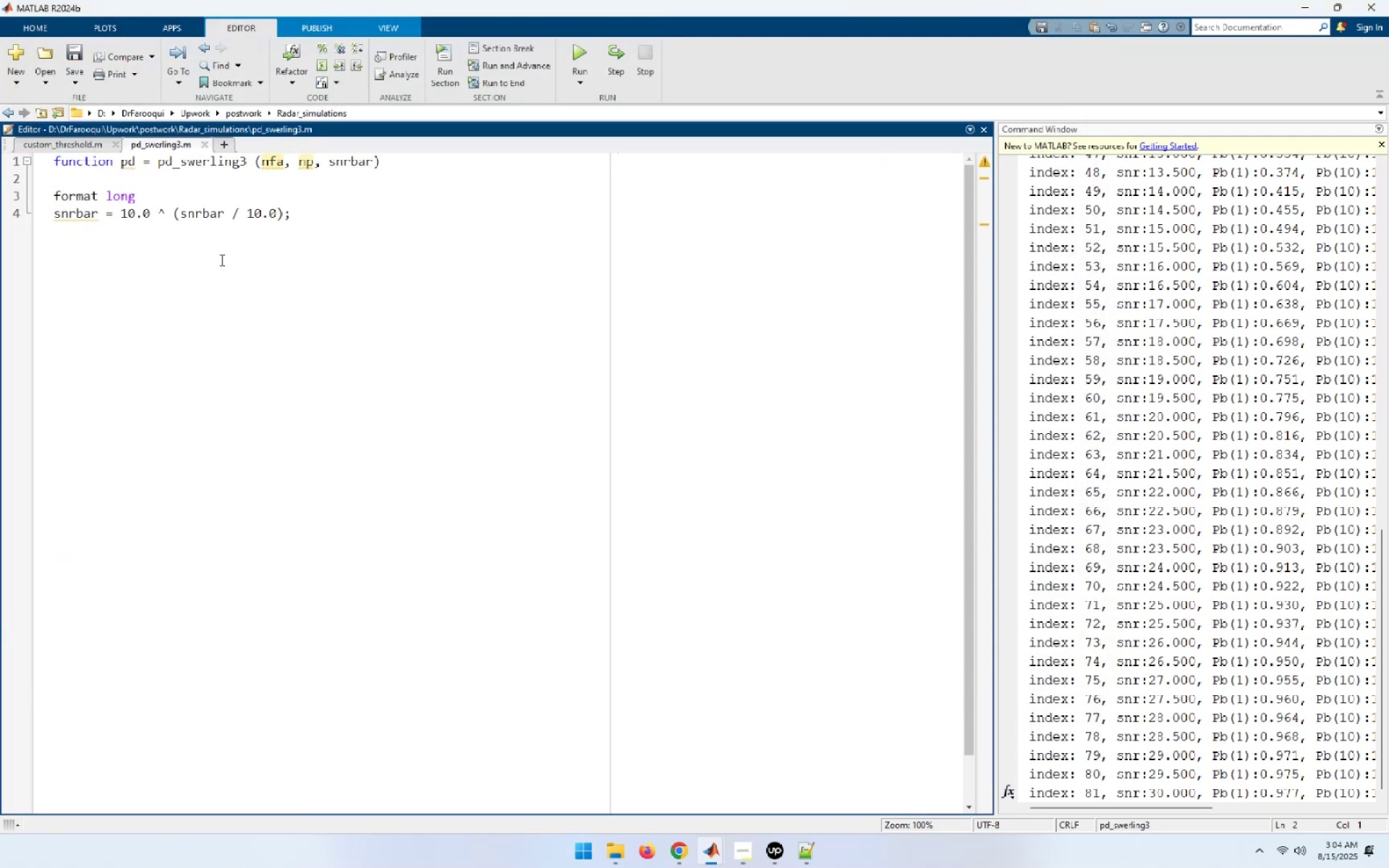 
left_click([80, 243])
 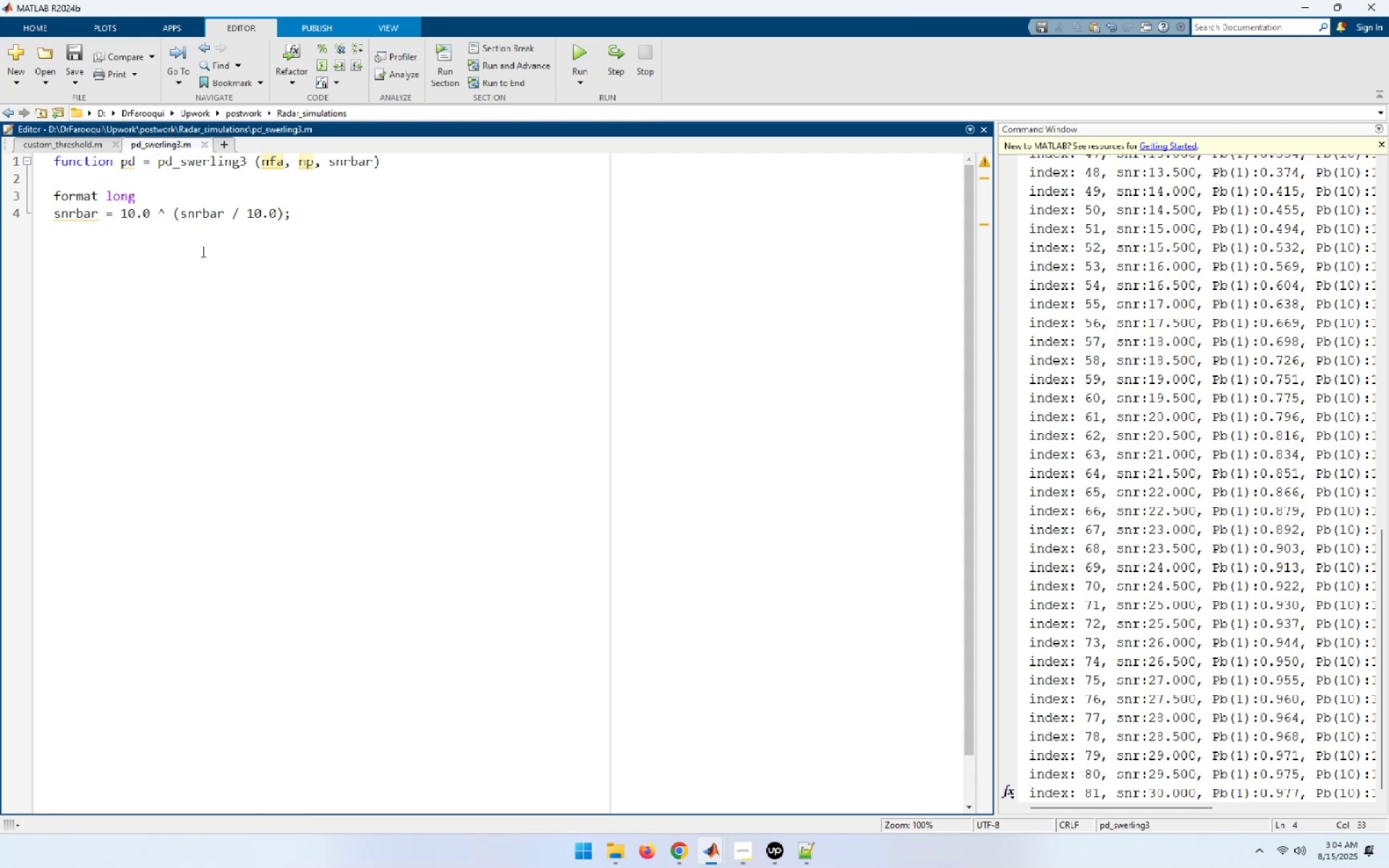 
key(Enter)
 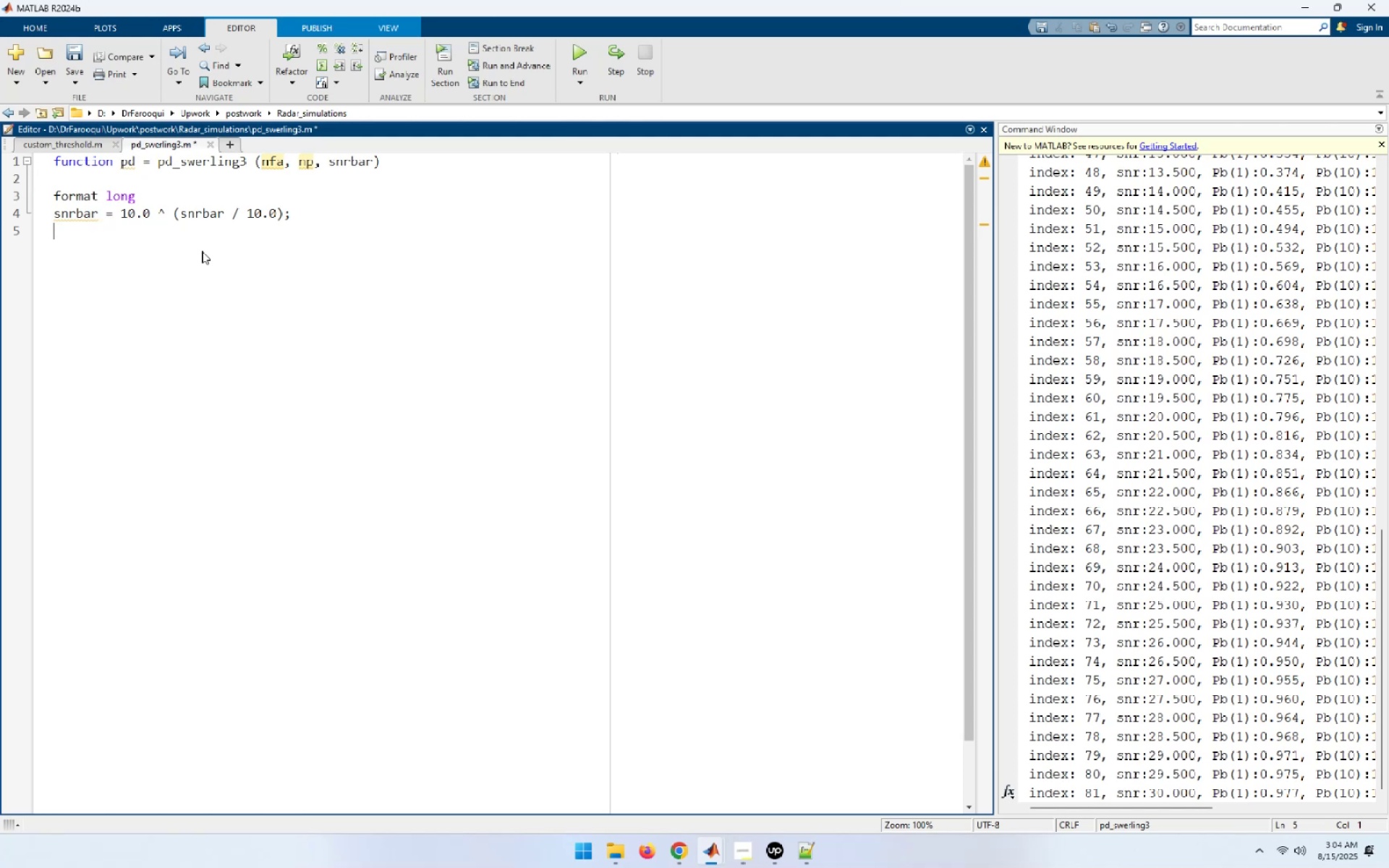 
type(snrbar)
 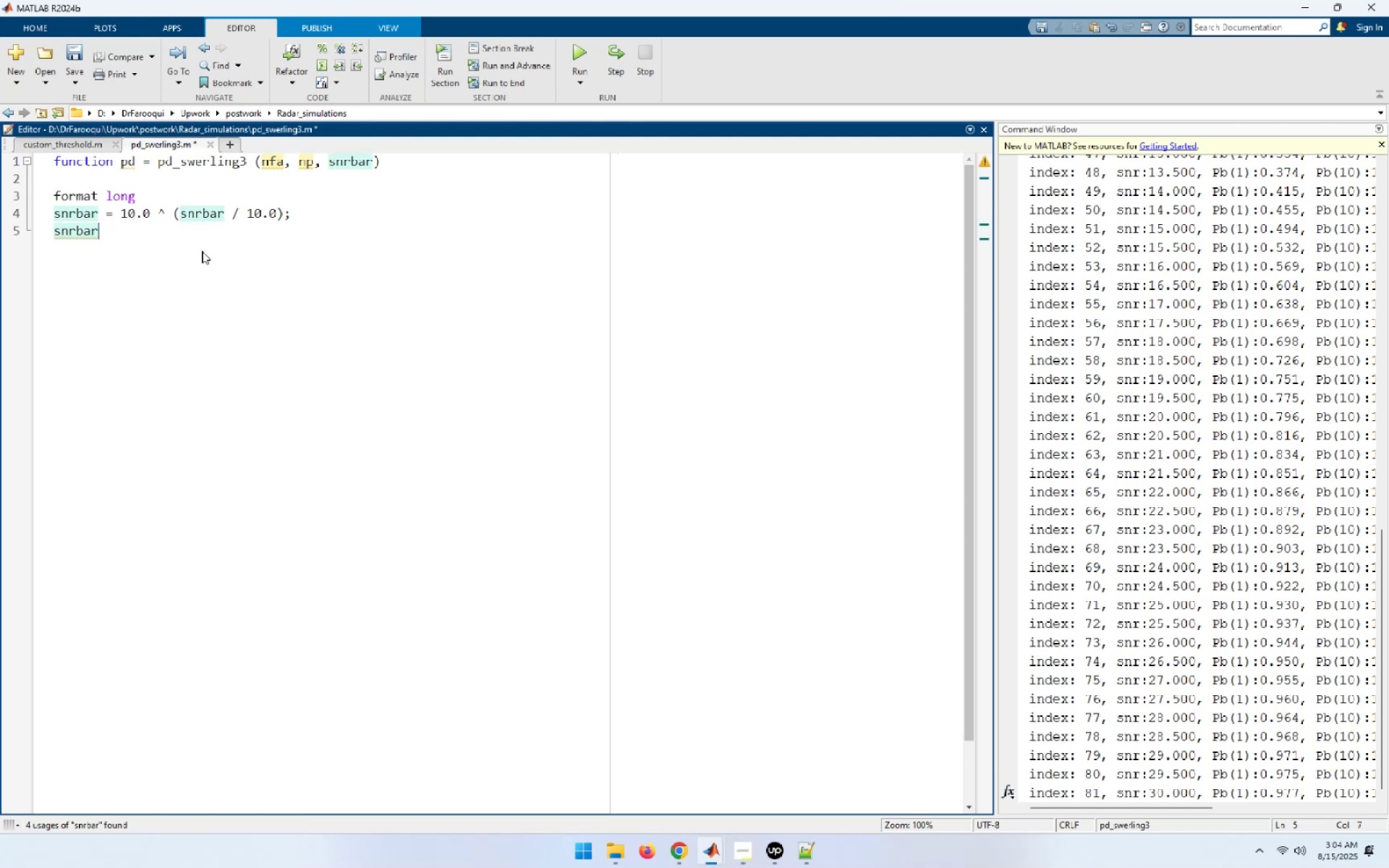 
key(Control+ControlLeft)
 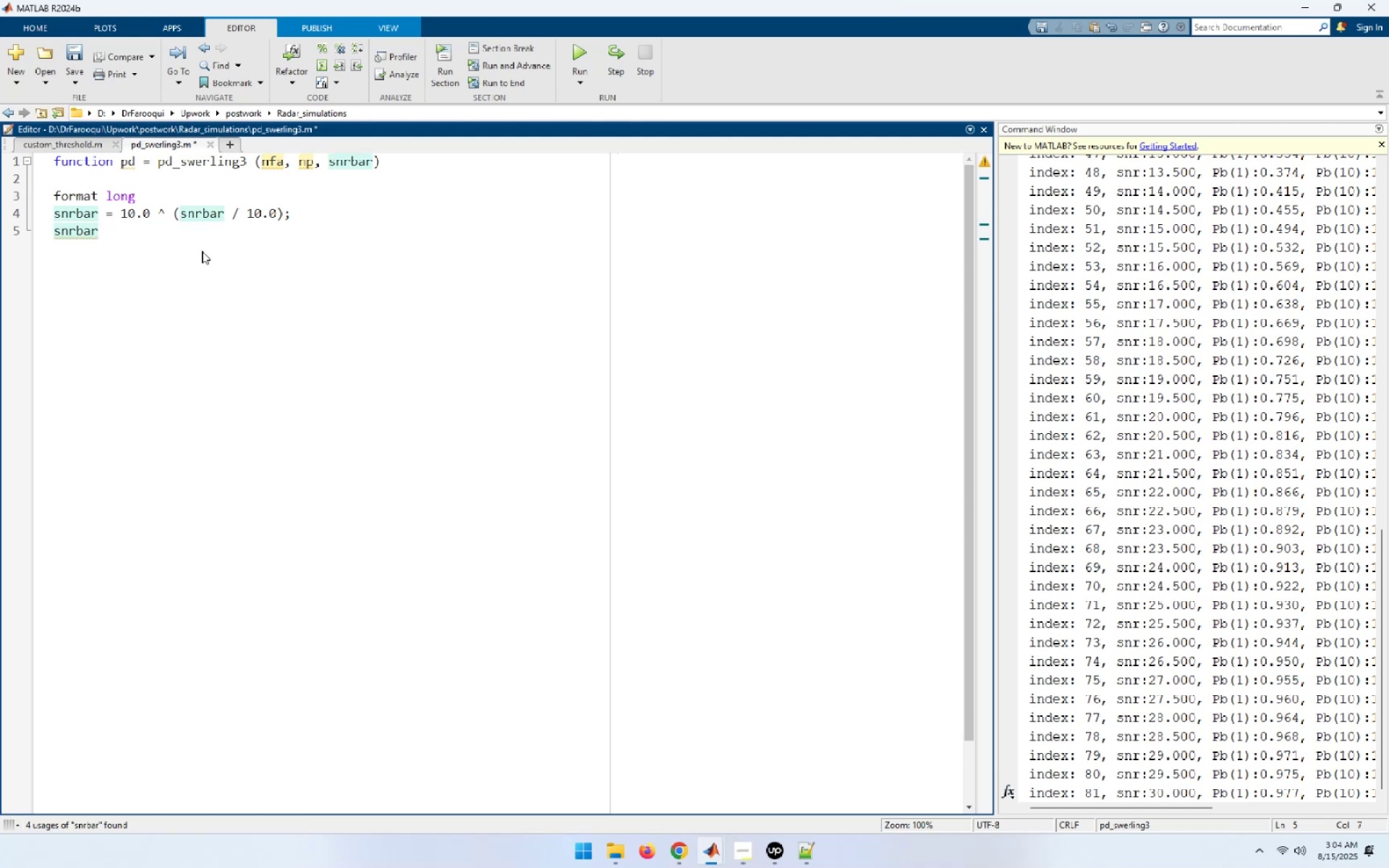 
key(Control+Backspace)
 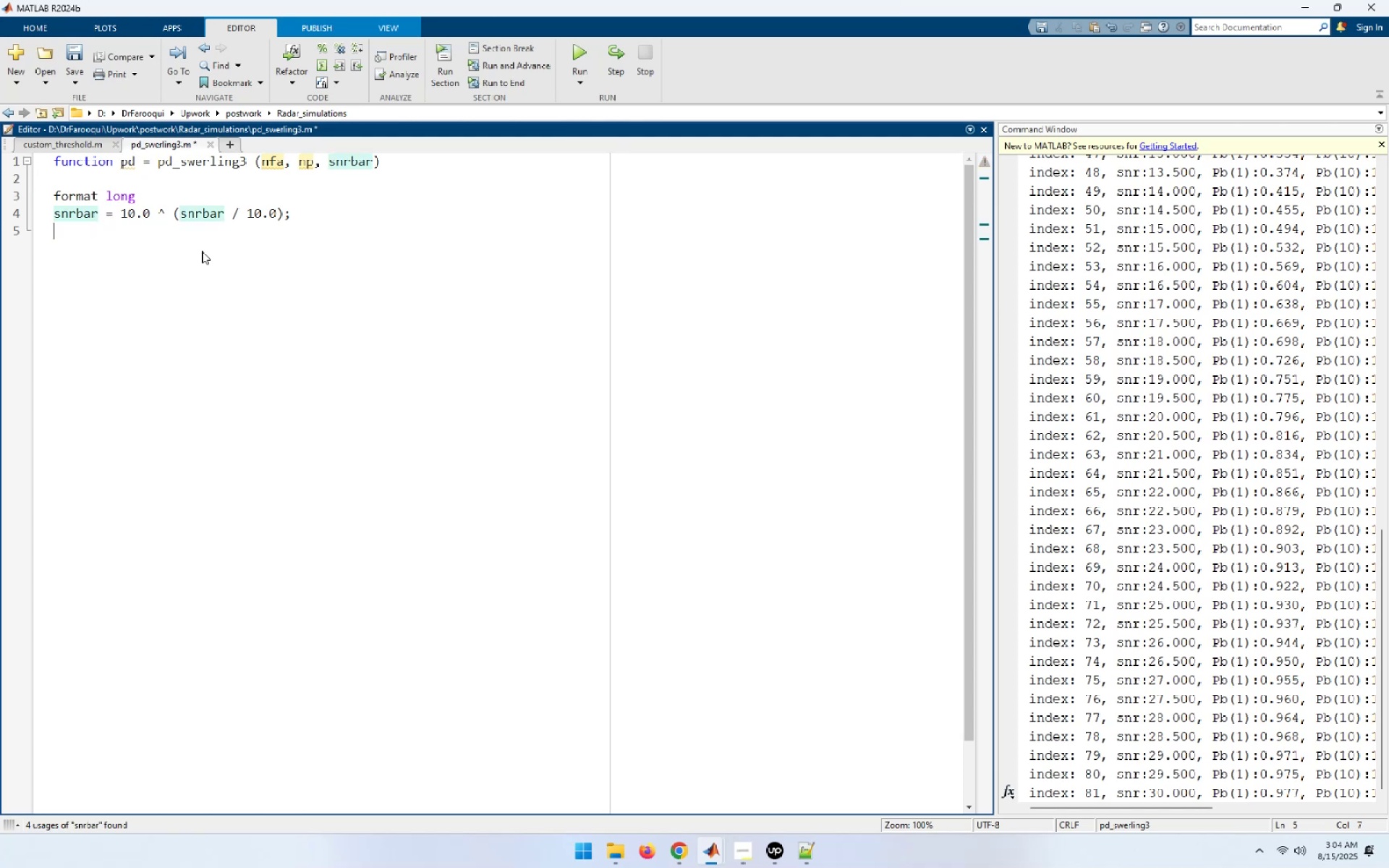 
type(eqp)
key(Backspace)
type(s = 0.00000001;)
 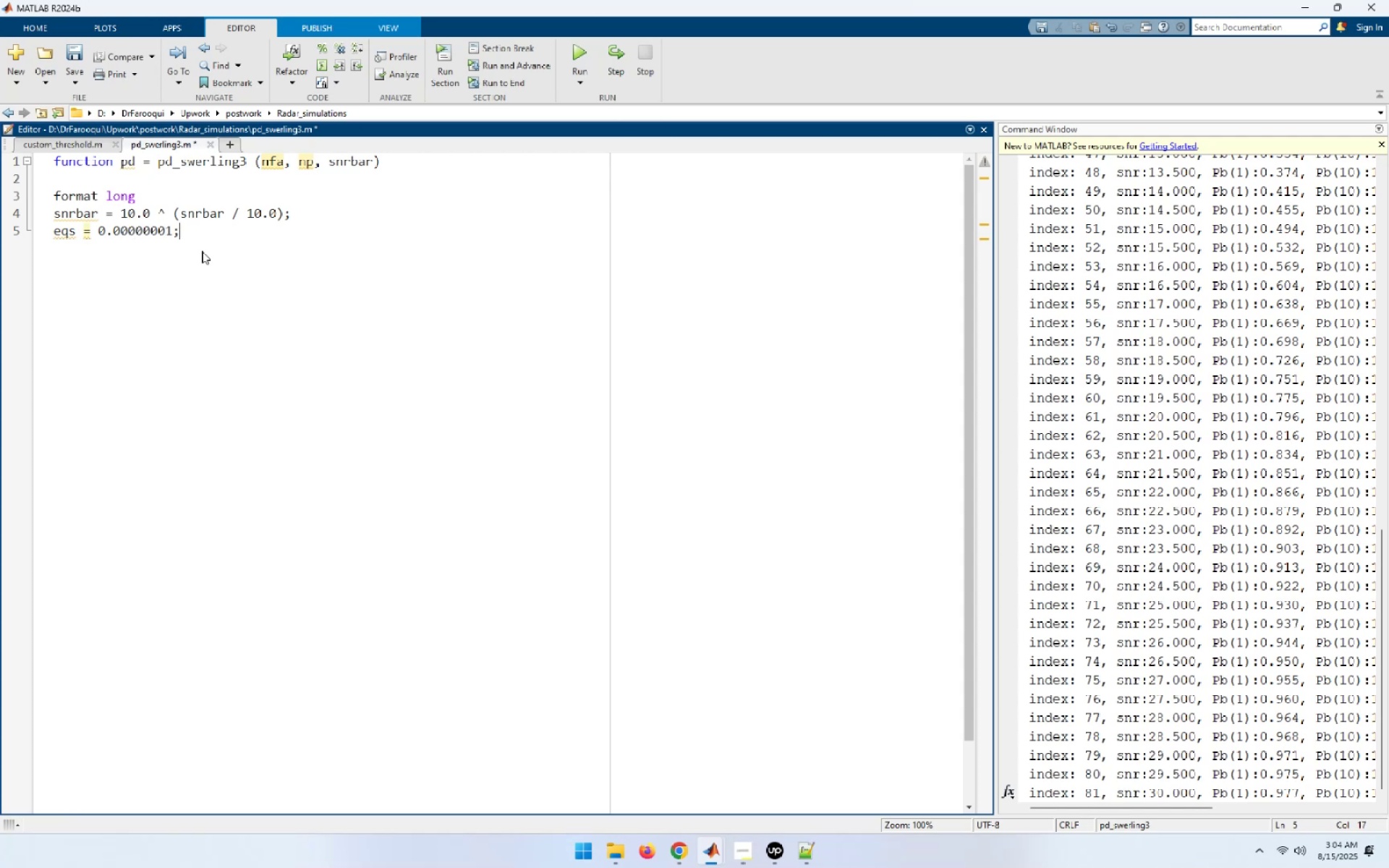 
key(Enter)
 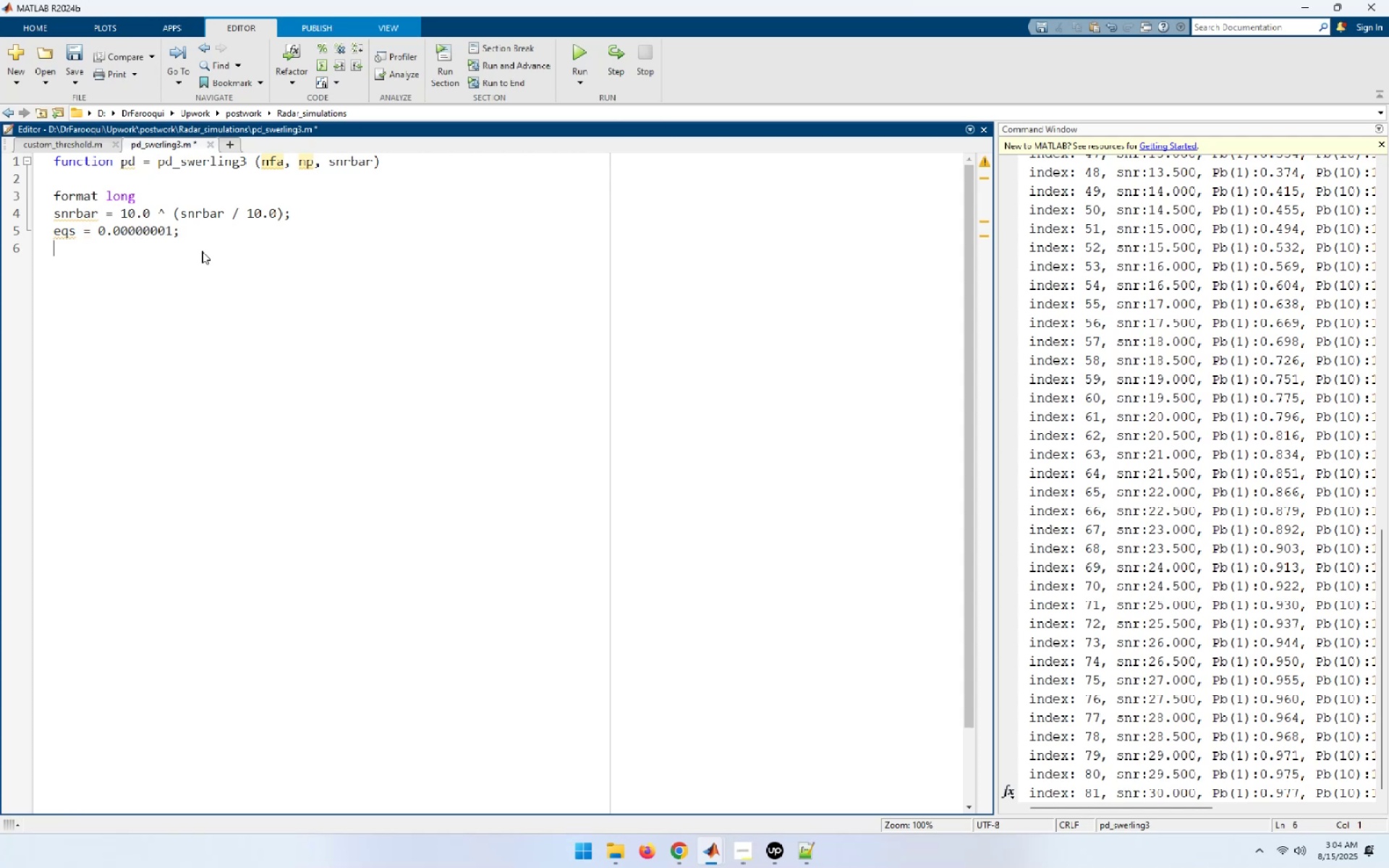 
type(delmax = 0.00001;)
 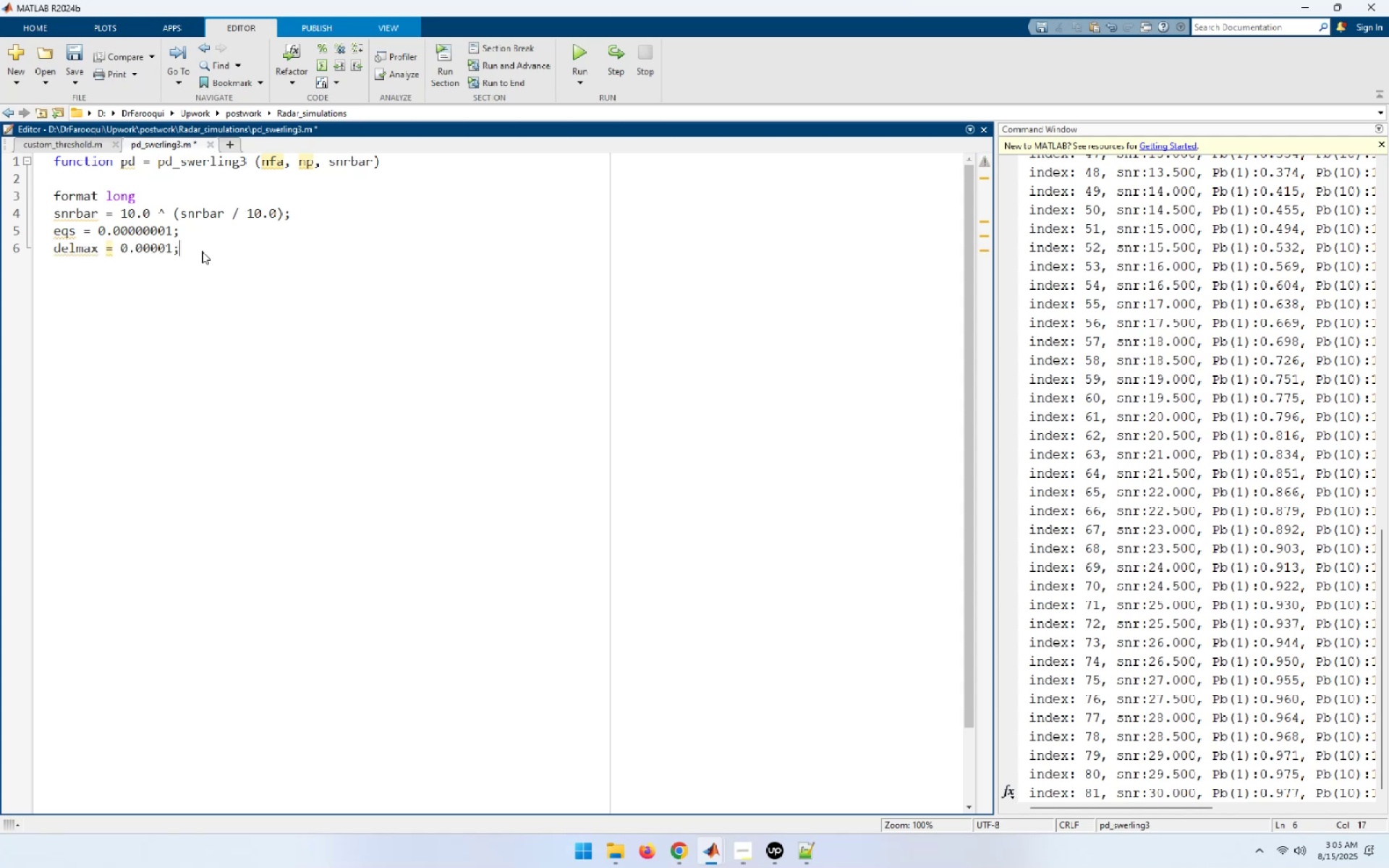 
key(Enter)
 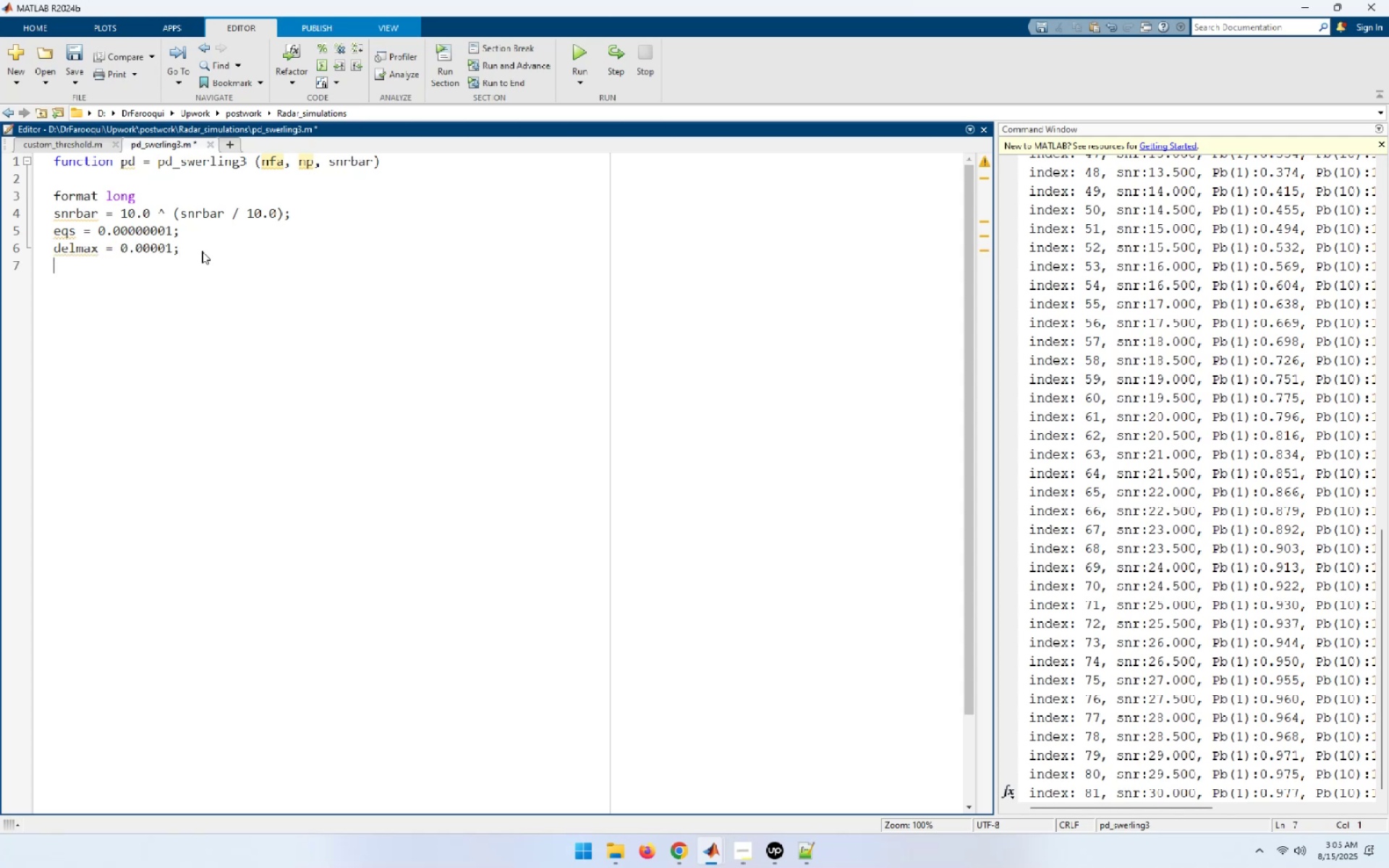 
type(delta = 10000.0;)
 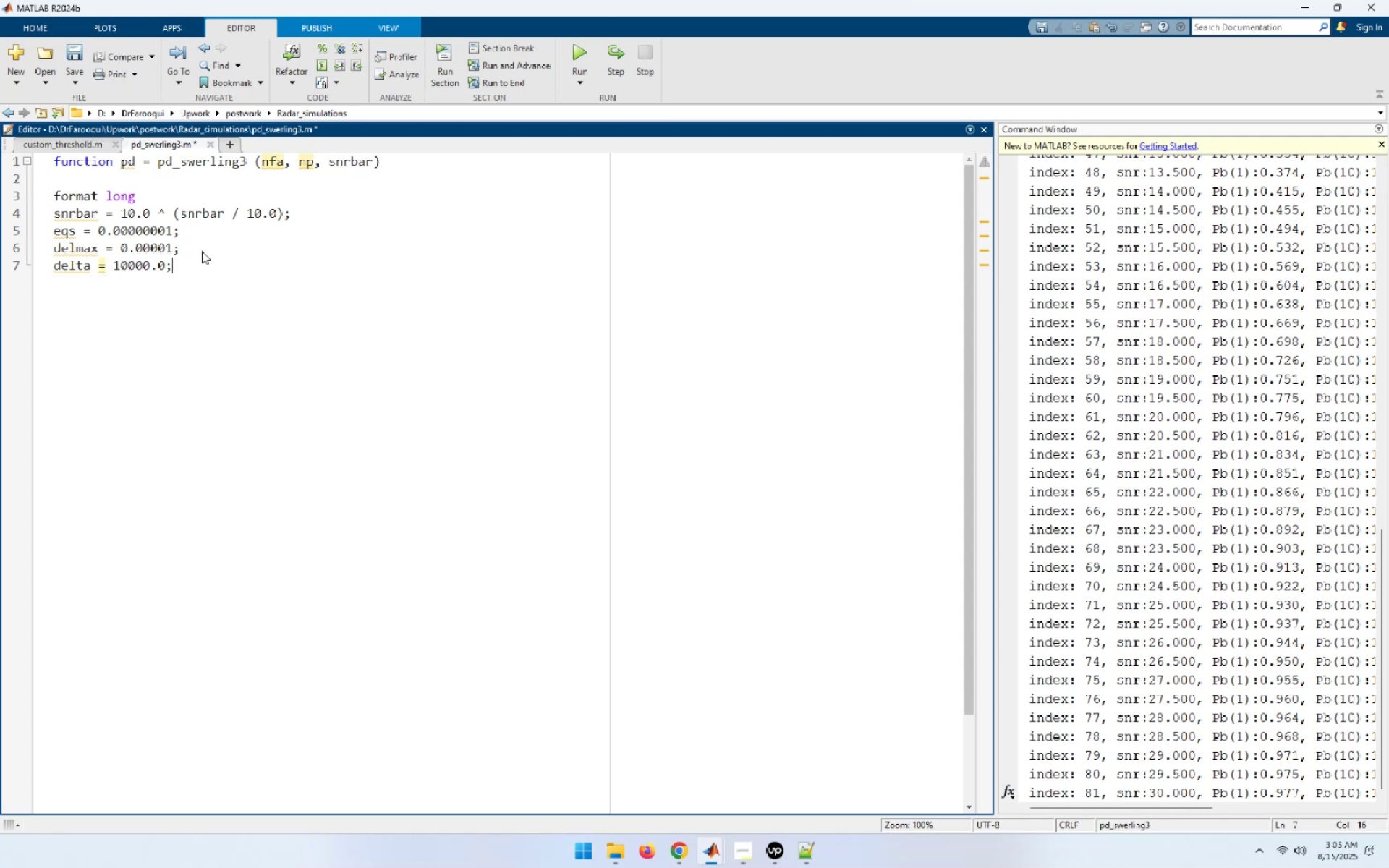 
key(Enter)
 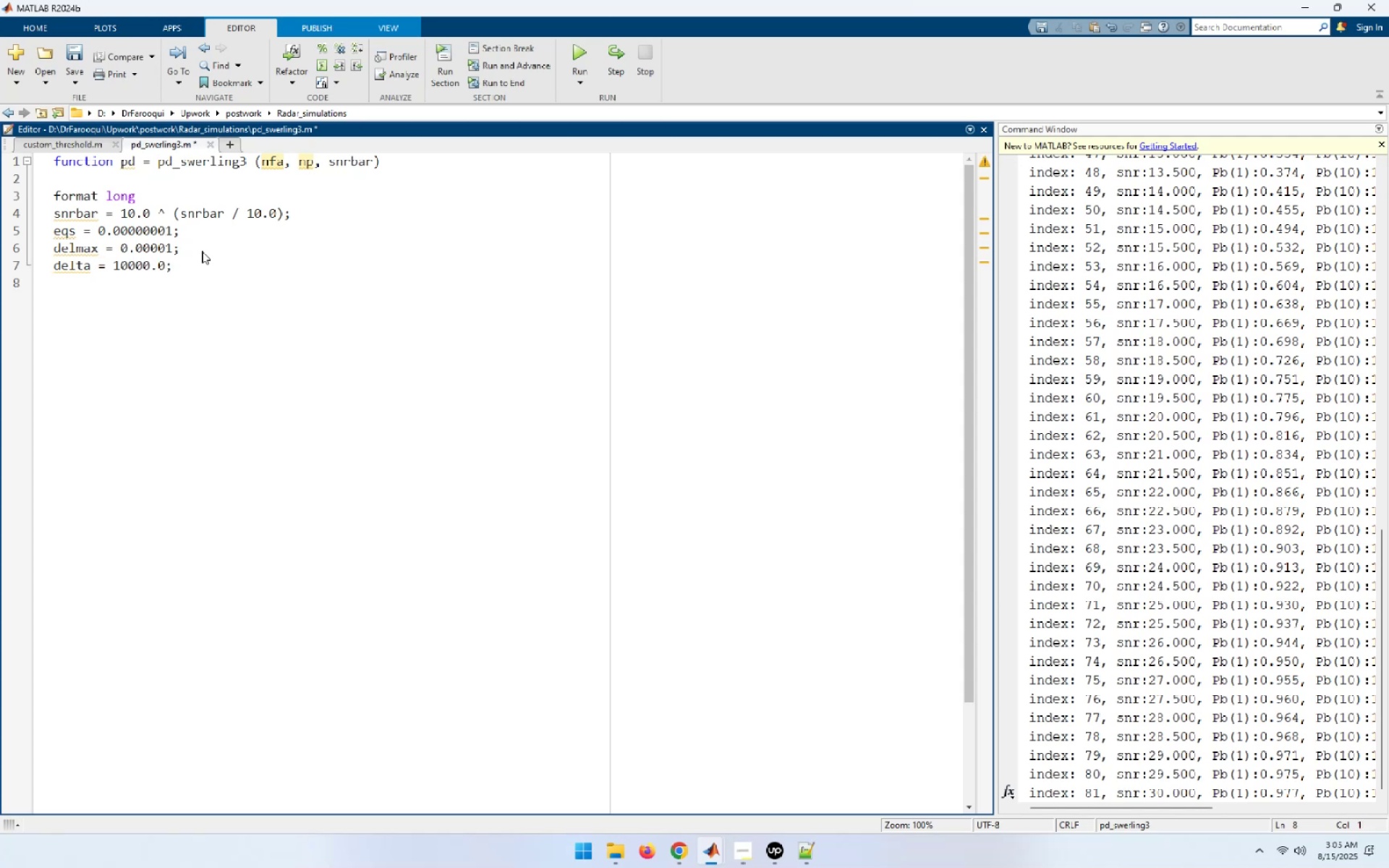 
key(ArrowUp)
 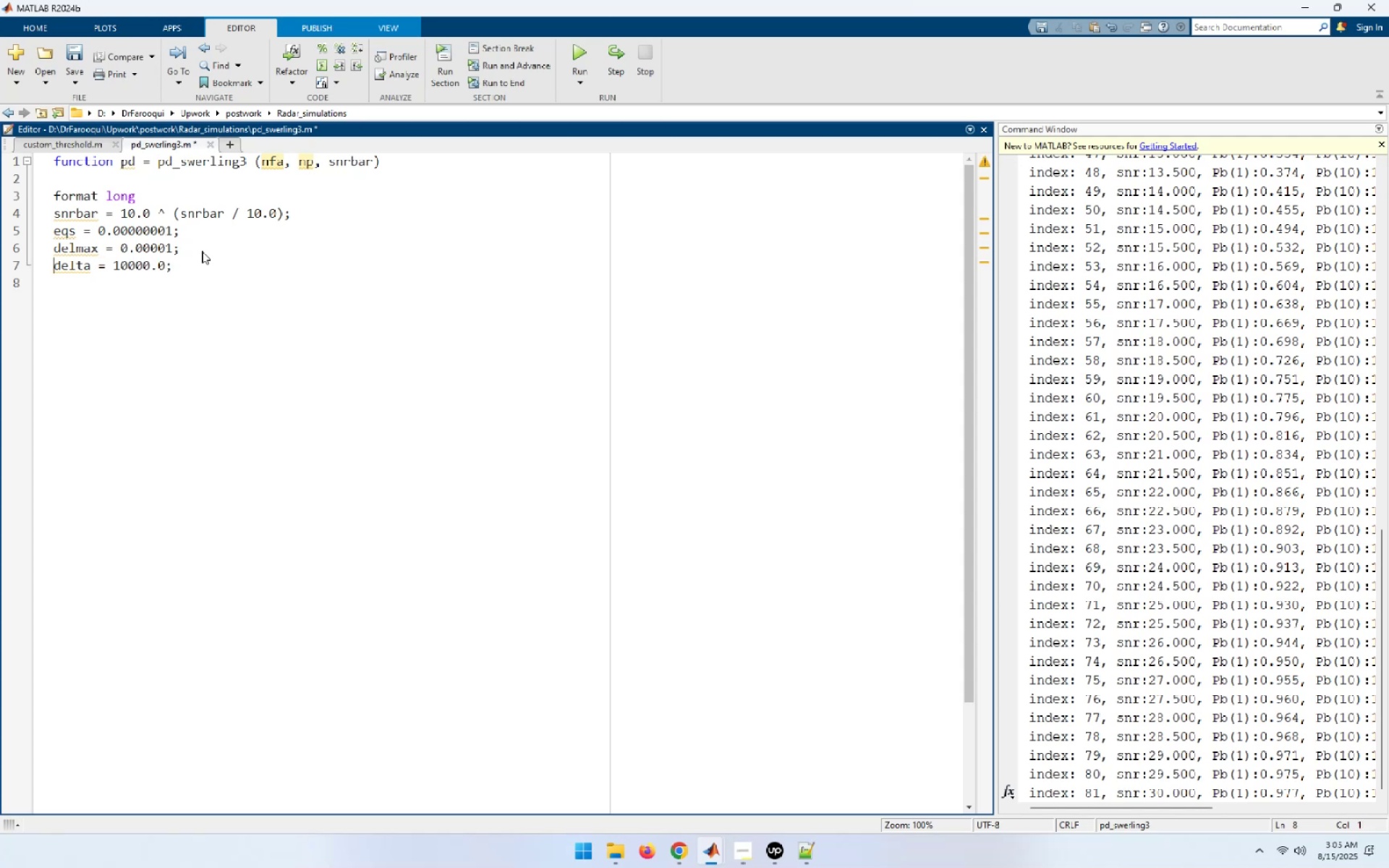 
key(ArrowUp)
 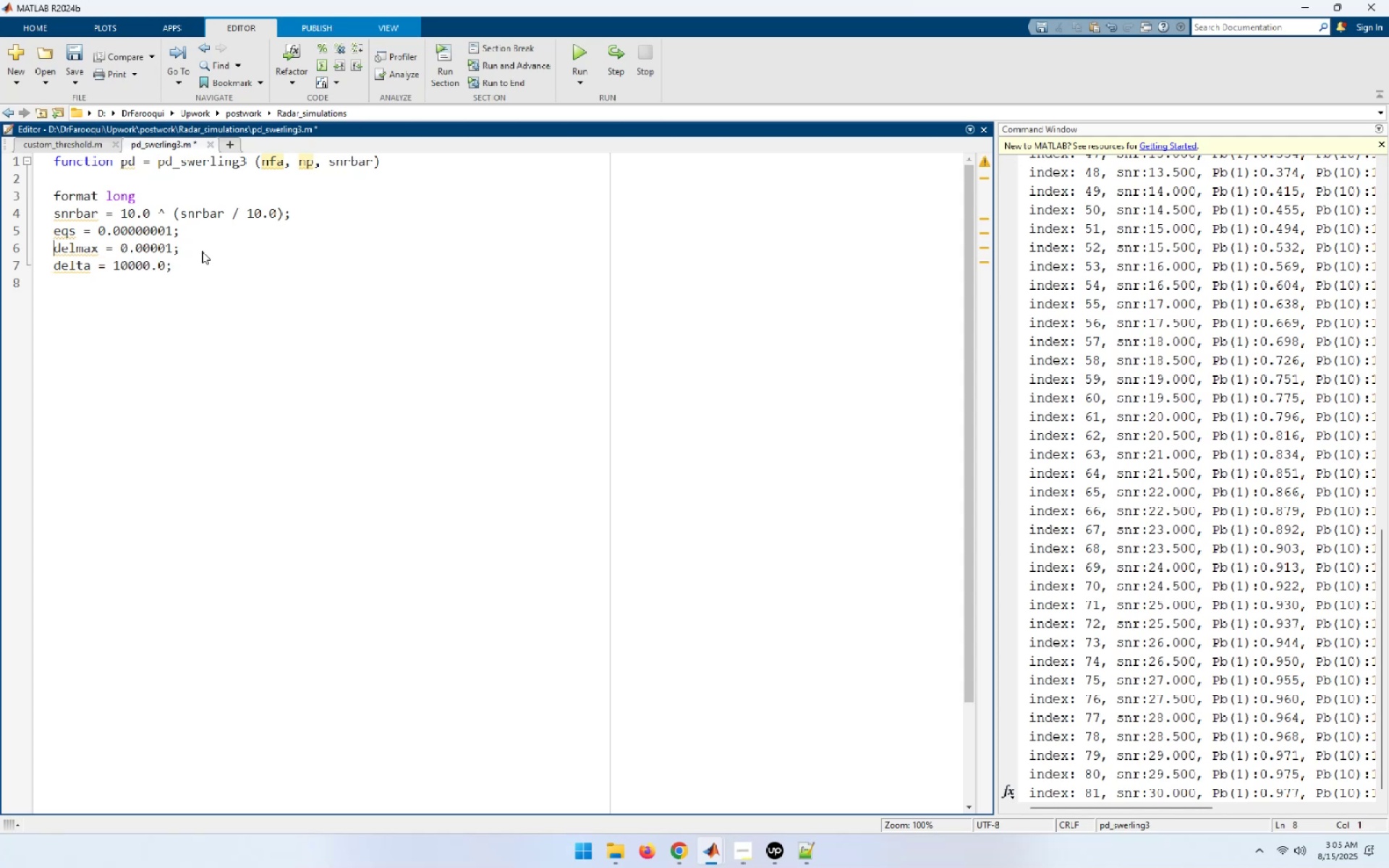 
key(ArrowUp)
 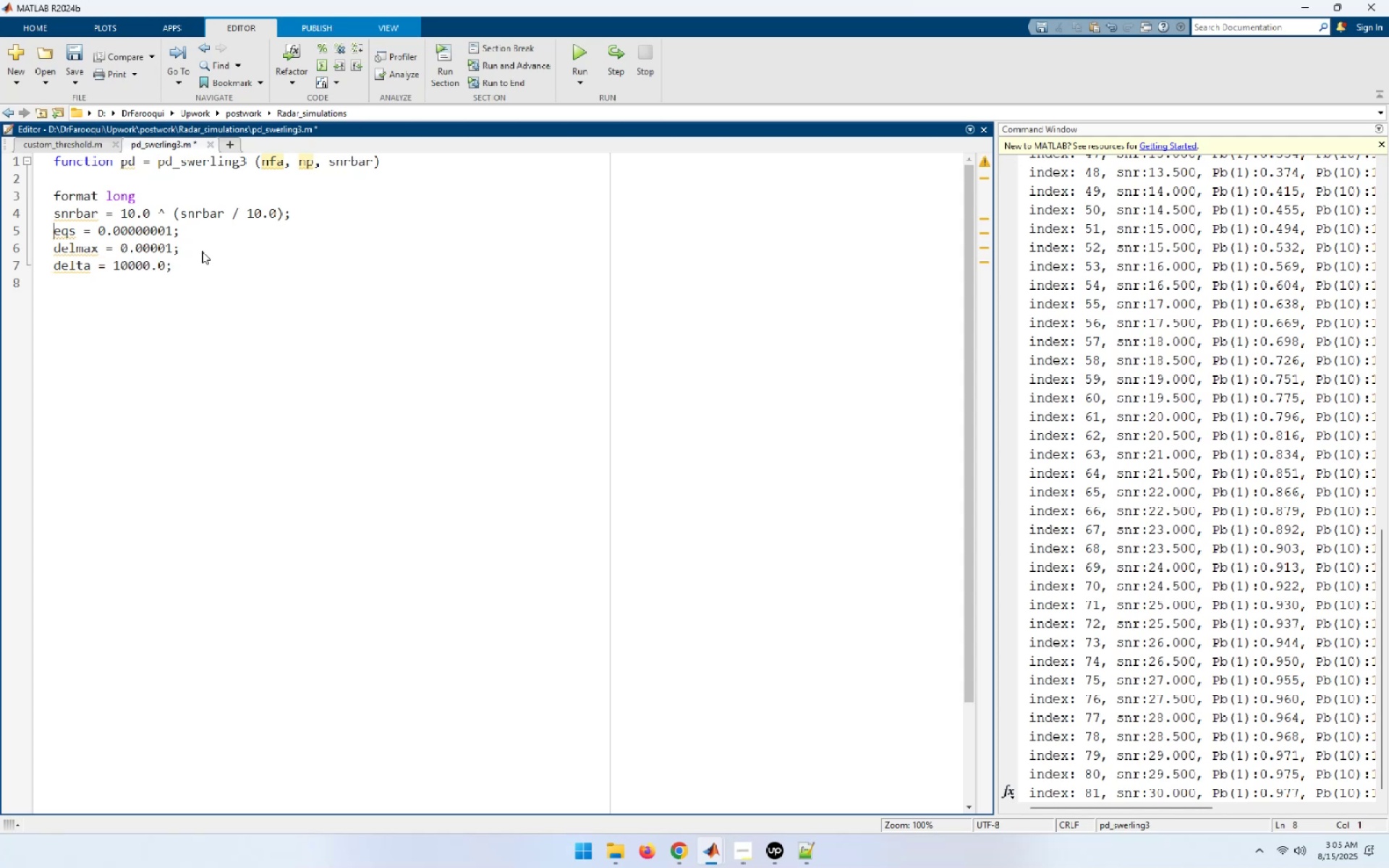 
key(ArrowUp)
 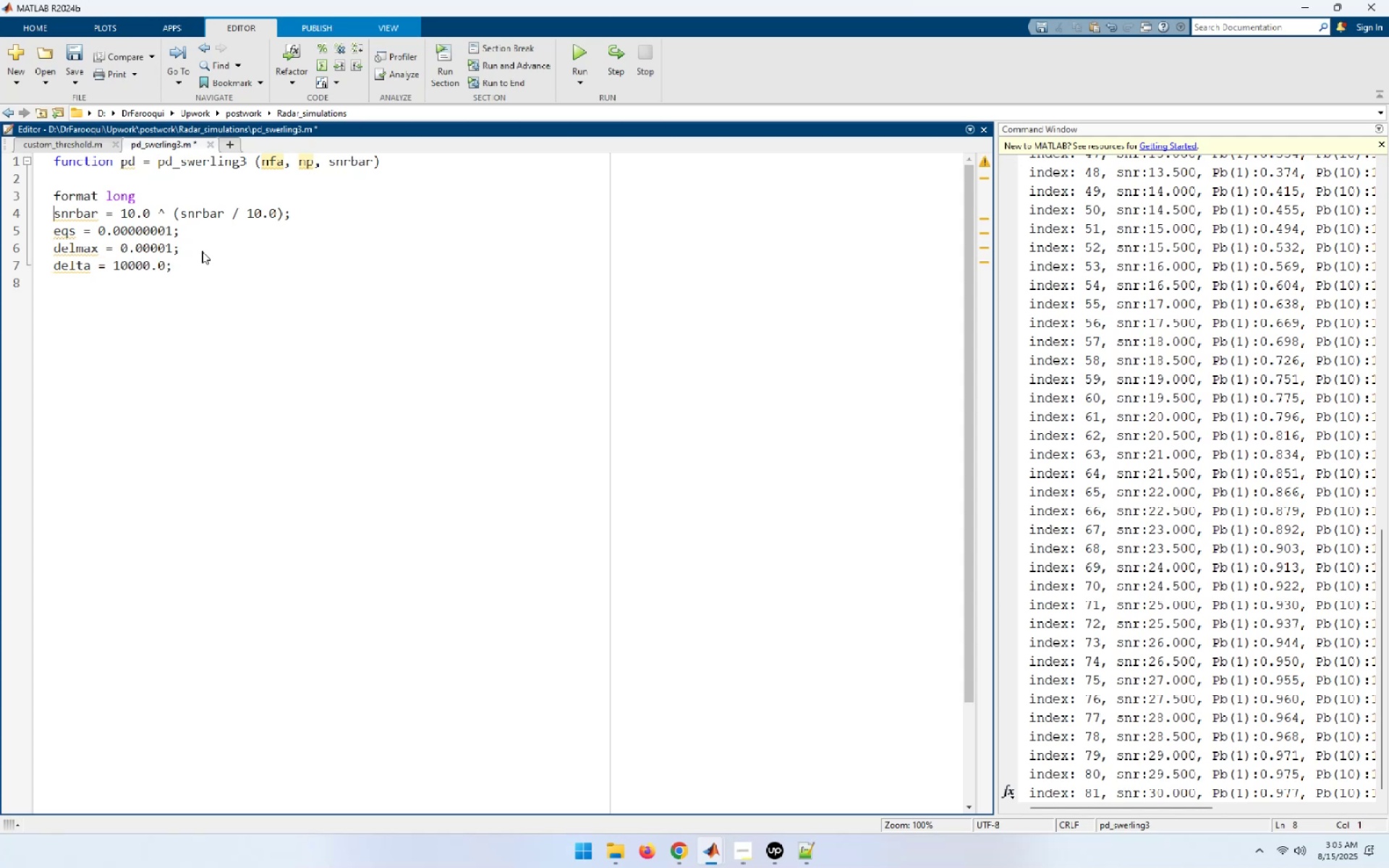 
key(ArrowRight)
 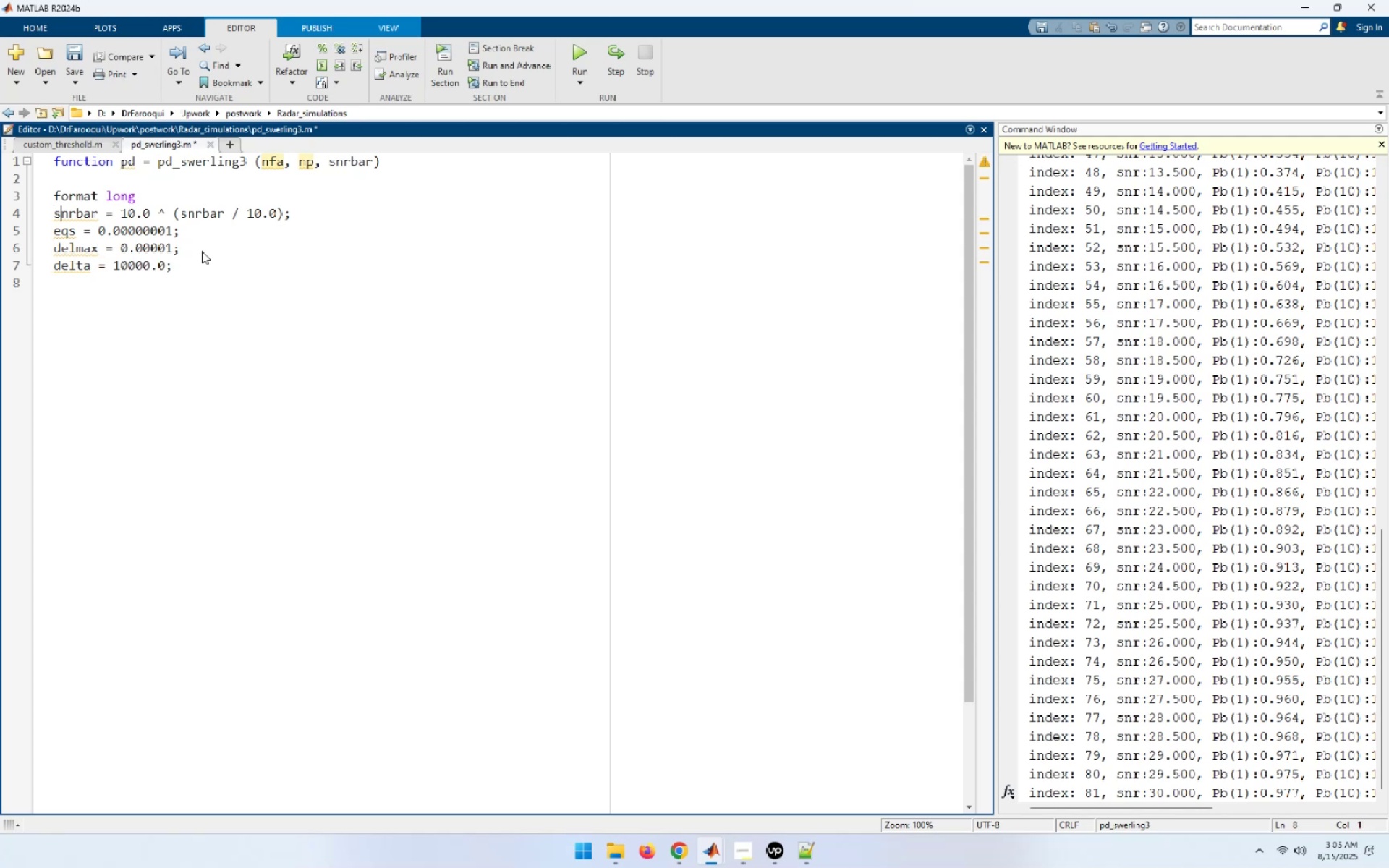 
key(ArrowRight)
 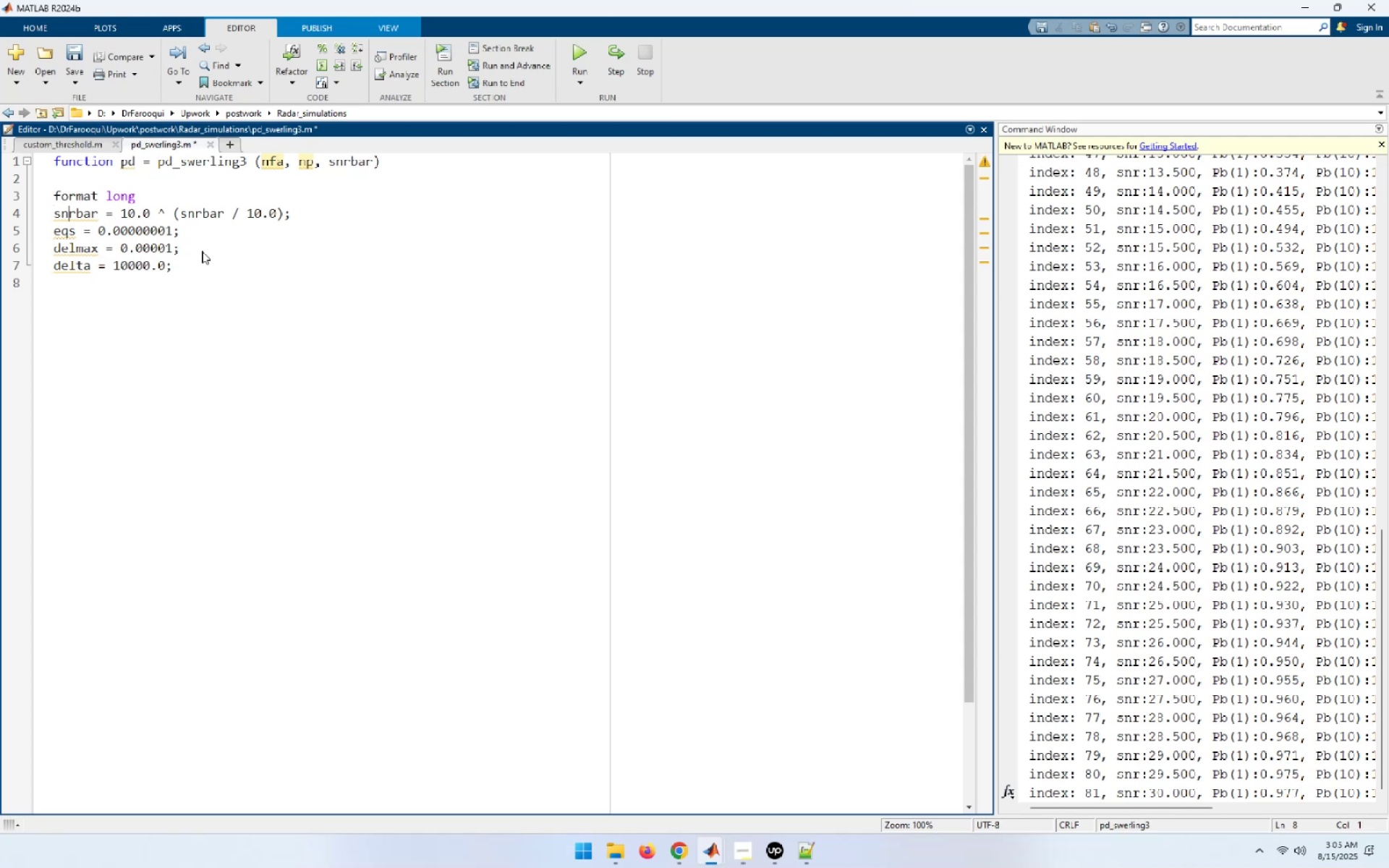 
key(ArrowRight)
 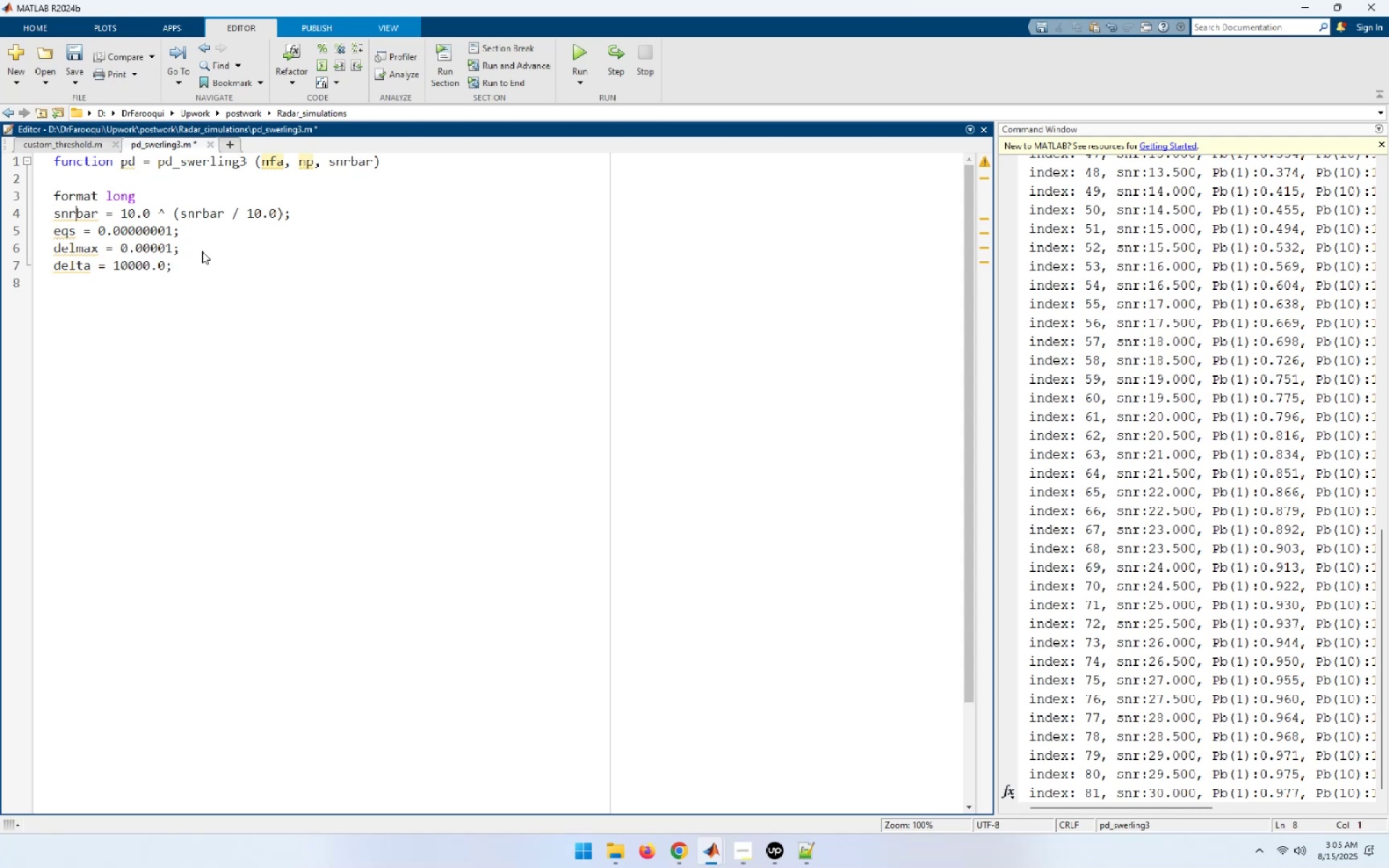 
key(ArrowRight)
 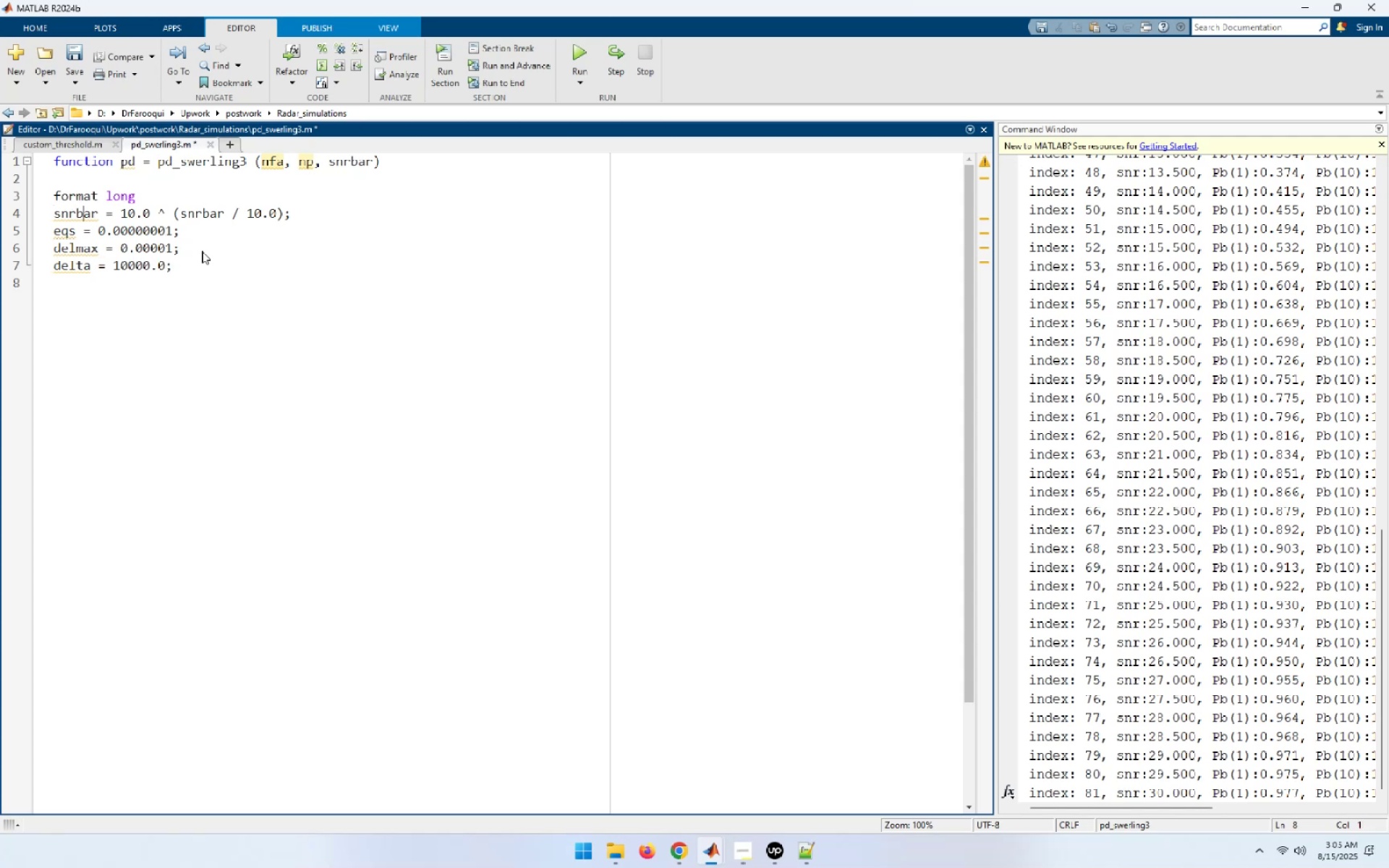 
key(ArrowRight)
 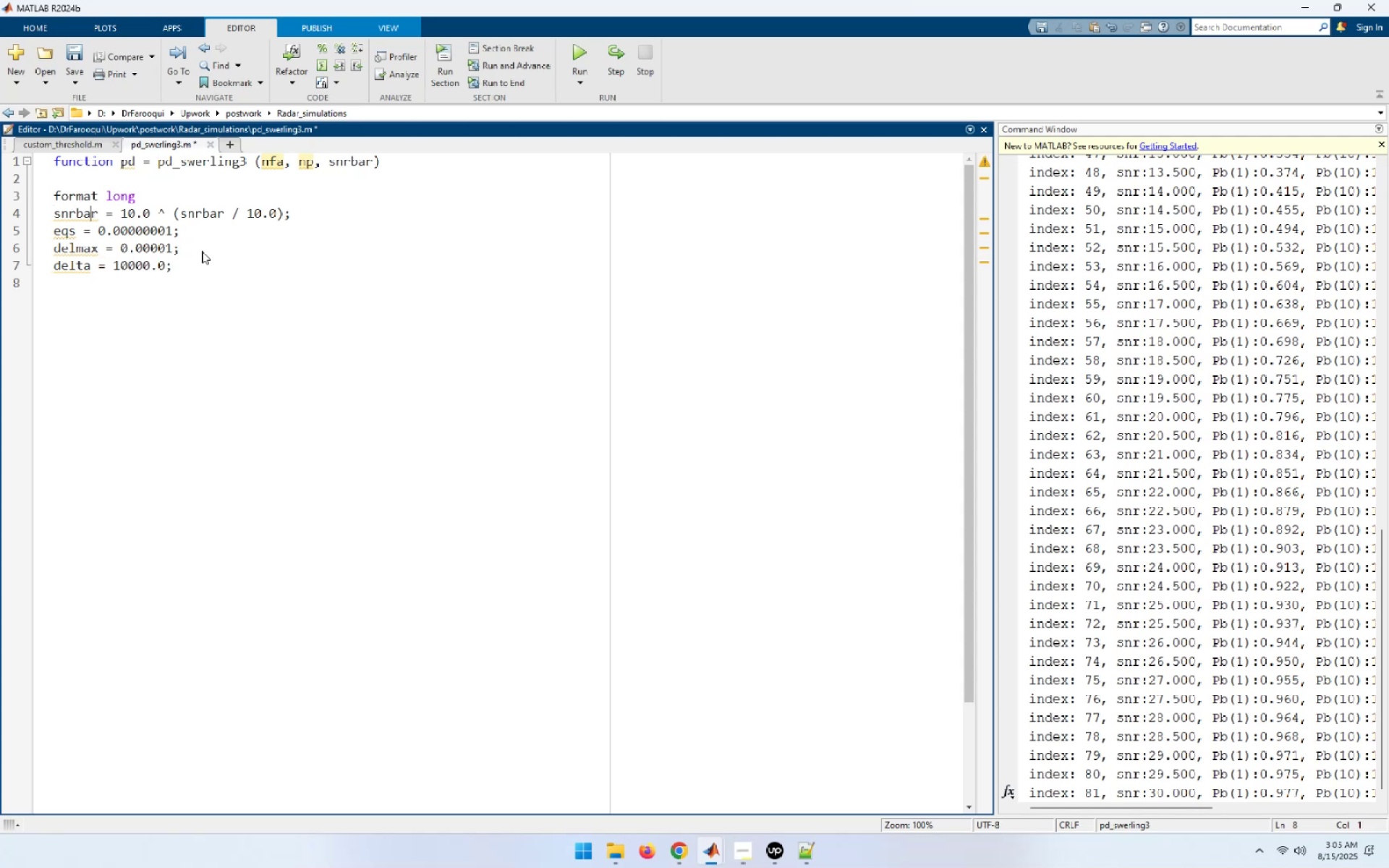 
key(ArrowRight)
 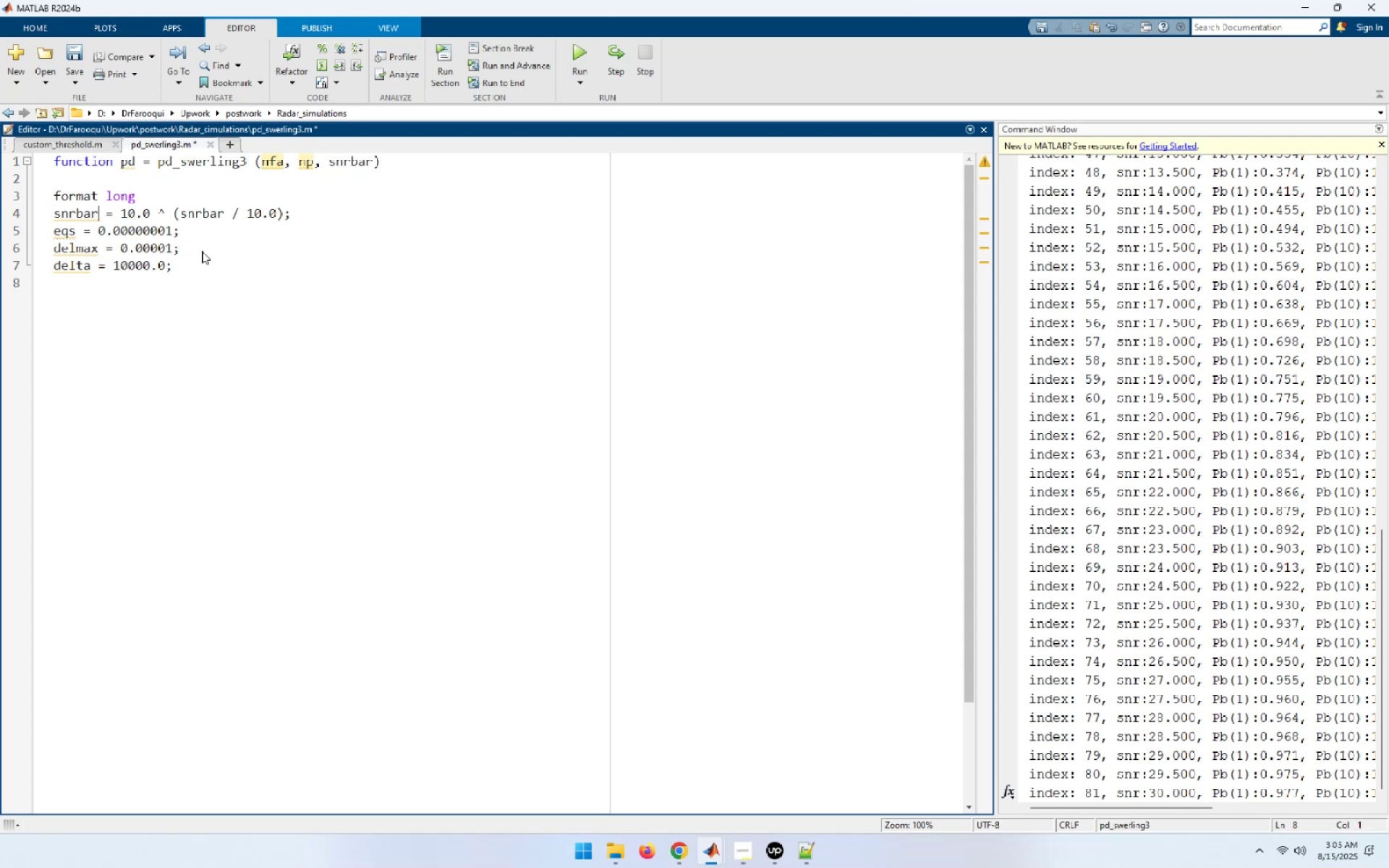 
key(ArrowRight)
 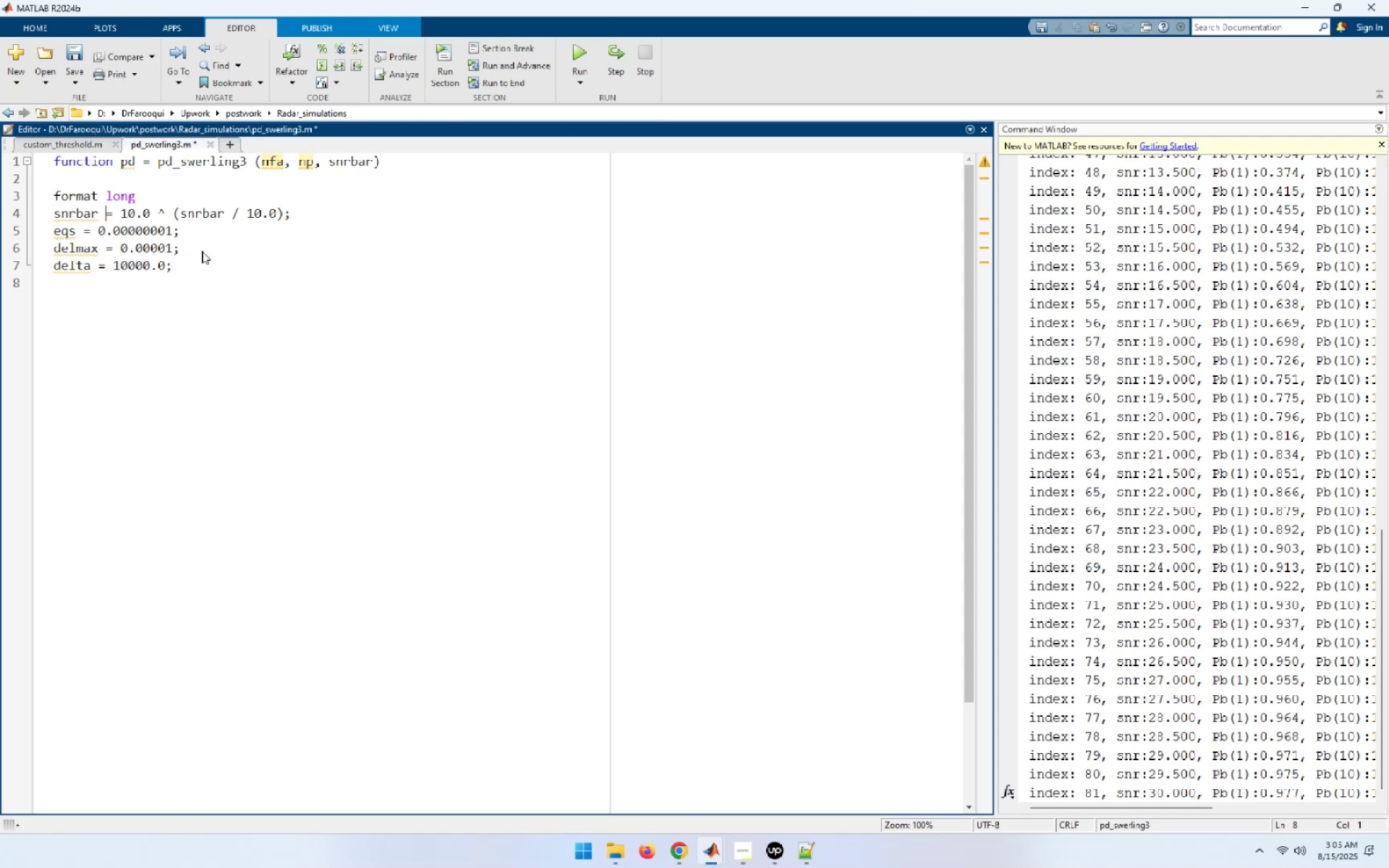 
key(Tab)
 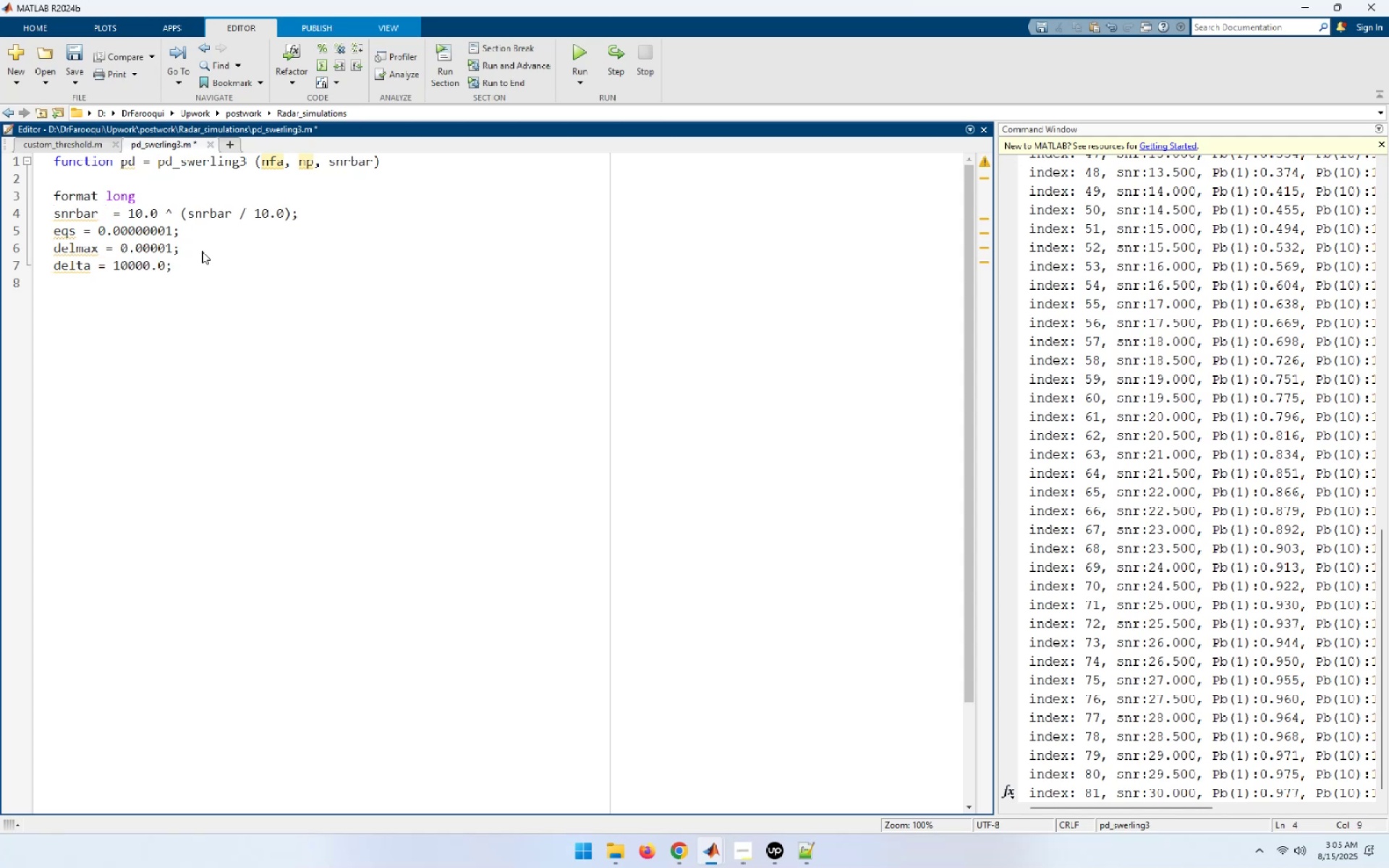 
key(ArrowDown)
 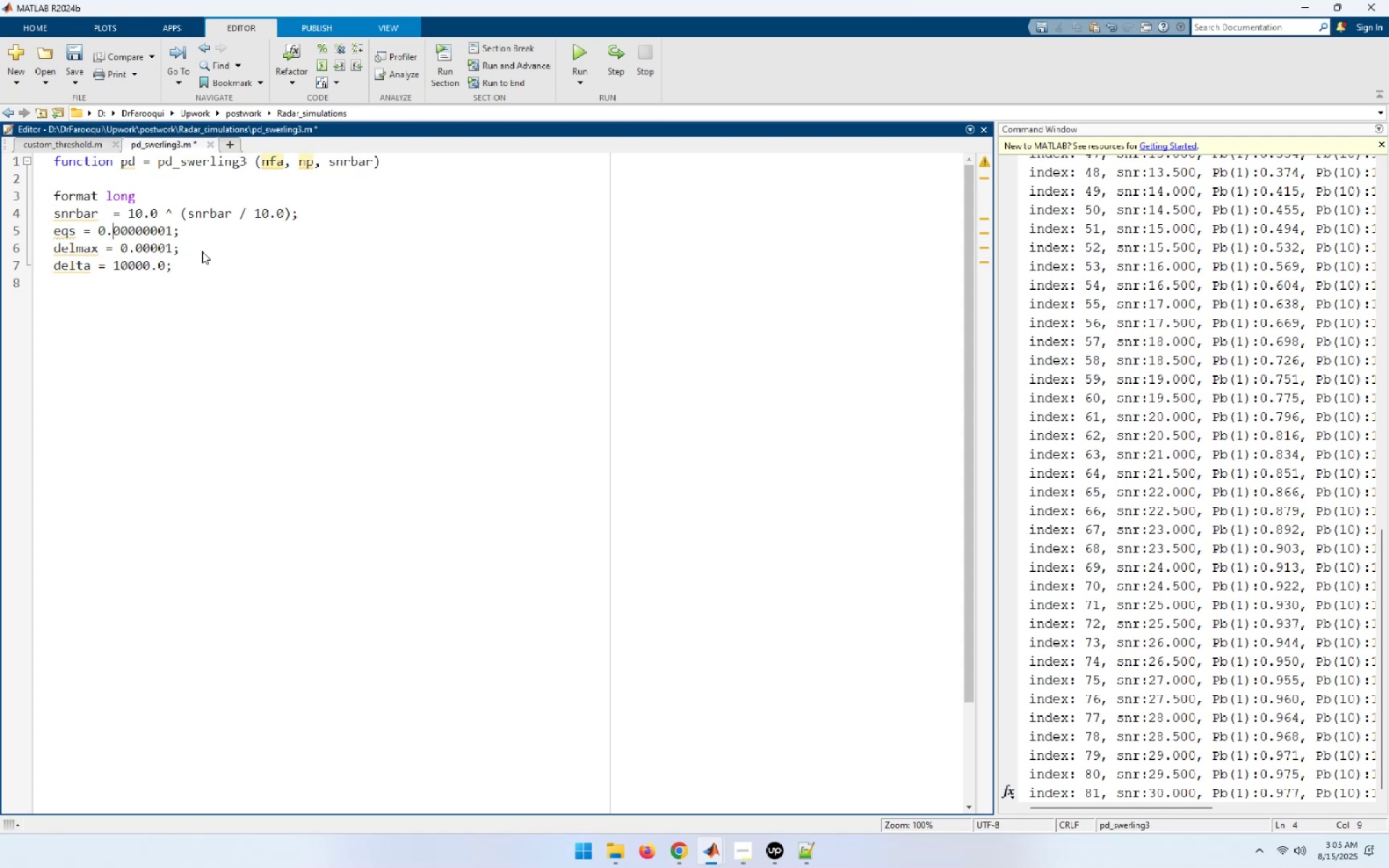 
key(ArrowLeft)
 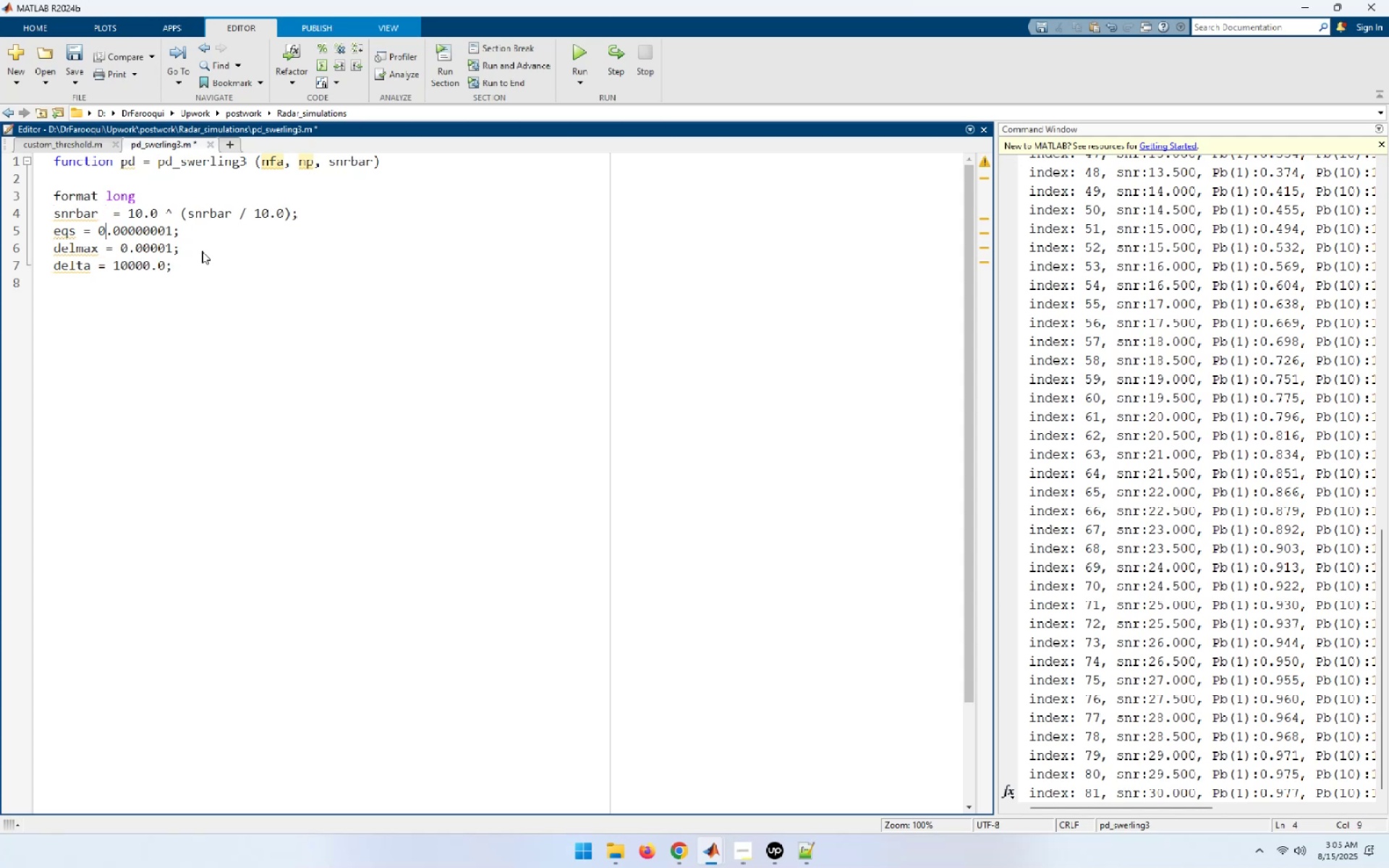 
key(ArrowLeft)
 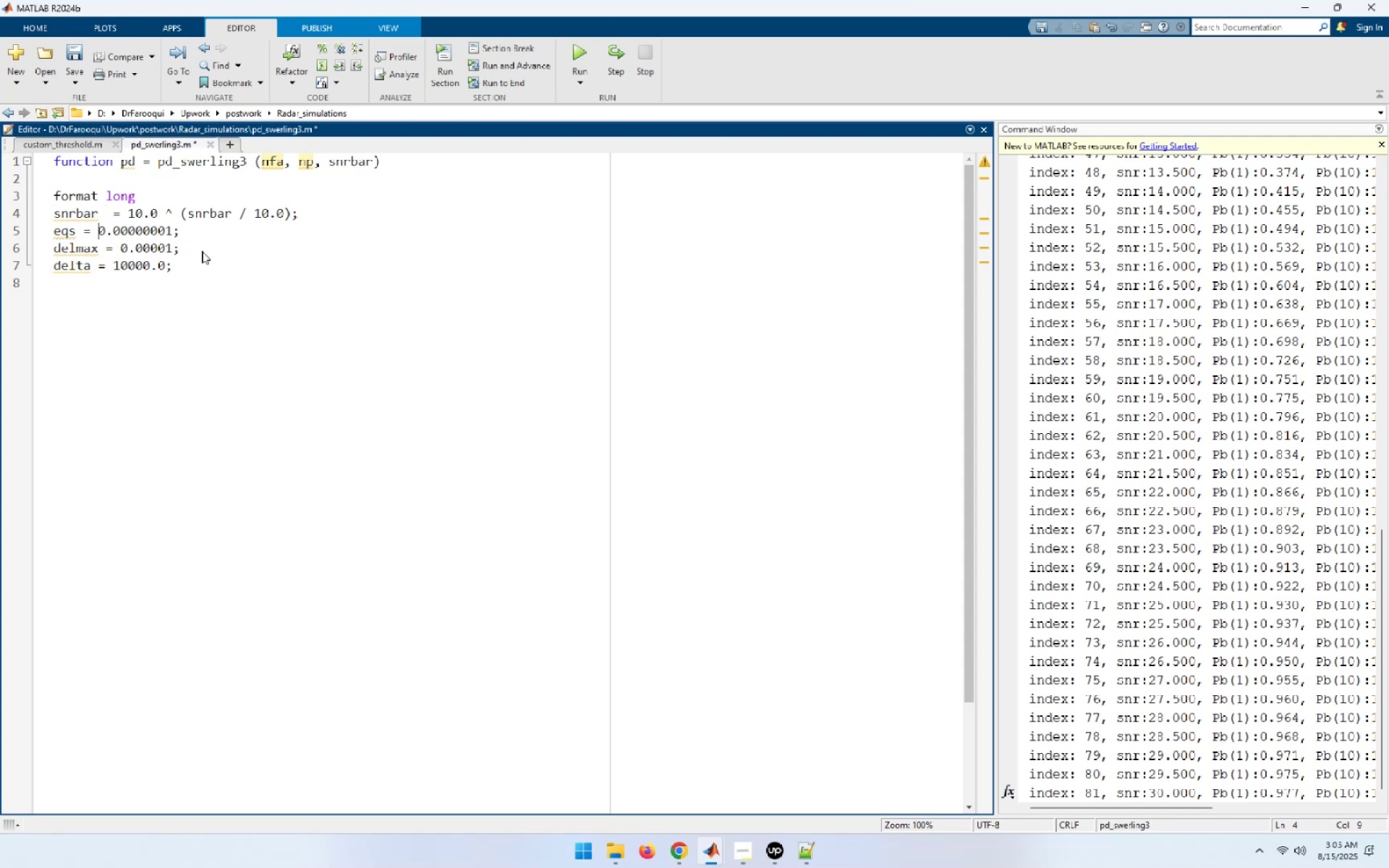 
key(ArrowLeft)
 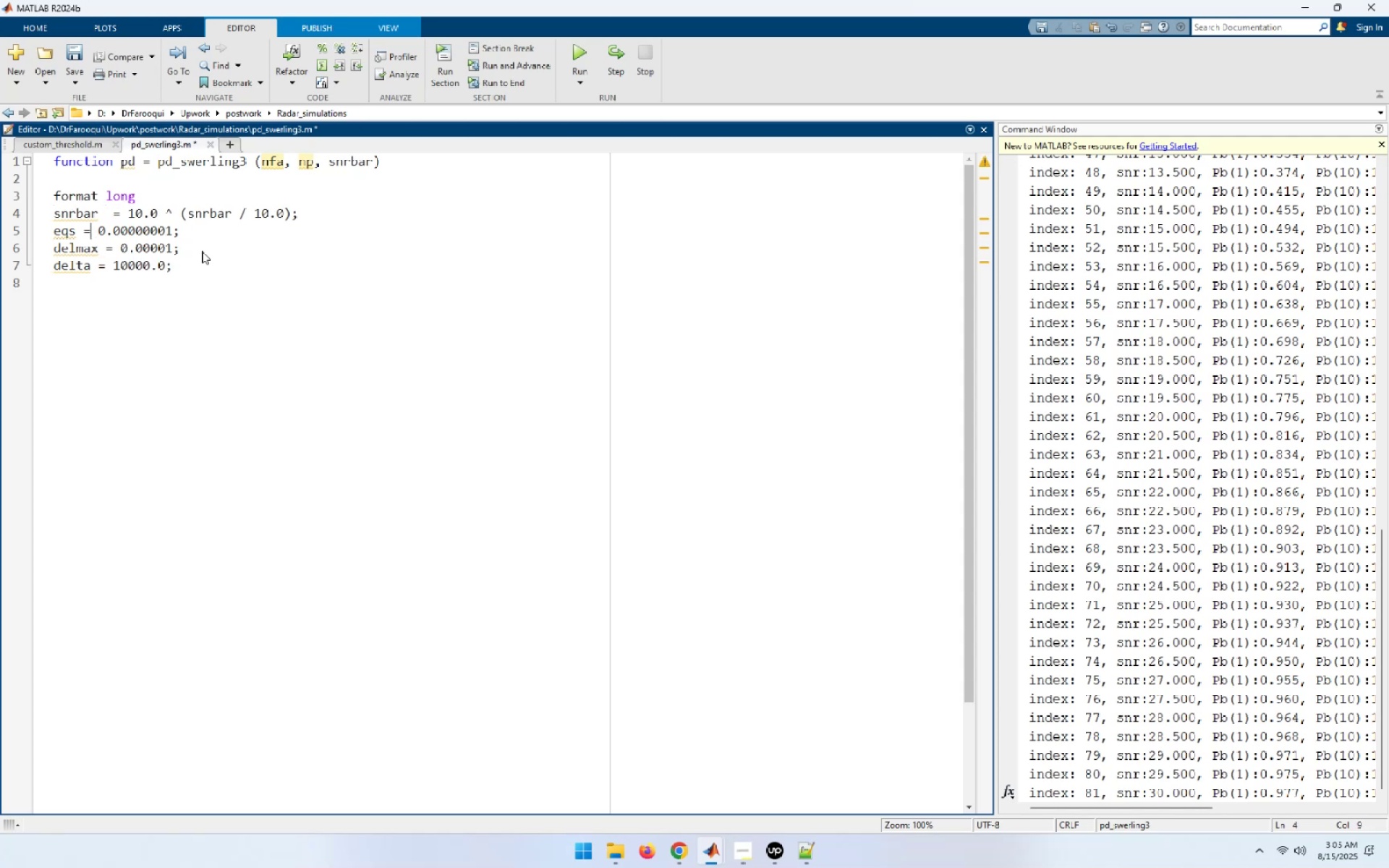 
key(ArrowLeft)
 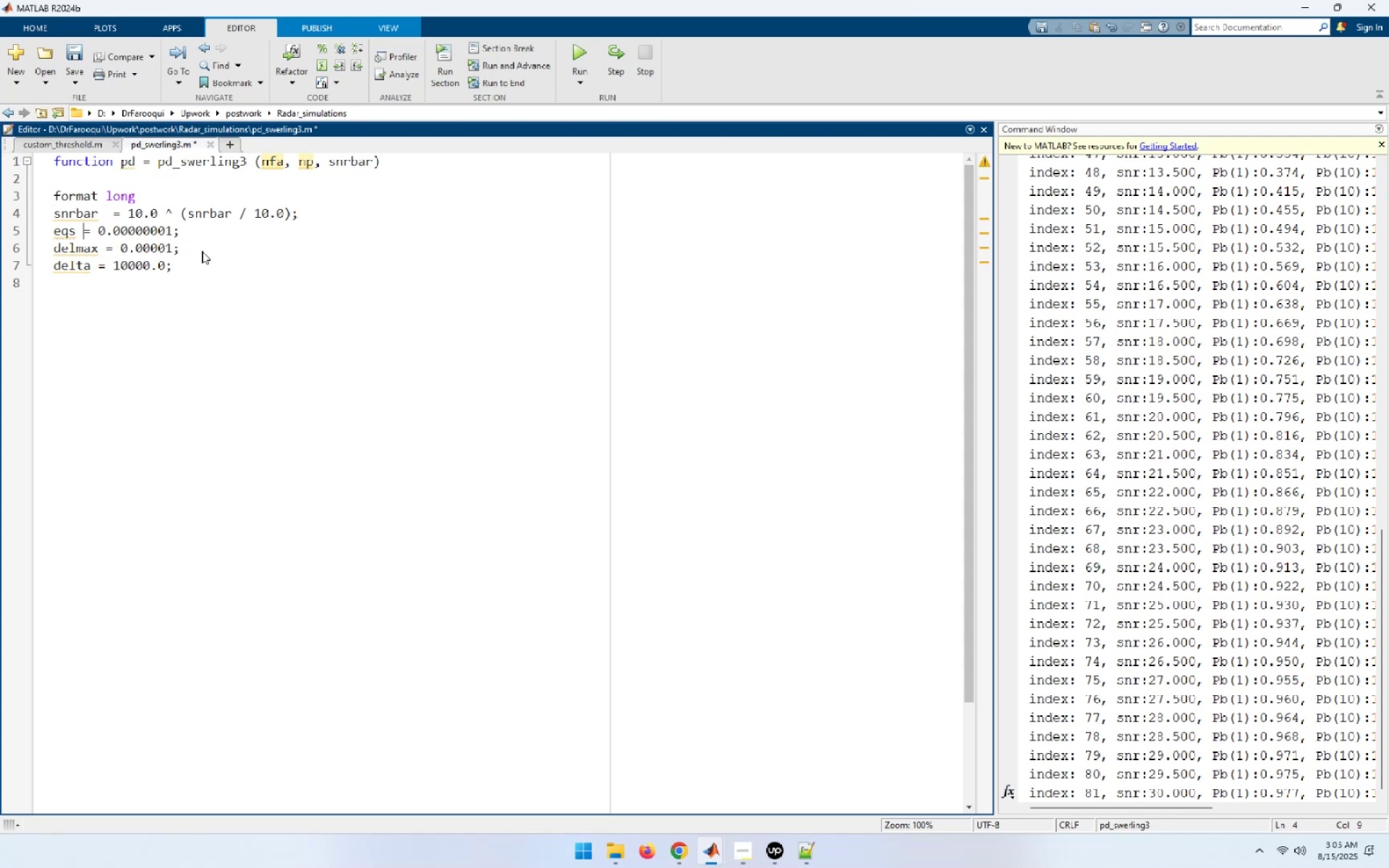 
key(Tab)
 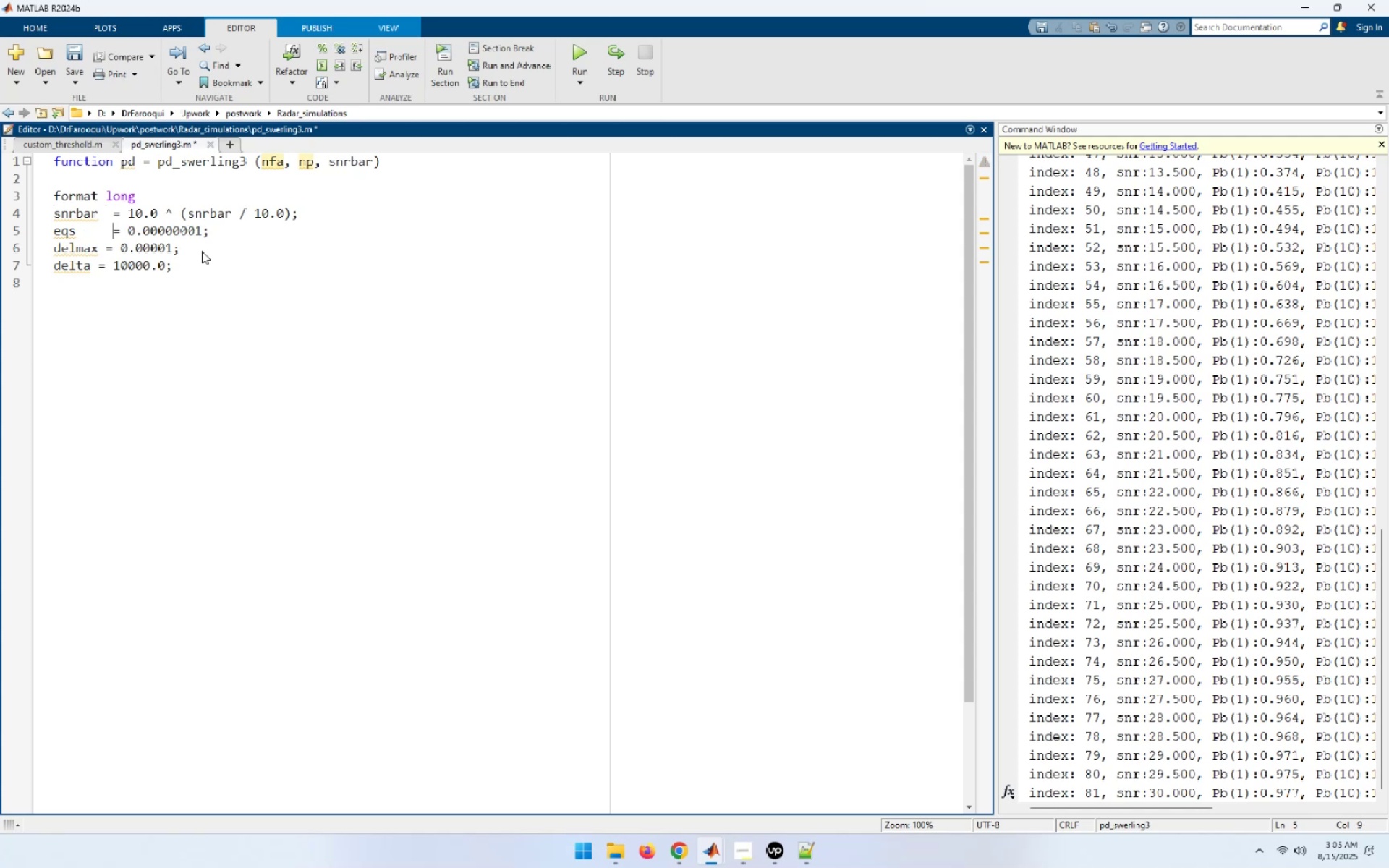 
key(ArrowDown)
 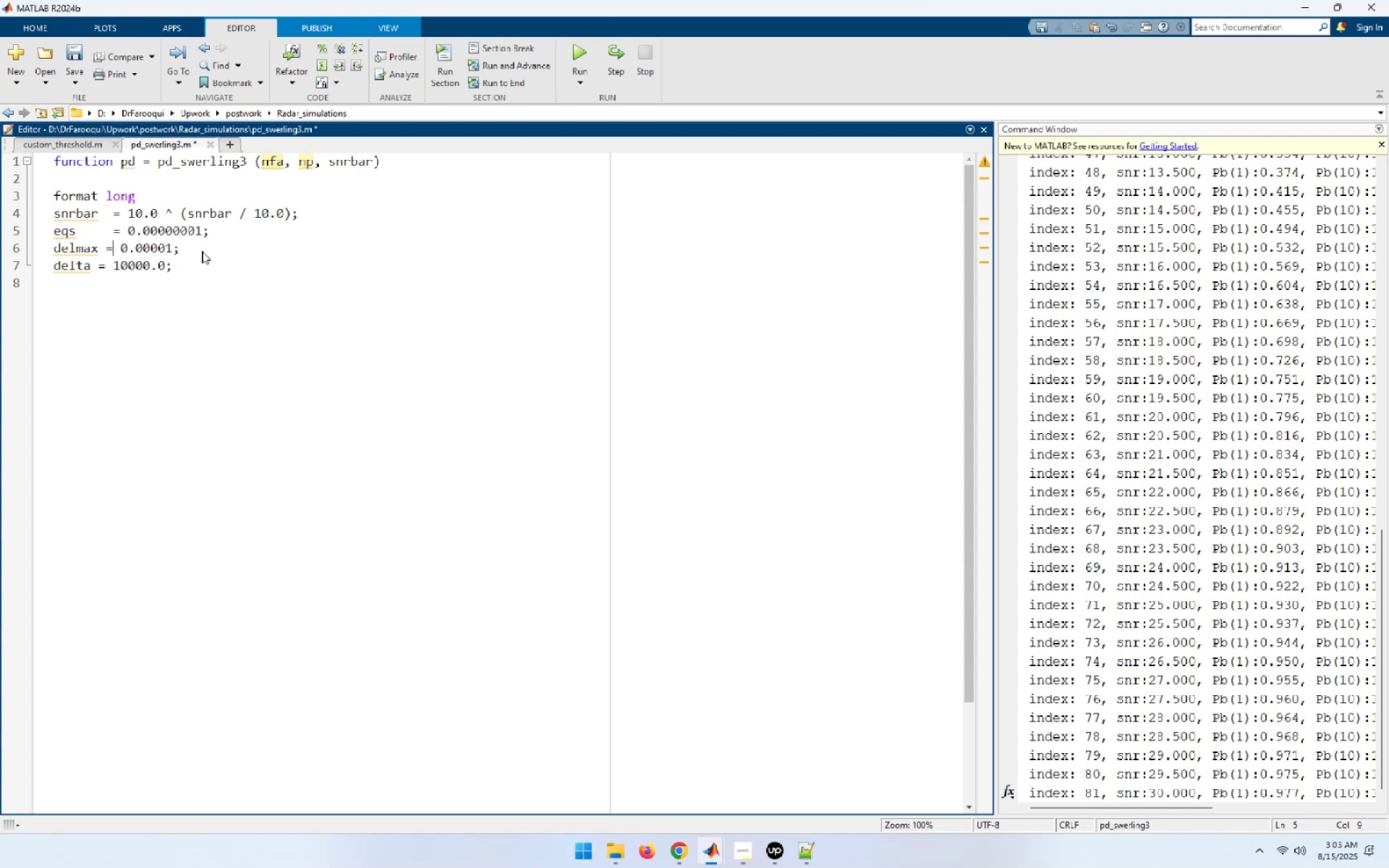 
key(ArrowLeft)
 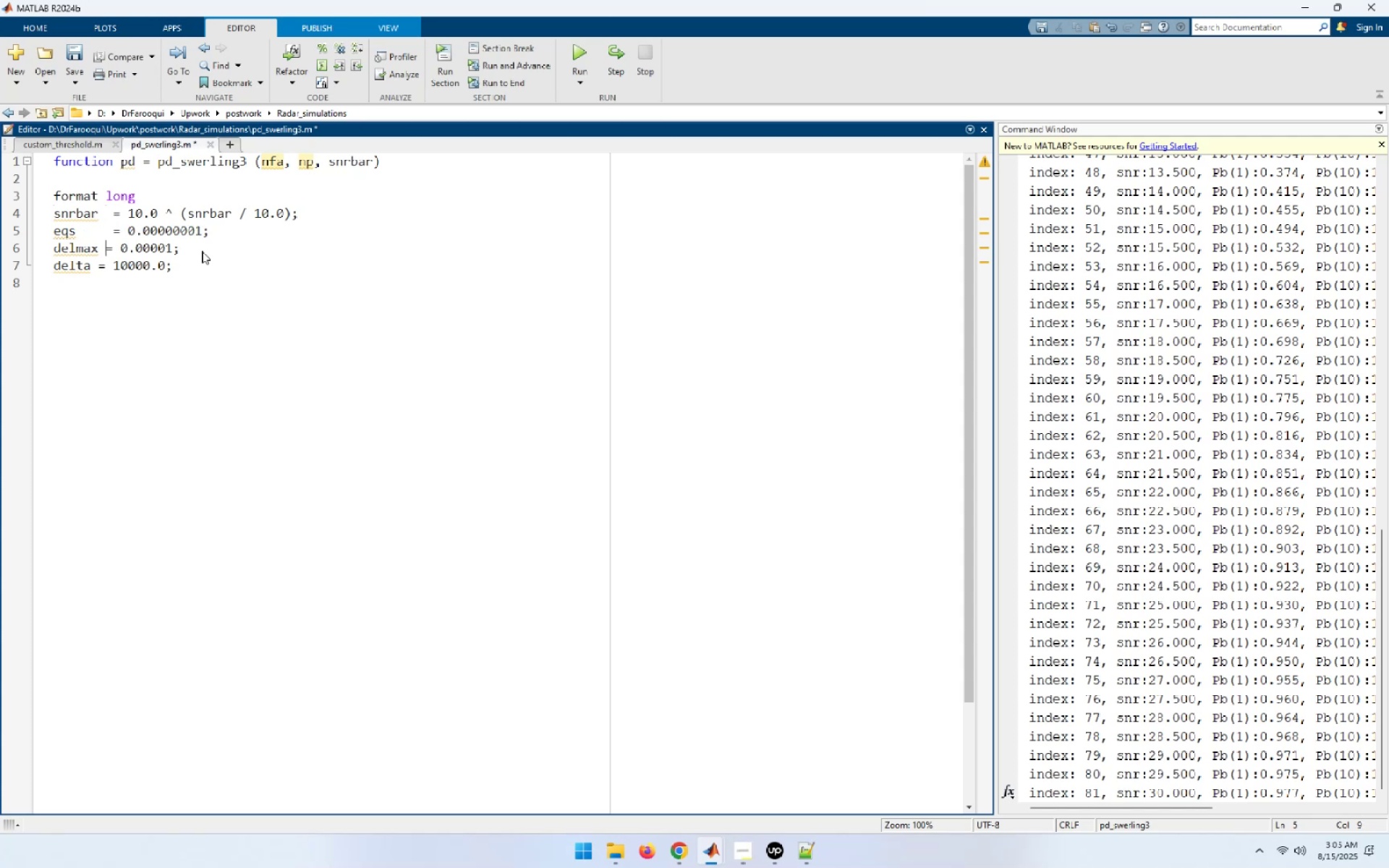 
key(Tab)
 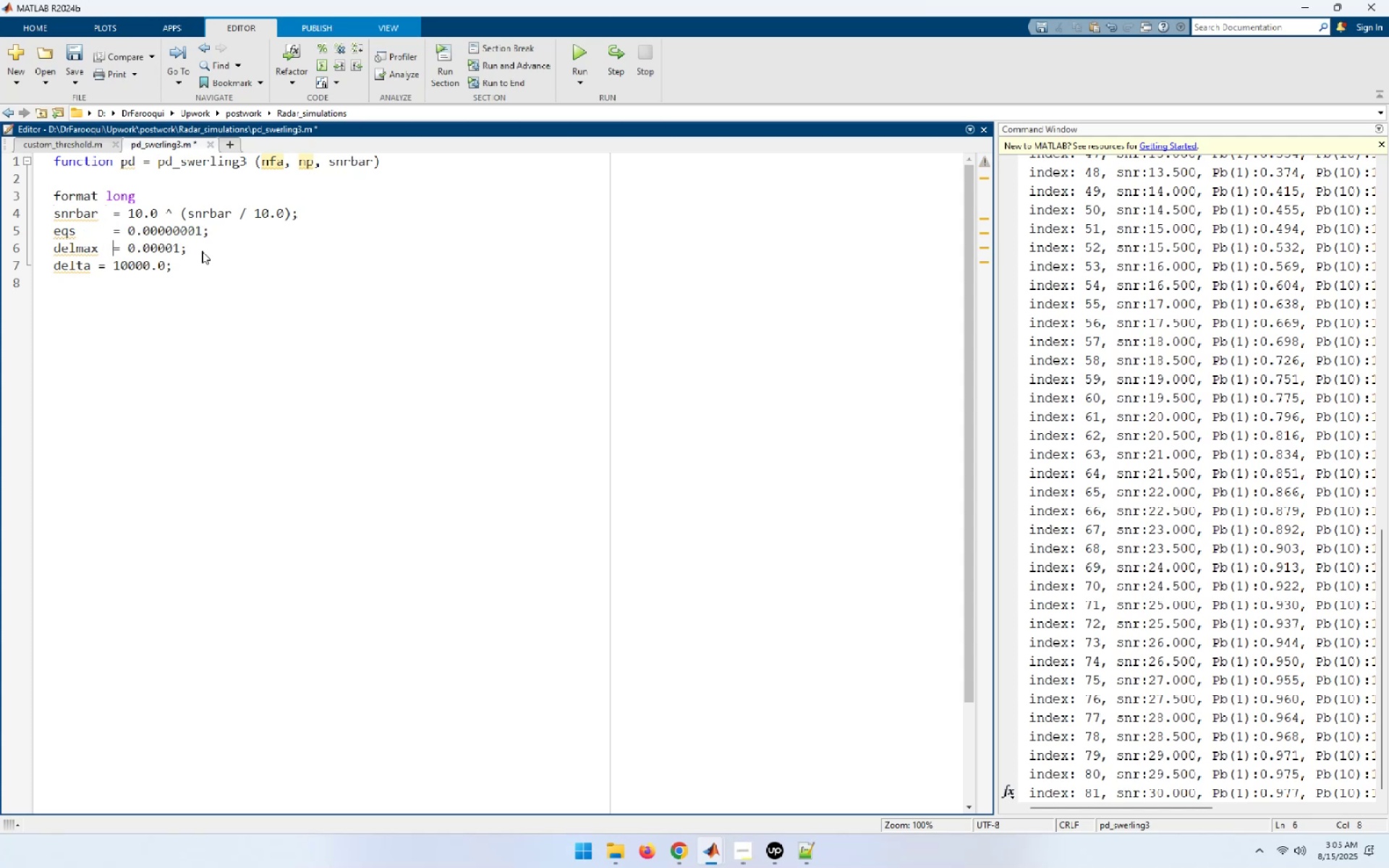 
key(ArrowDown)
 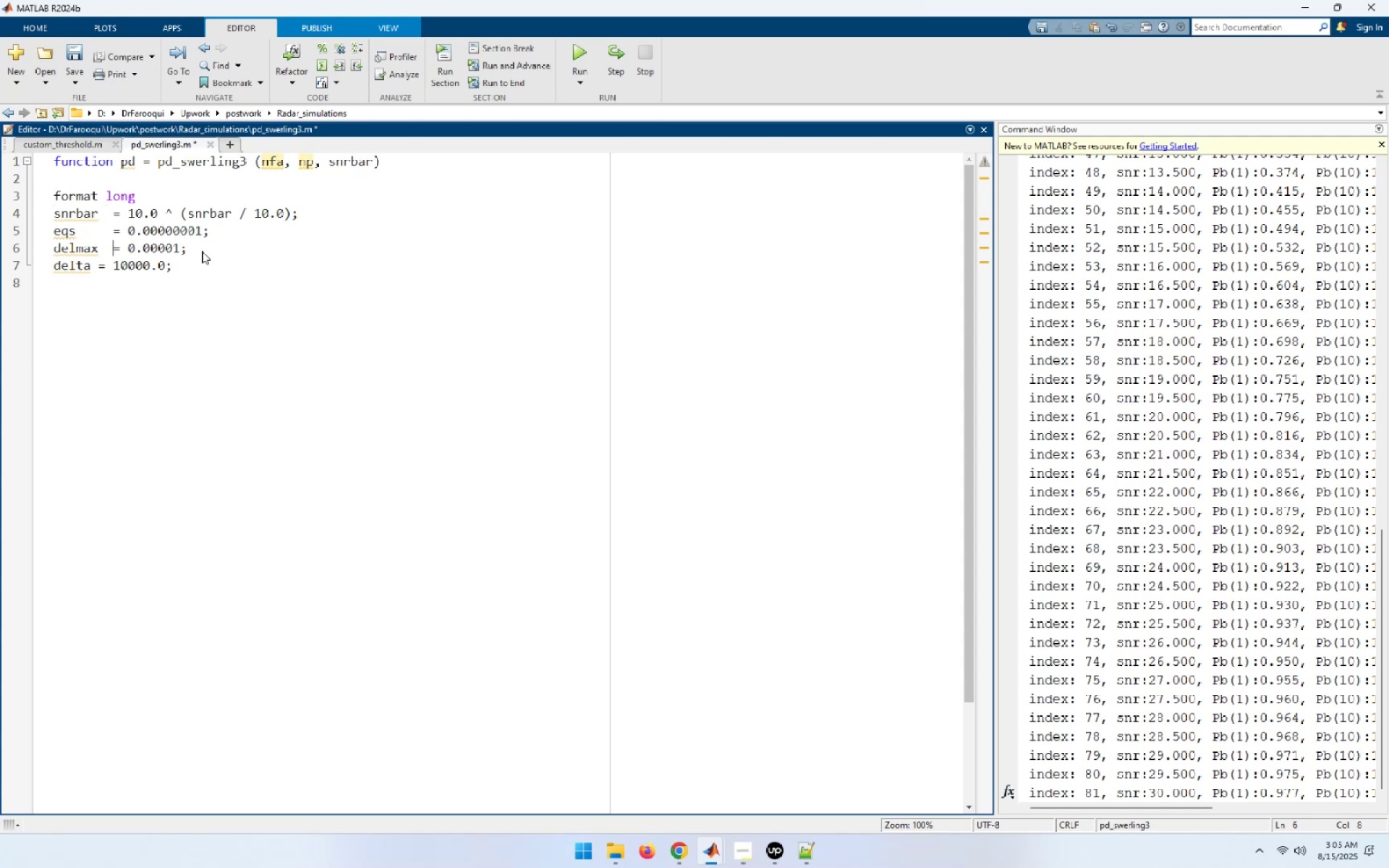 
key(ArrowLeft)
 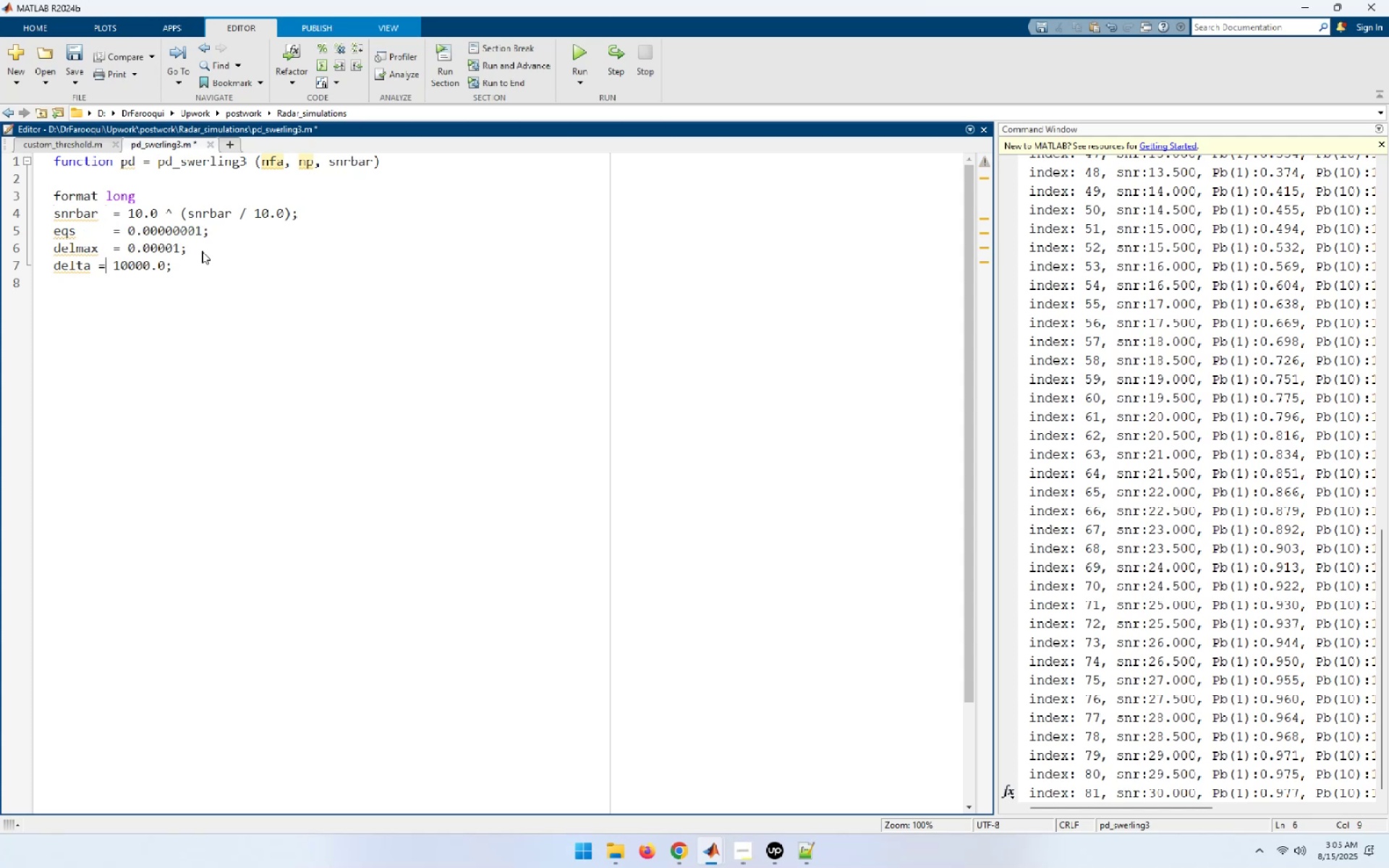 
key(ArrowLeft)
 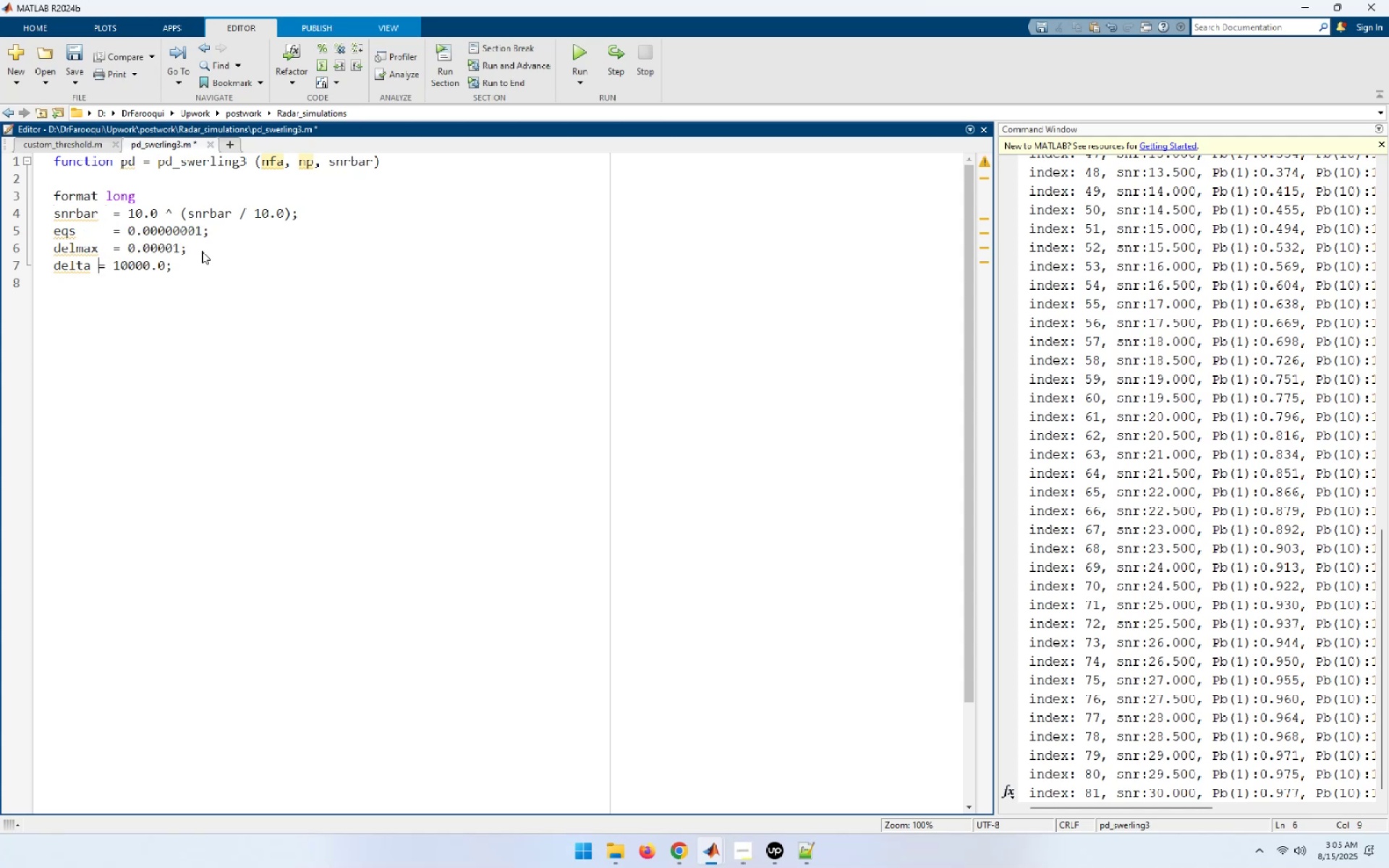 
key(Tab)
 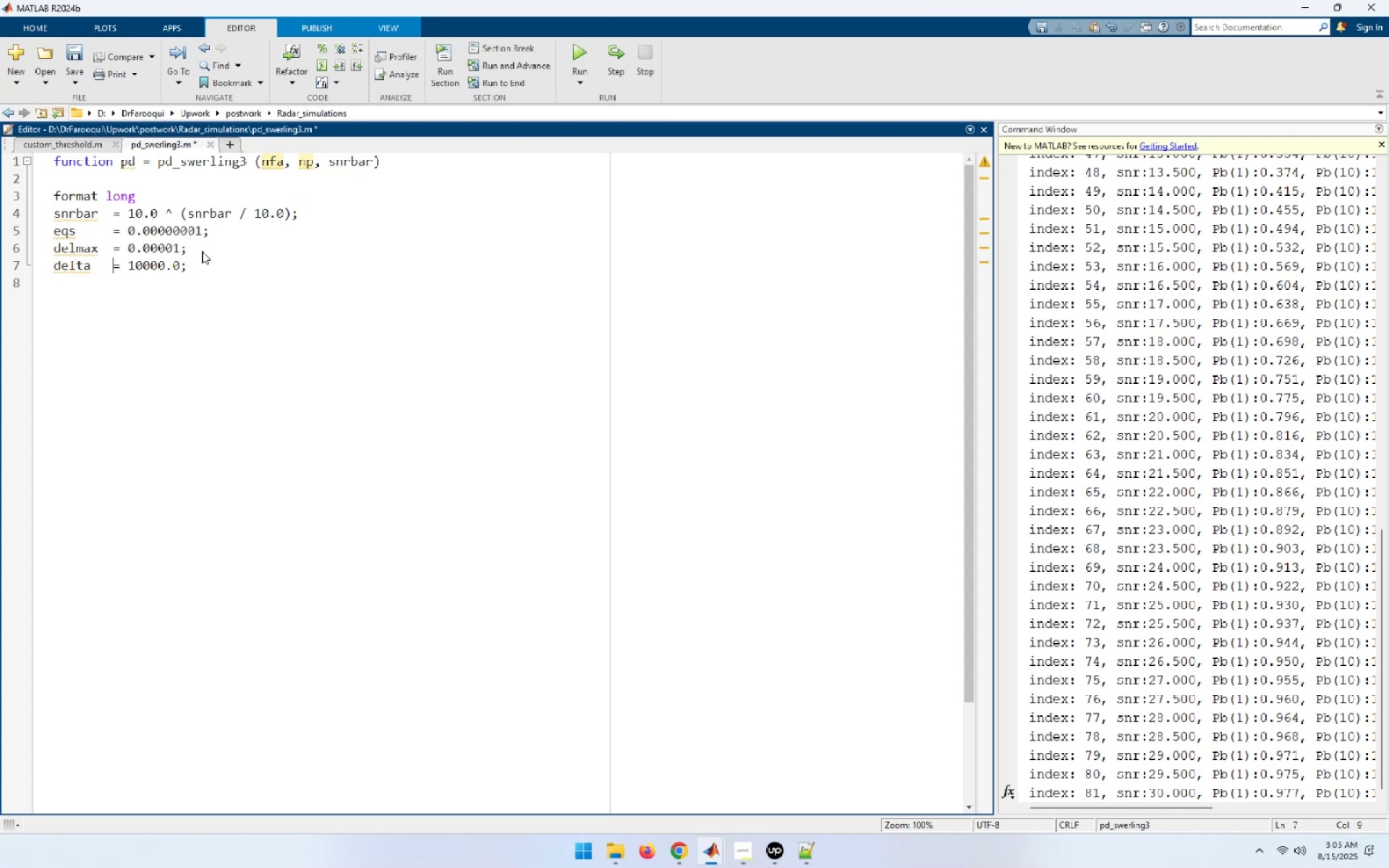 
key(ArrowDown)
 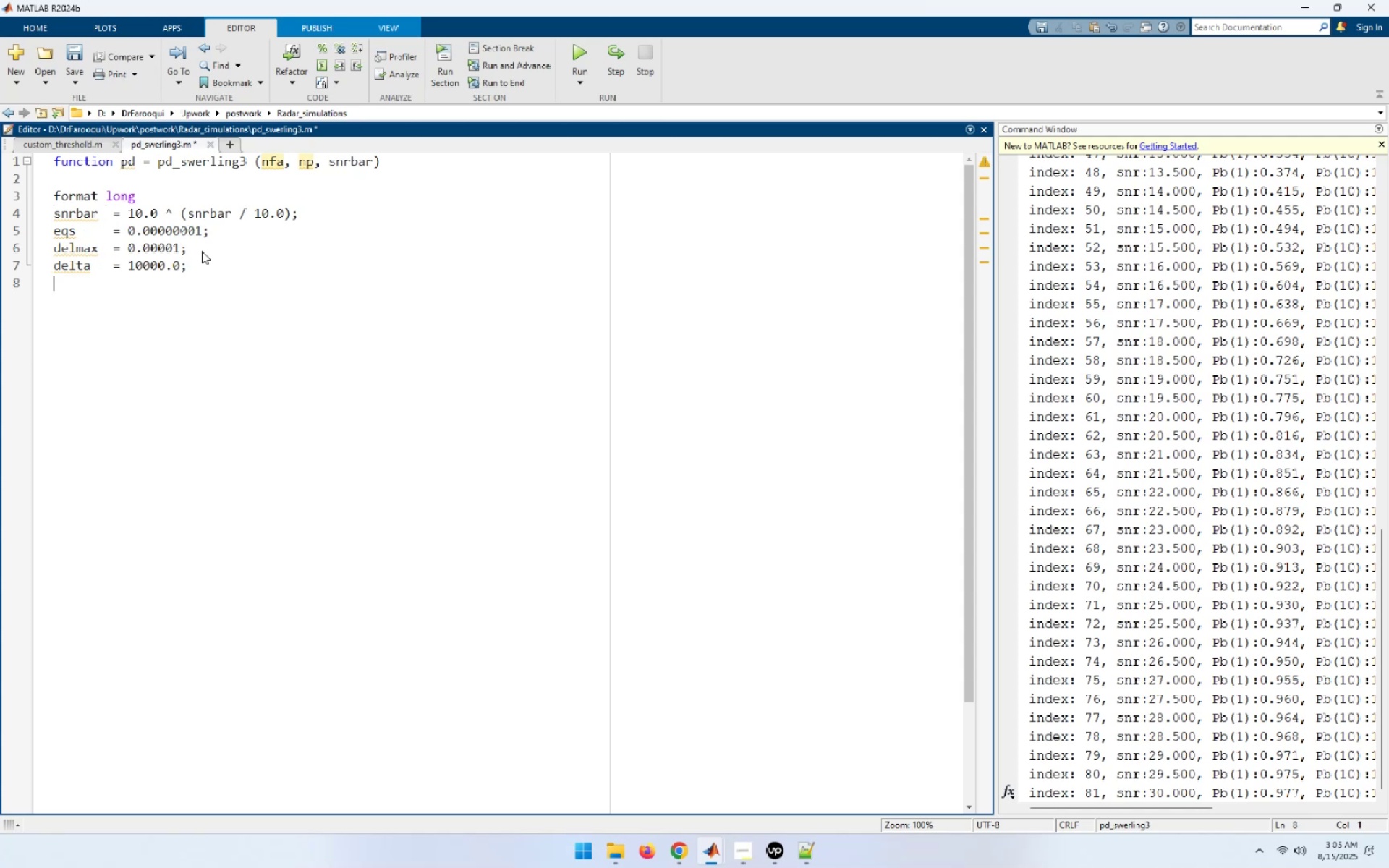 
wait(5.22)
 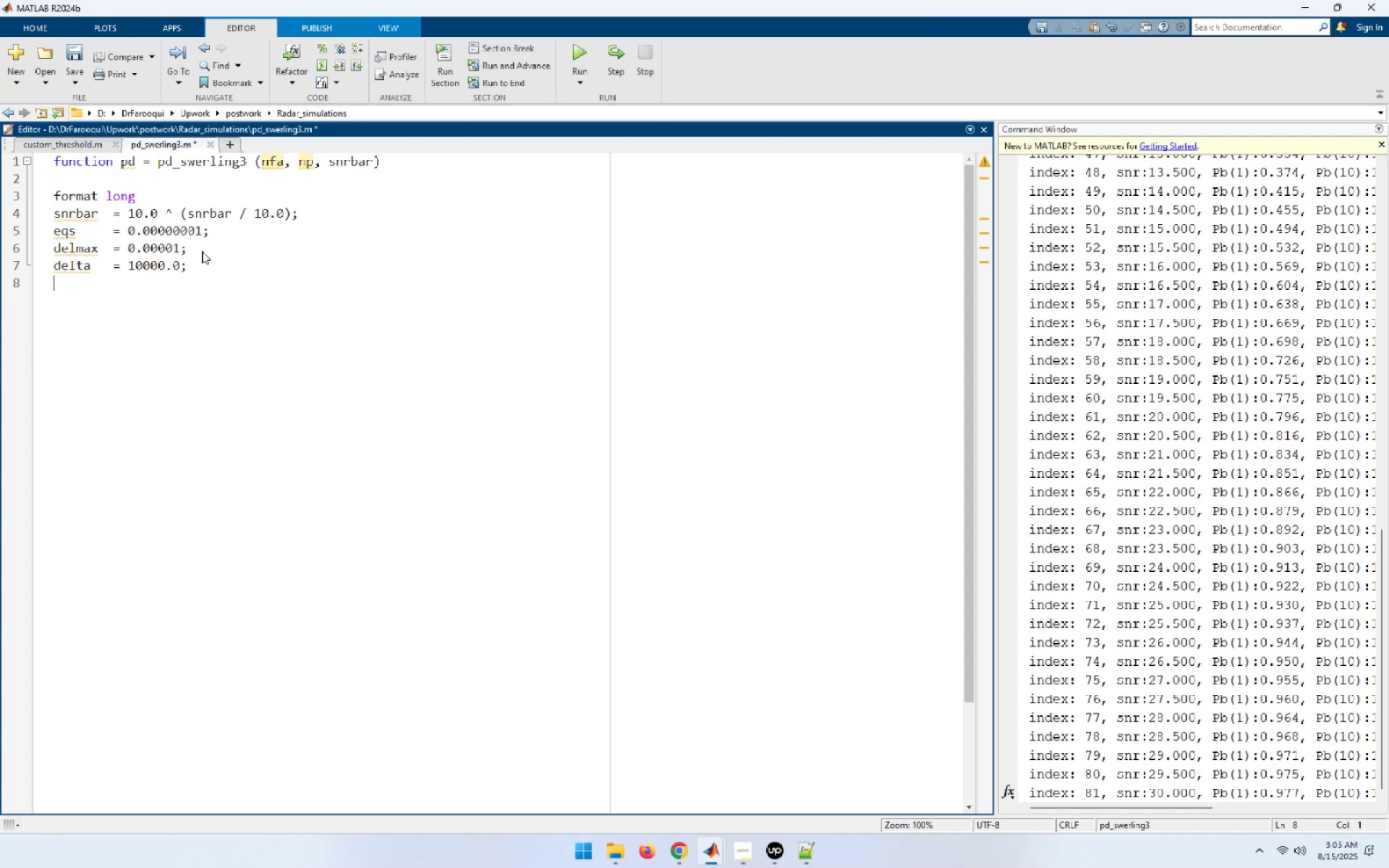 
type(pfa)
 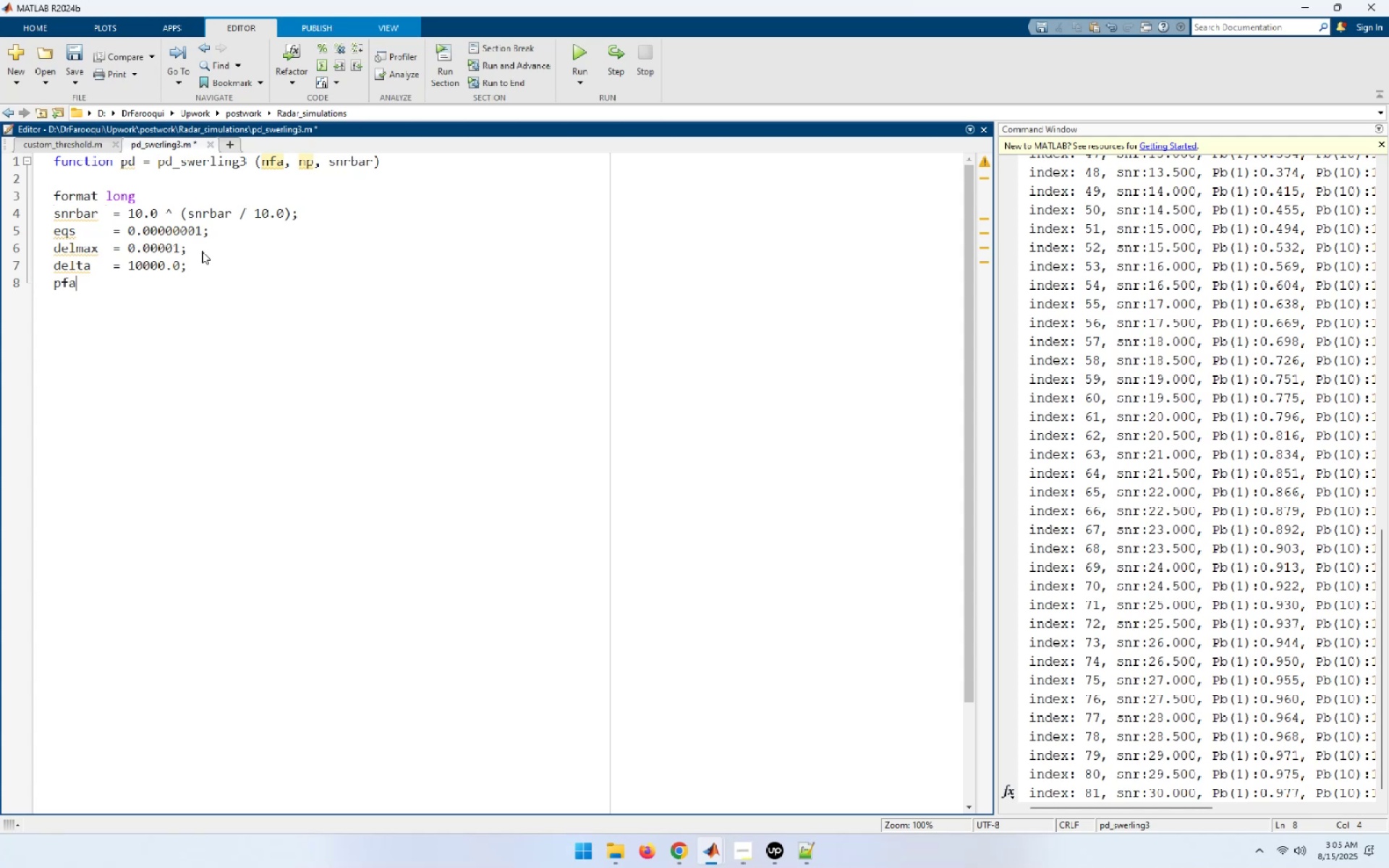 
key(Space)
 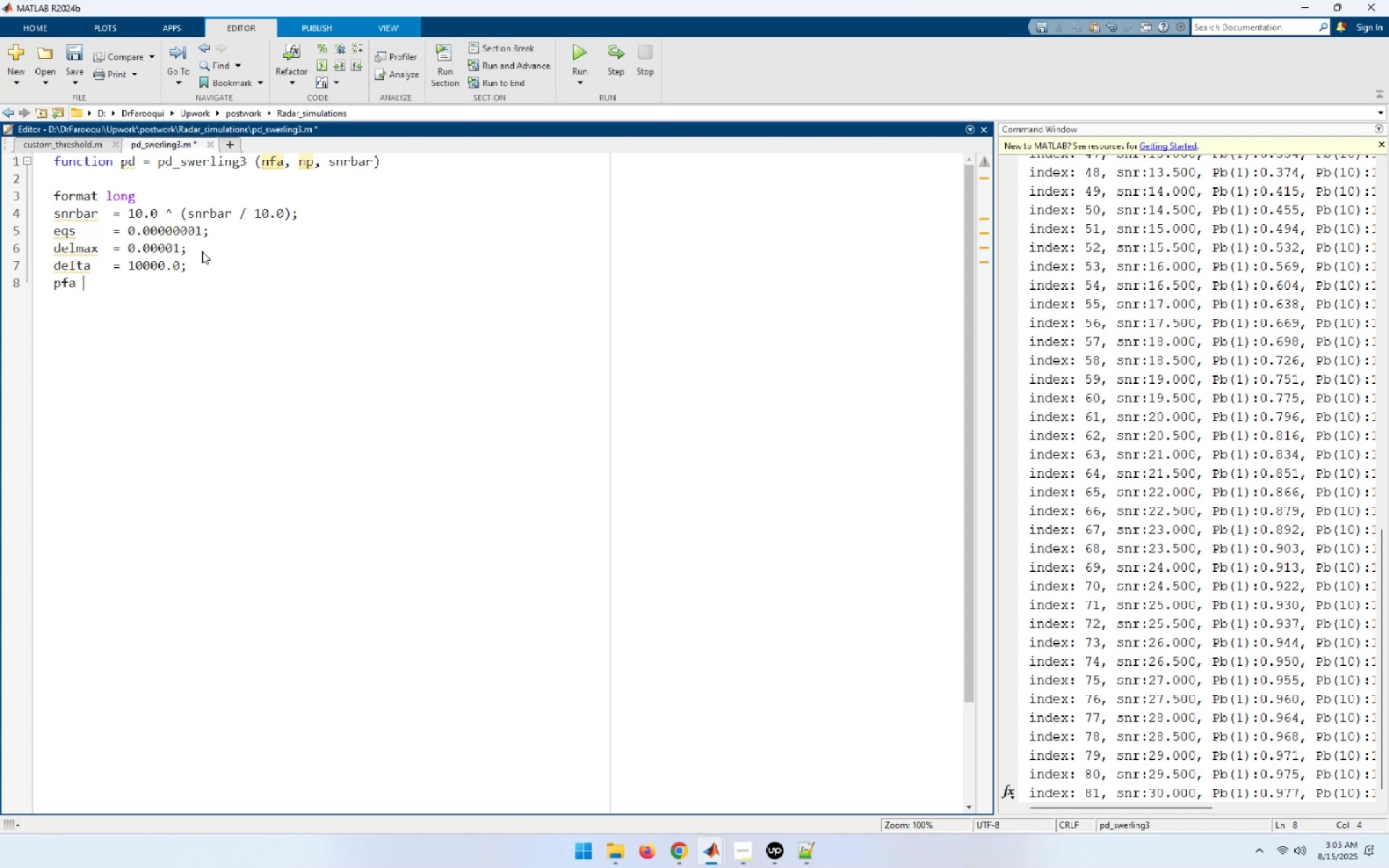 
key(Equal)
 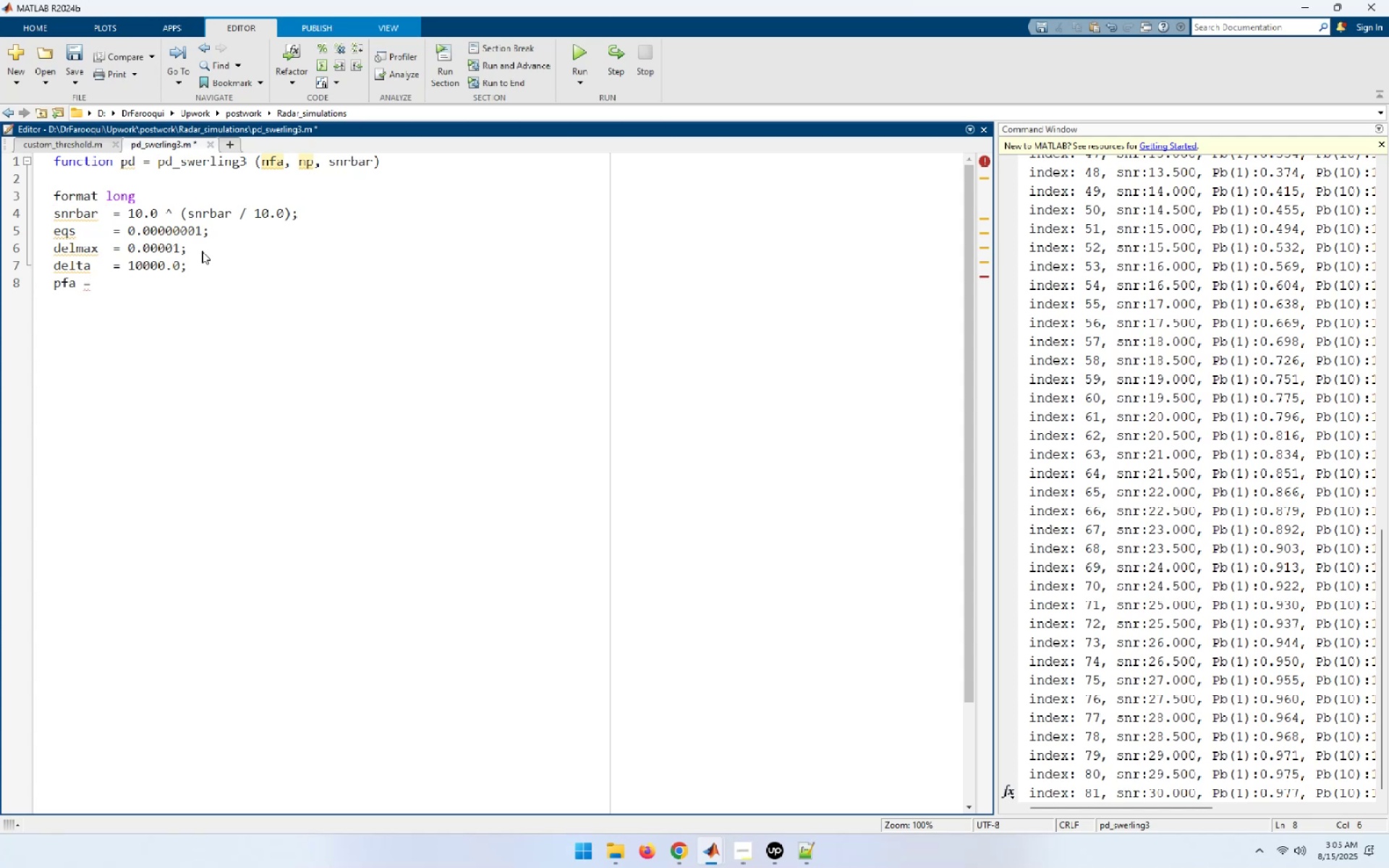 
key(ArrowLeft)
 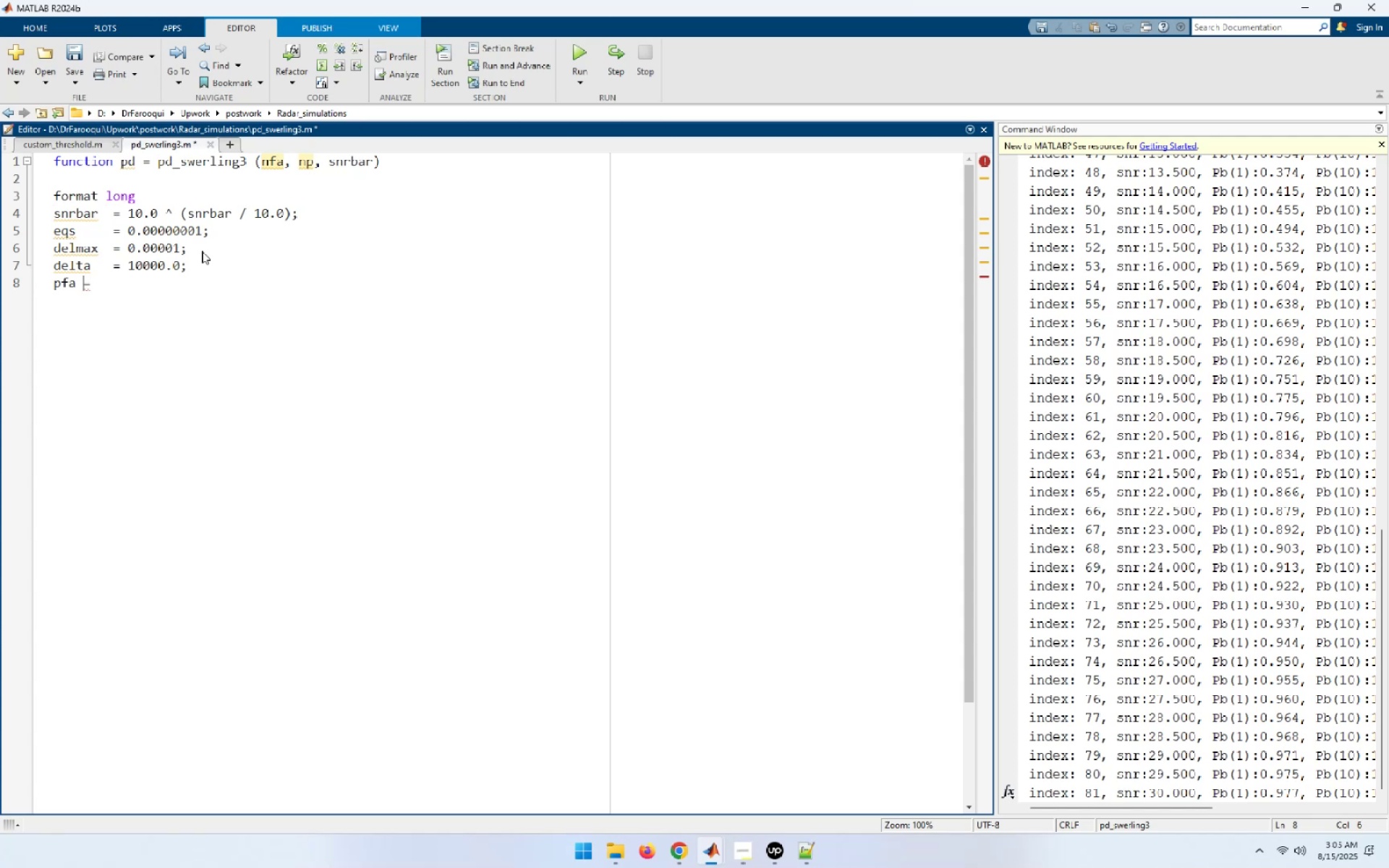 
key(Tab)
type([End] np * log (2) / b)
key(Backspace)
type(nfa;)
 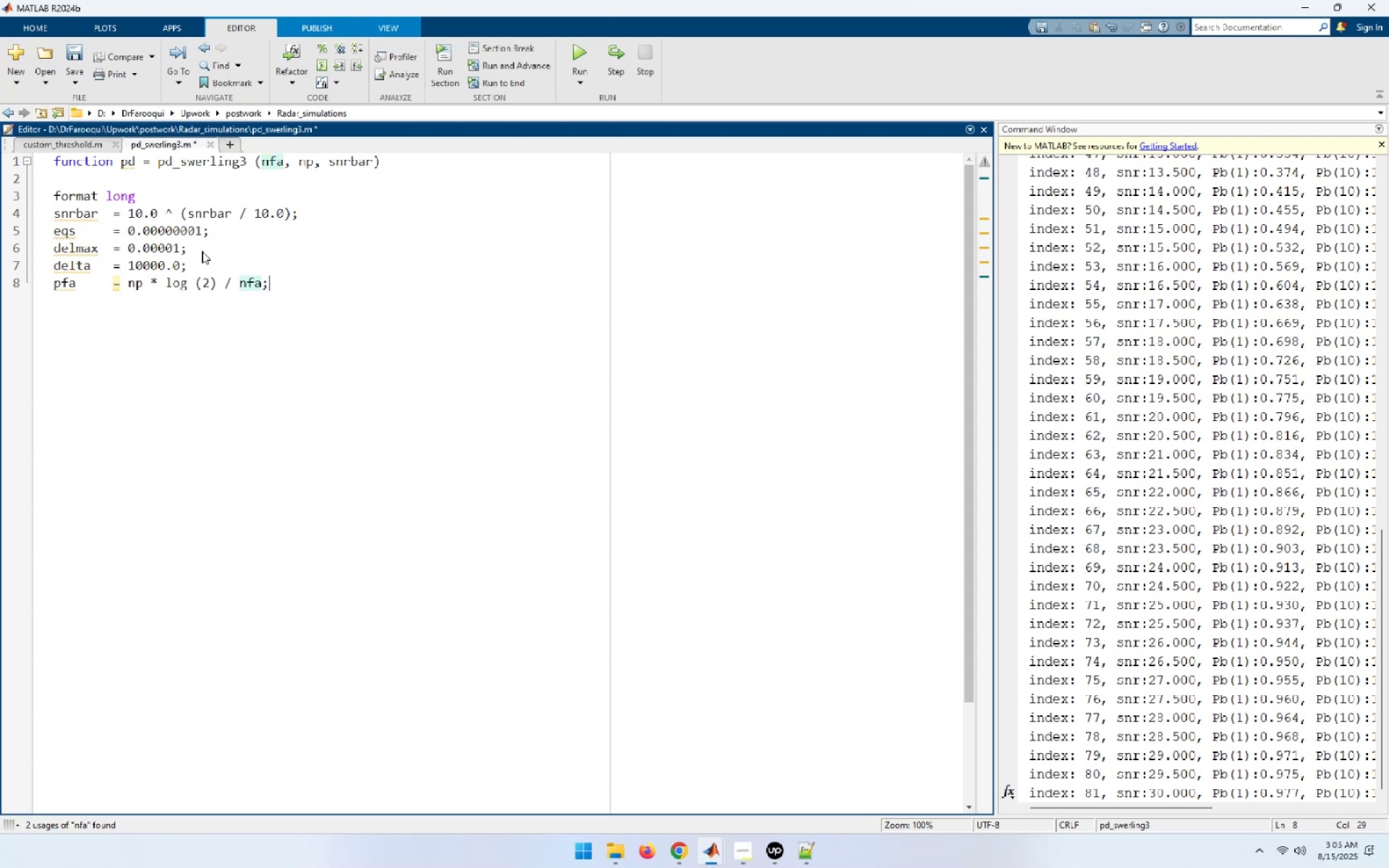 
key(Enter)
 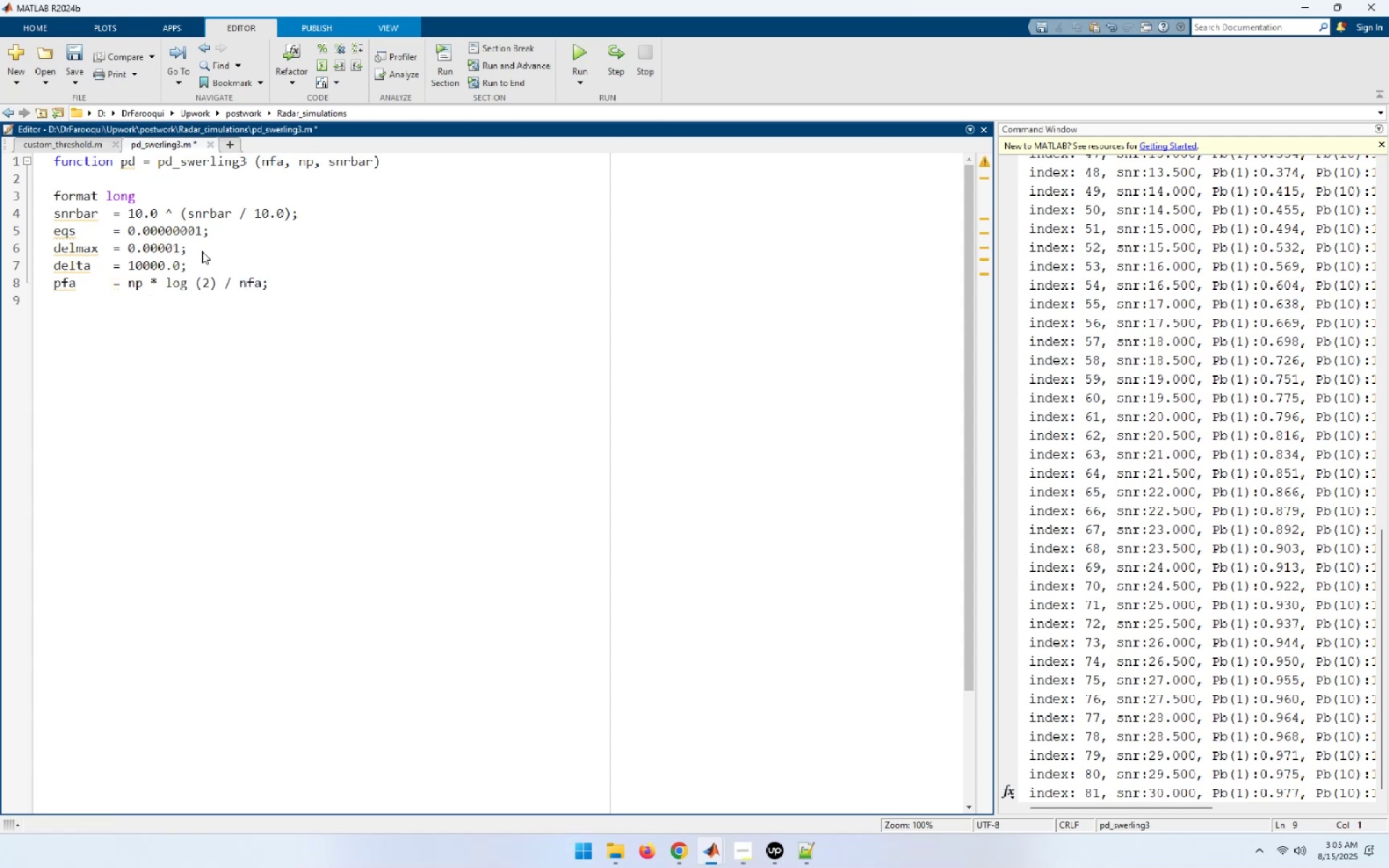 
type(sqrtpfa = sqrt (-log10(pfa));)
 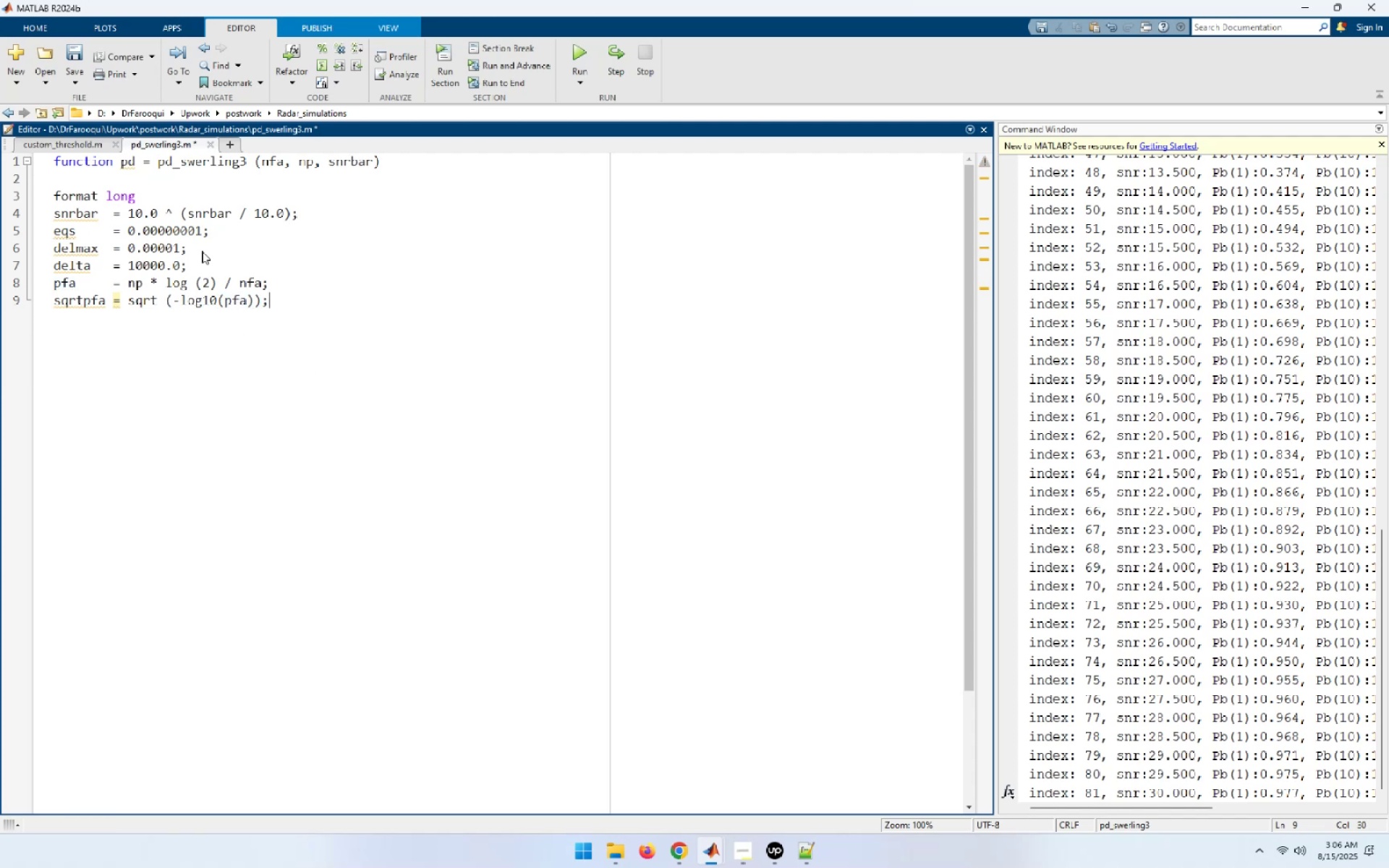 
key(Enter)
 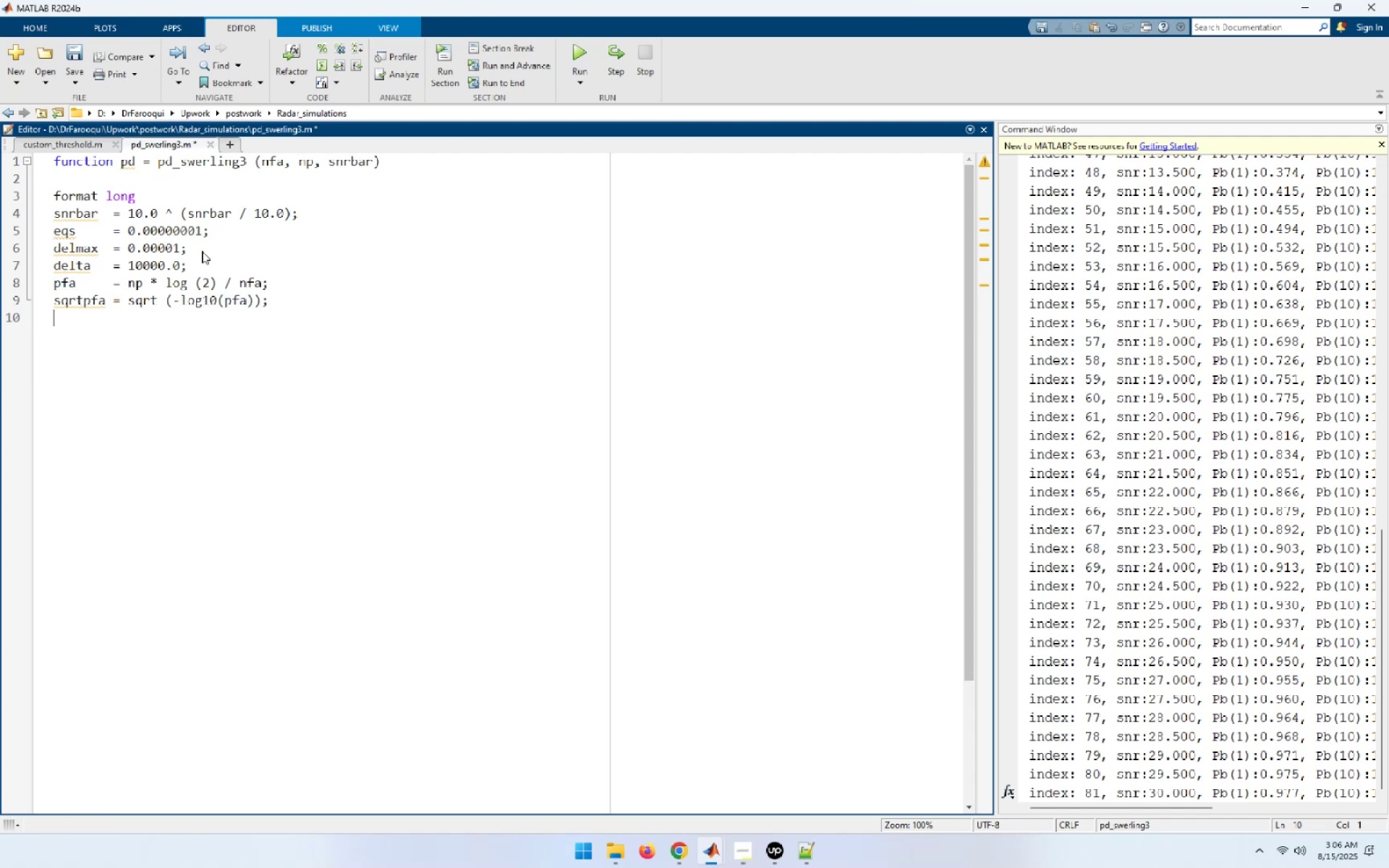 
type(sqrtnp = sqrt(np);)
 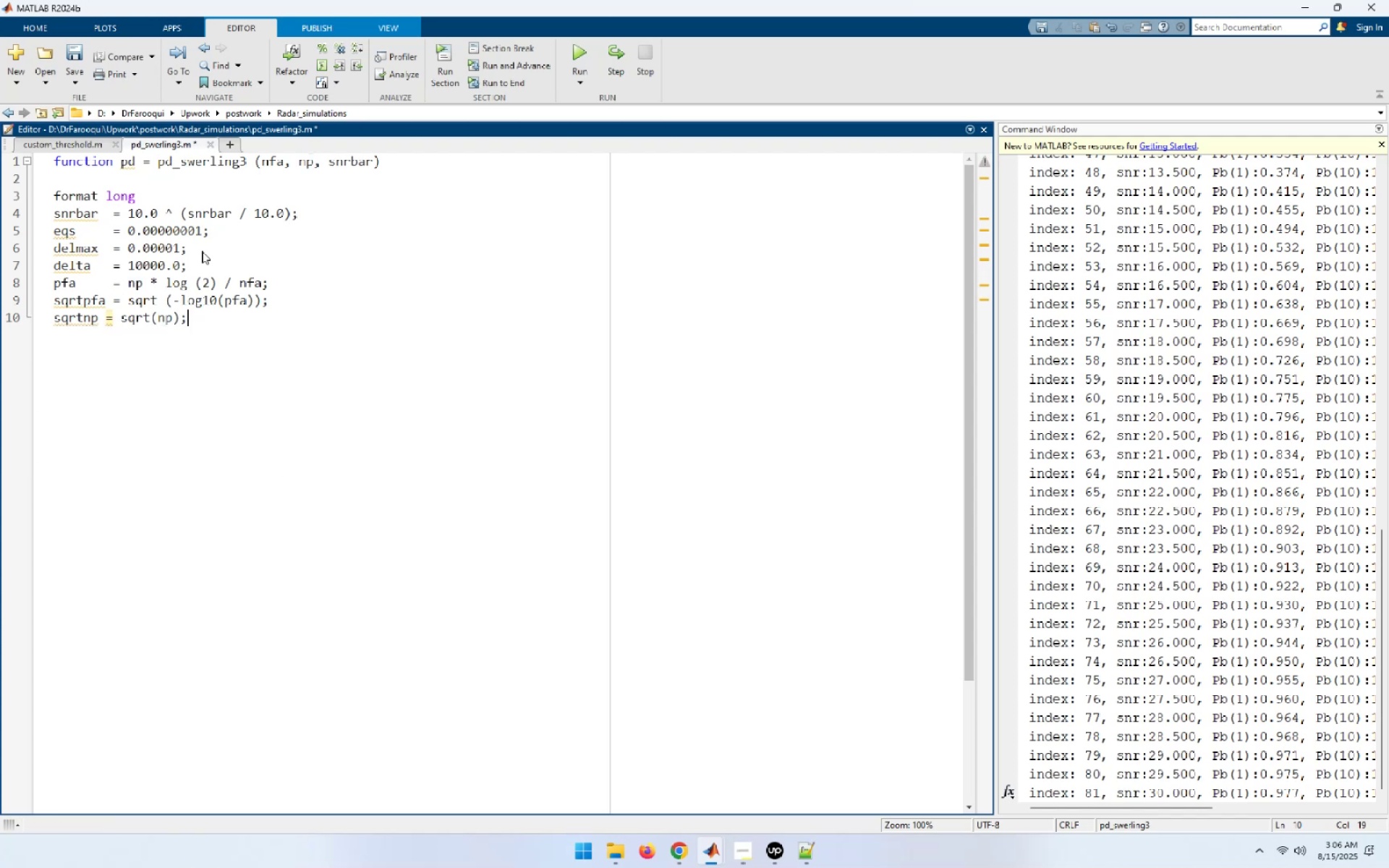 
key(Enter)
 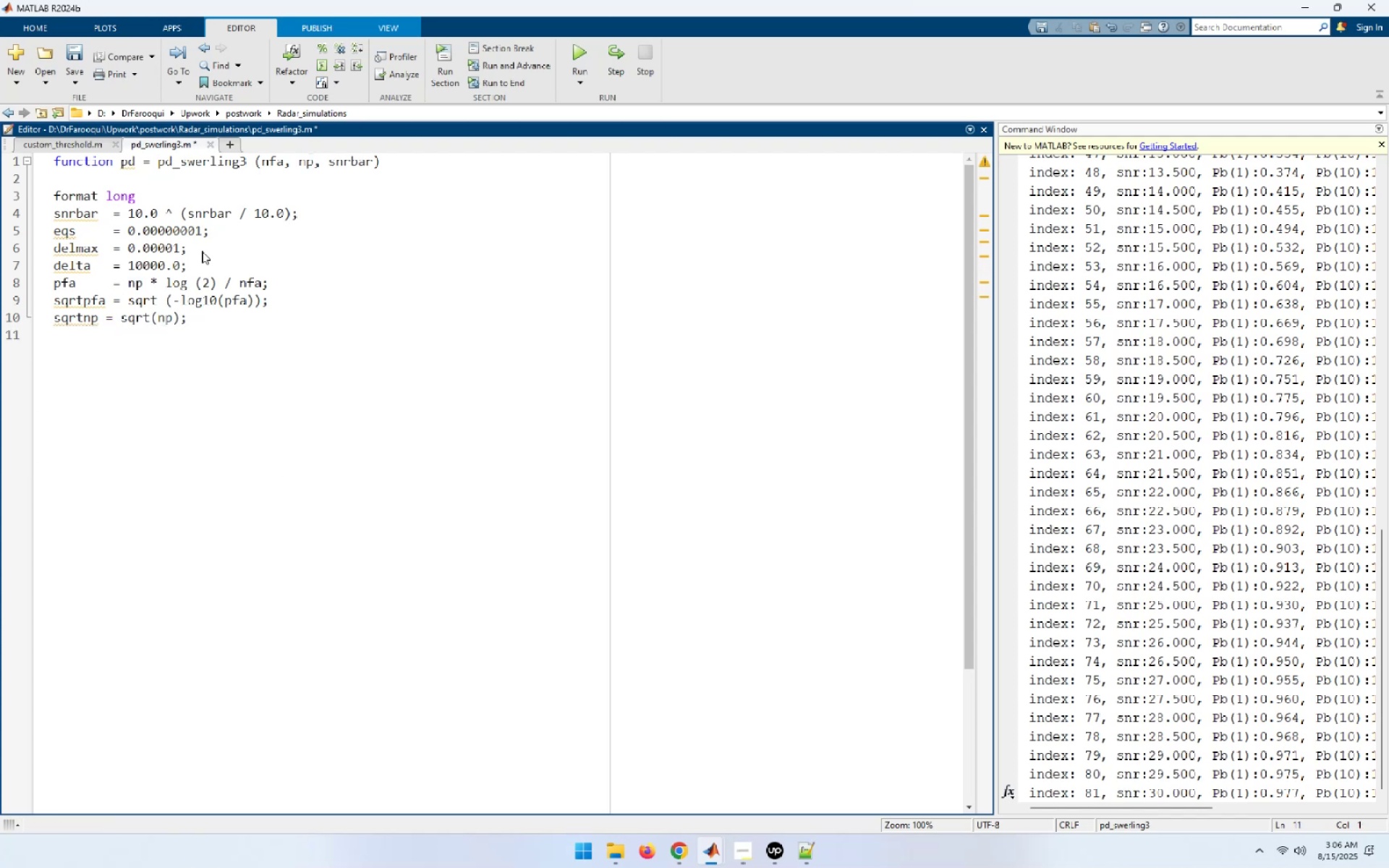 
type(vt0 = np - sqrtnp + 2.3 * sqrtpfa)
 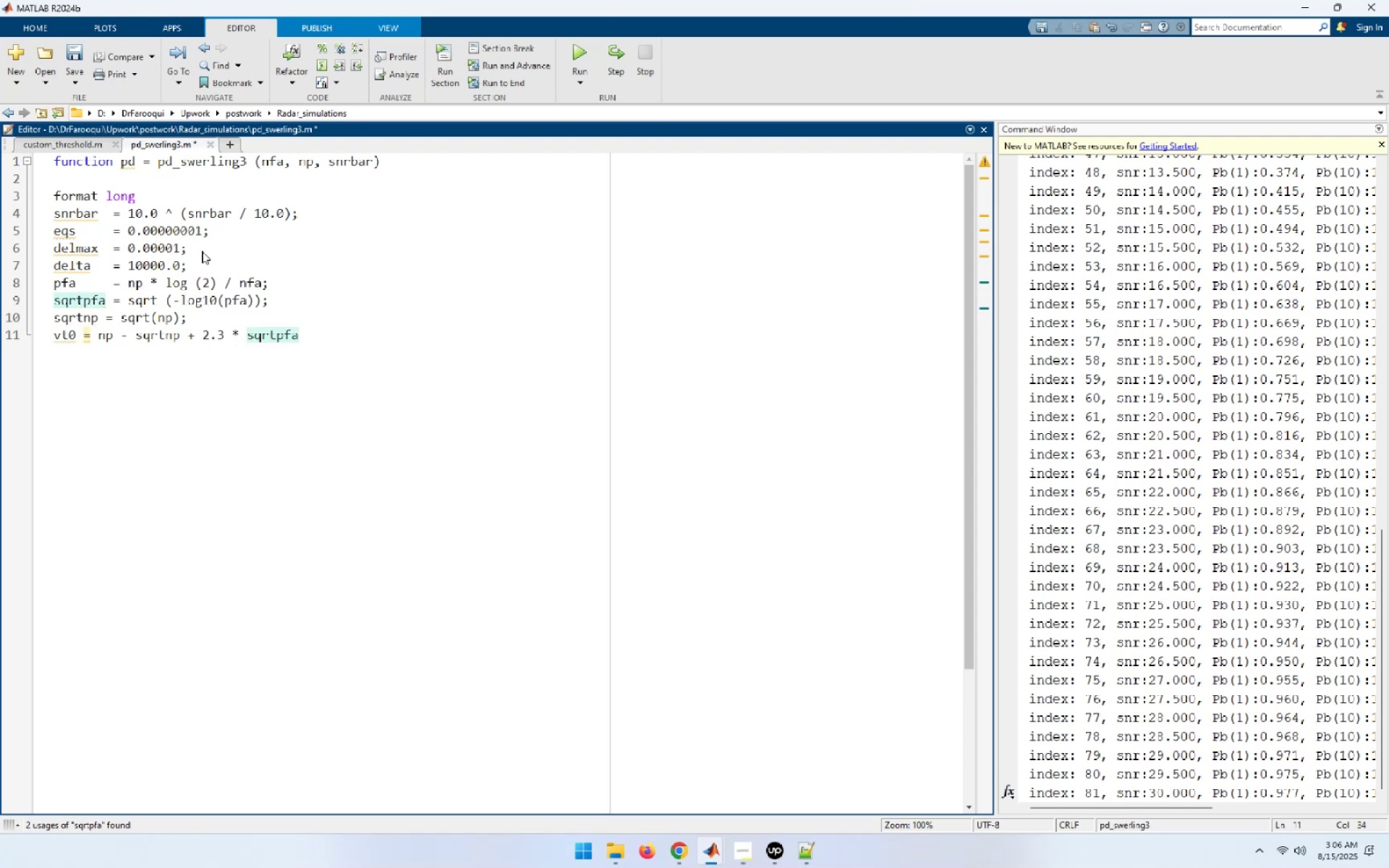 
wait(6.62)
 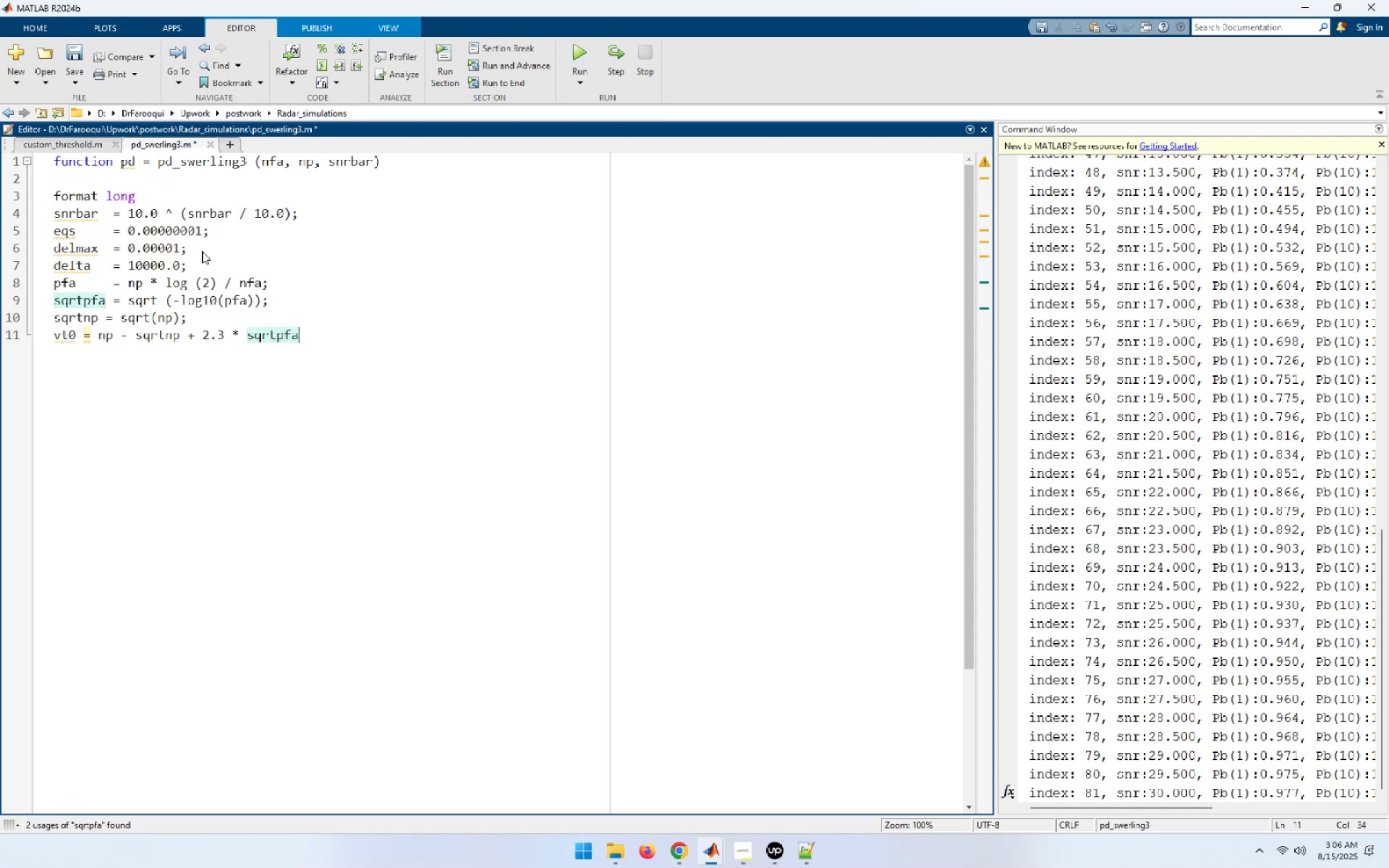 
type( + sqrtnp - 1.0);)
 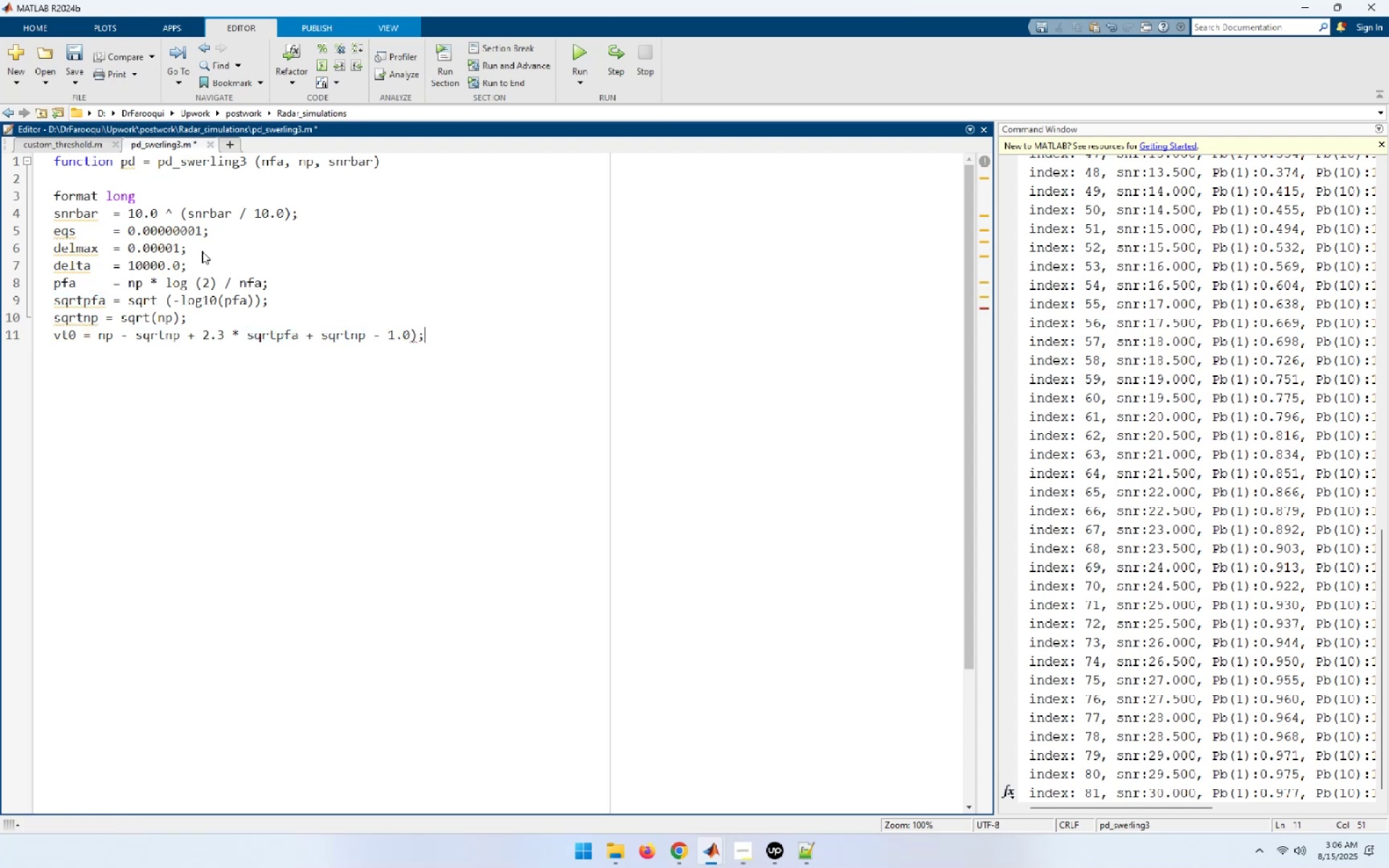 
wait(7.49)
 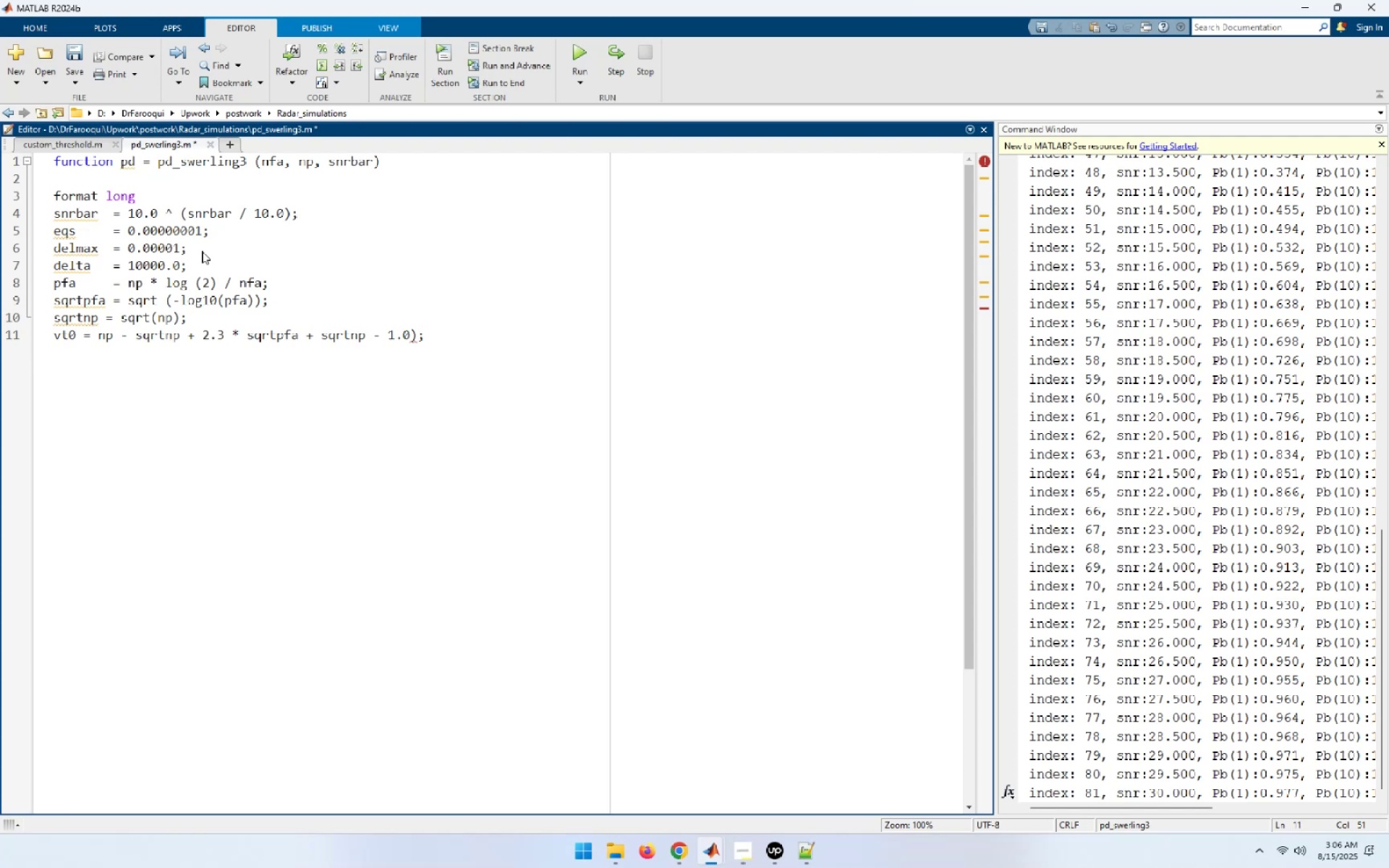 
key(Enter)
 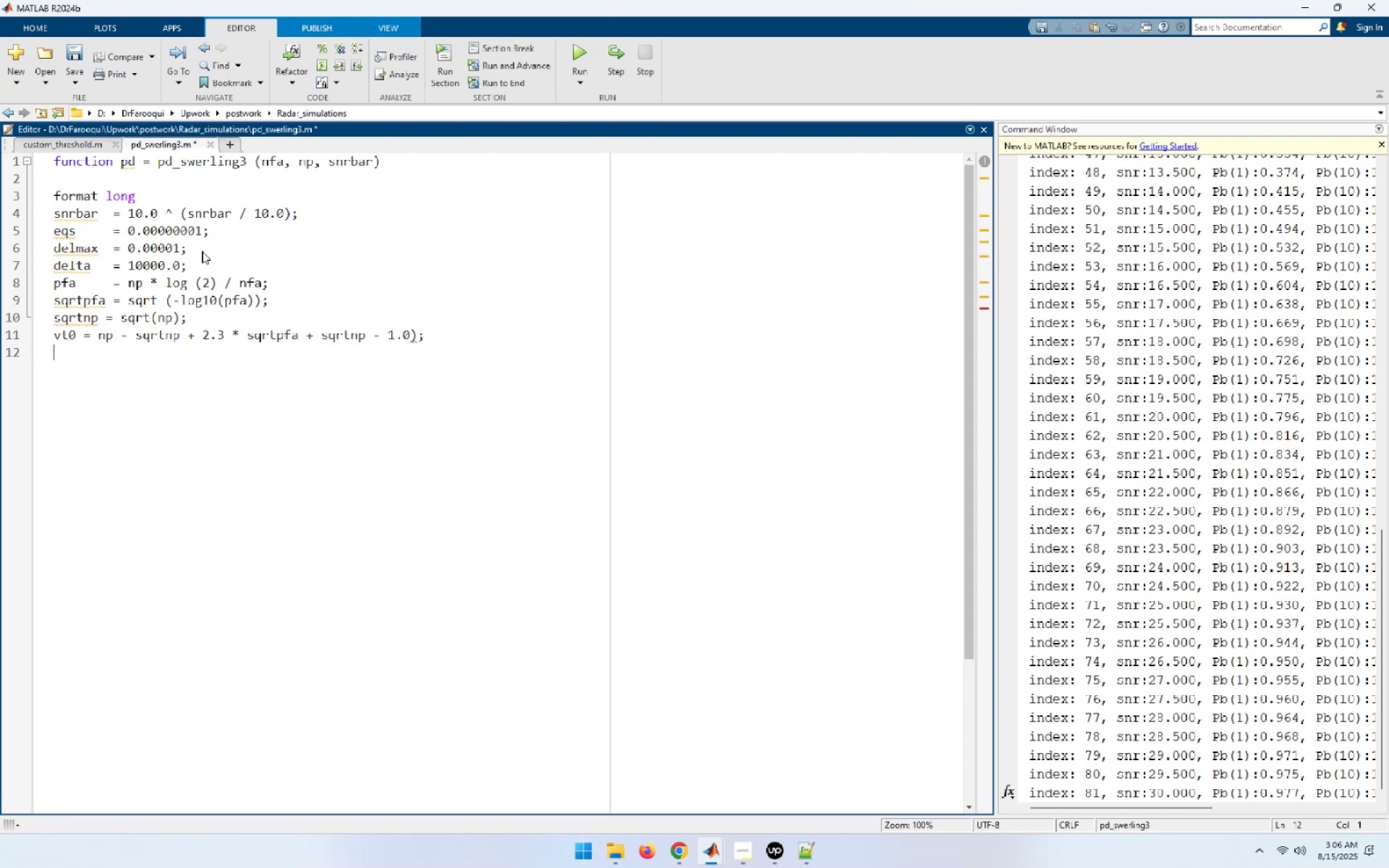 
type(vt = vt0;)
 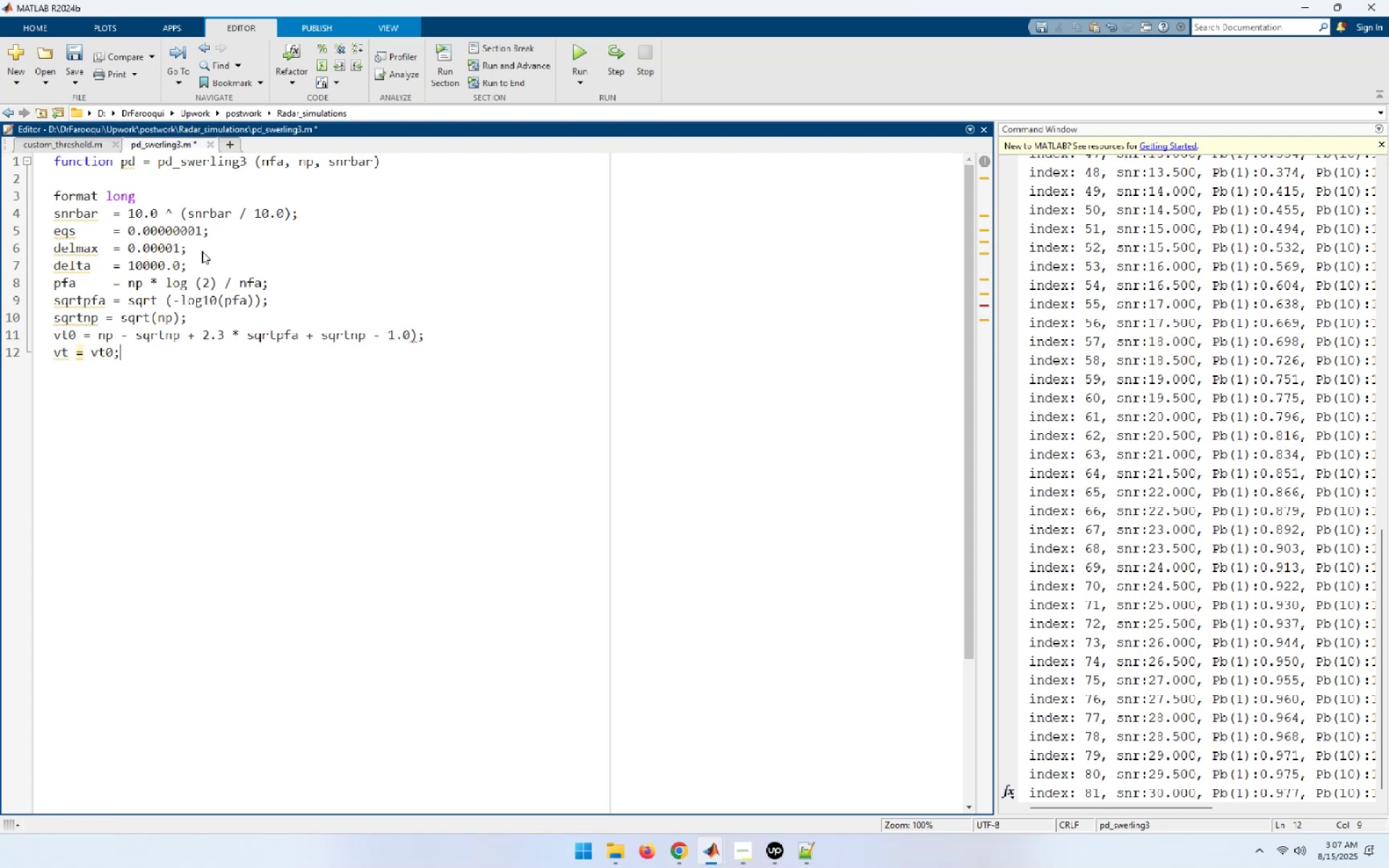 
key(Enter)
 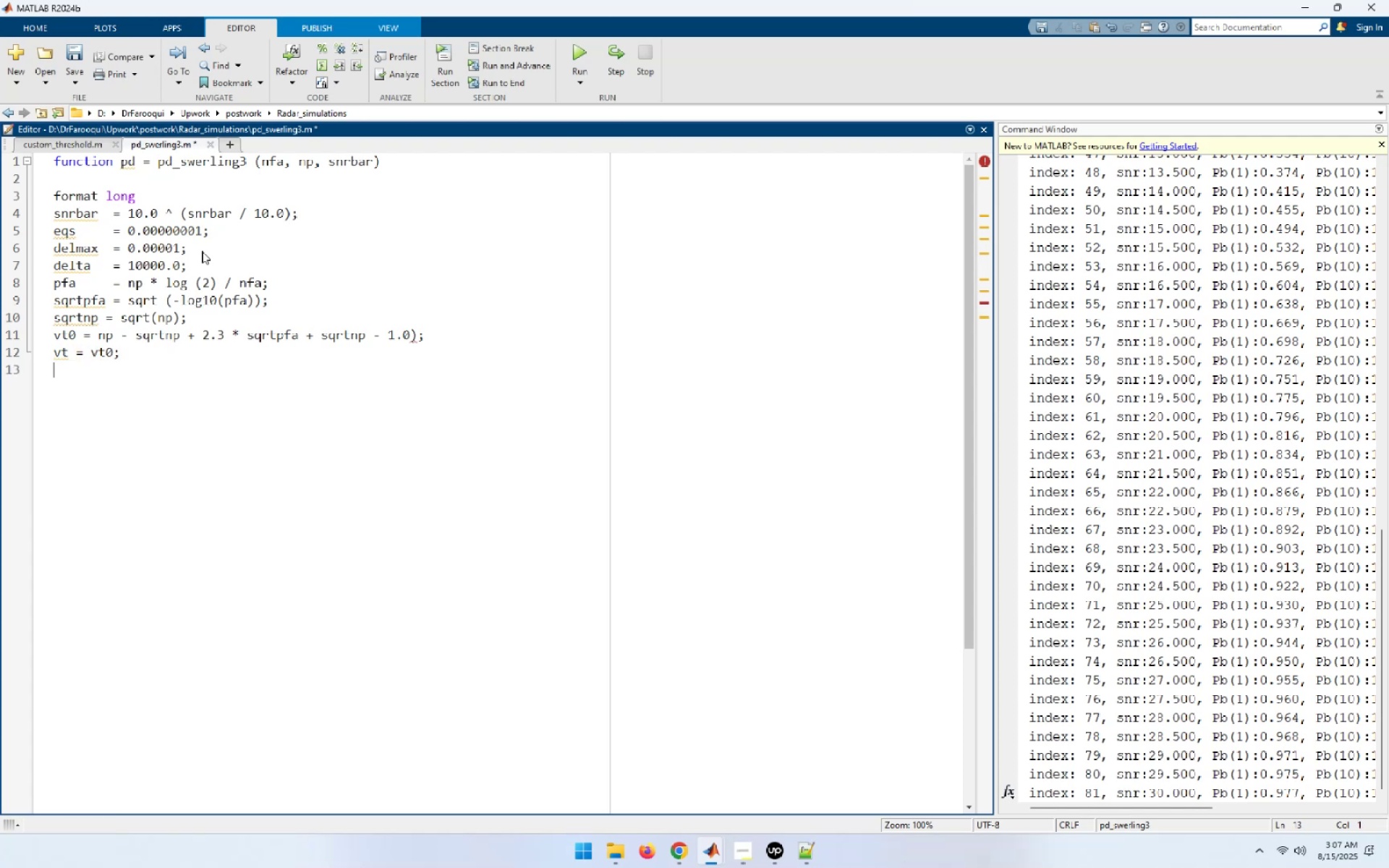 
type(while ())
 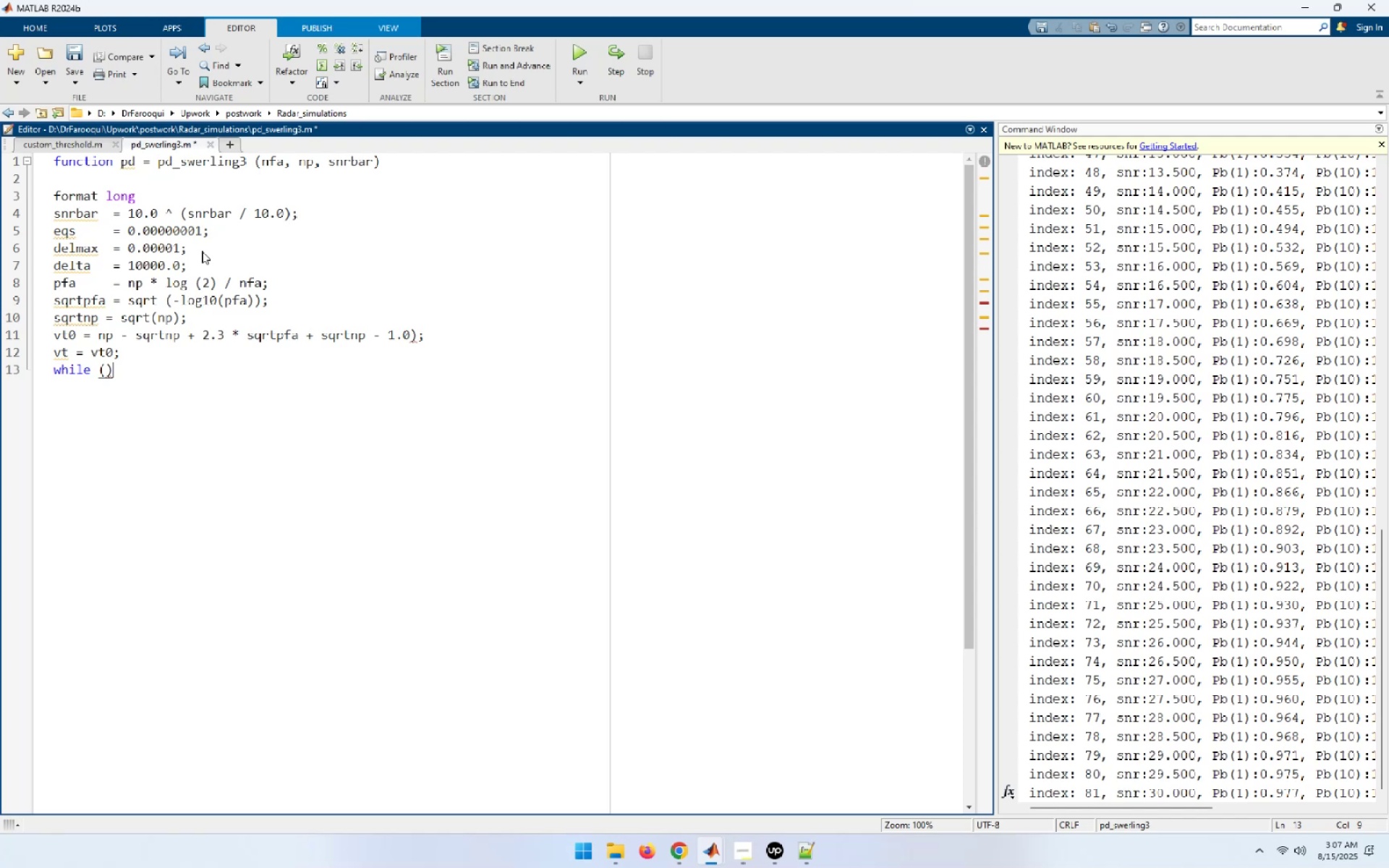 
key(ArrowLeft)
 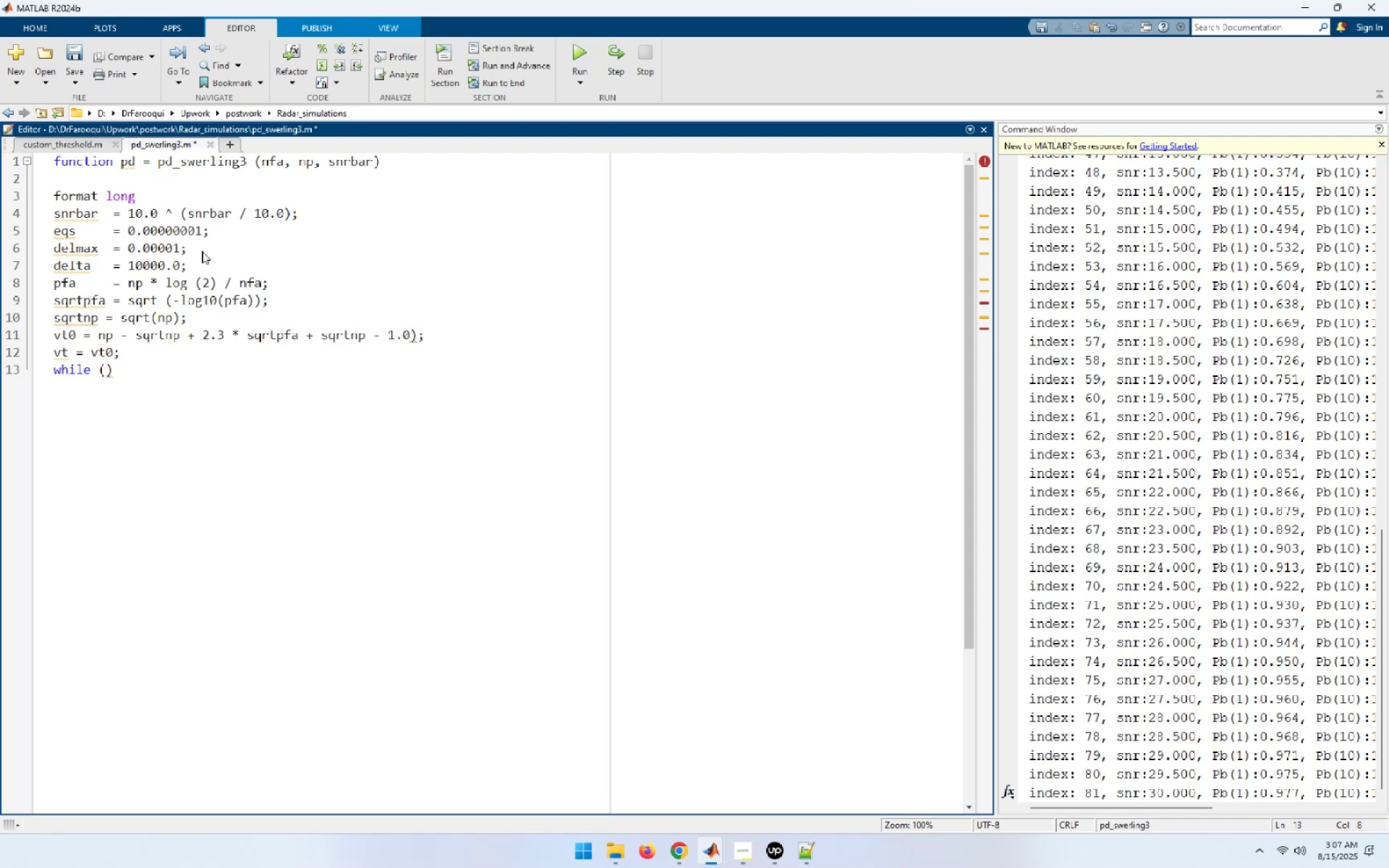 
type(abs(delta) >= )
 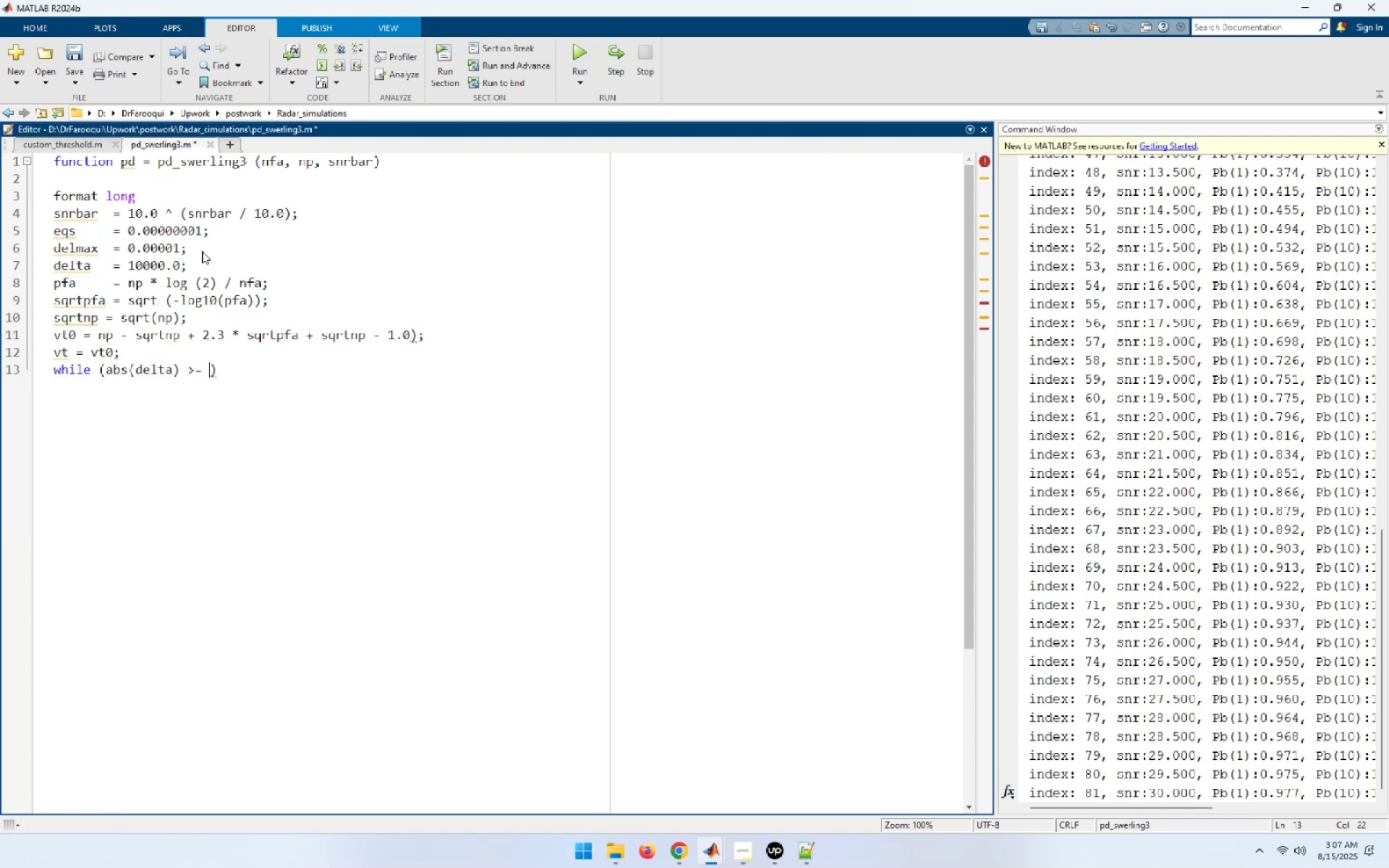 
type(vt0))
 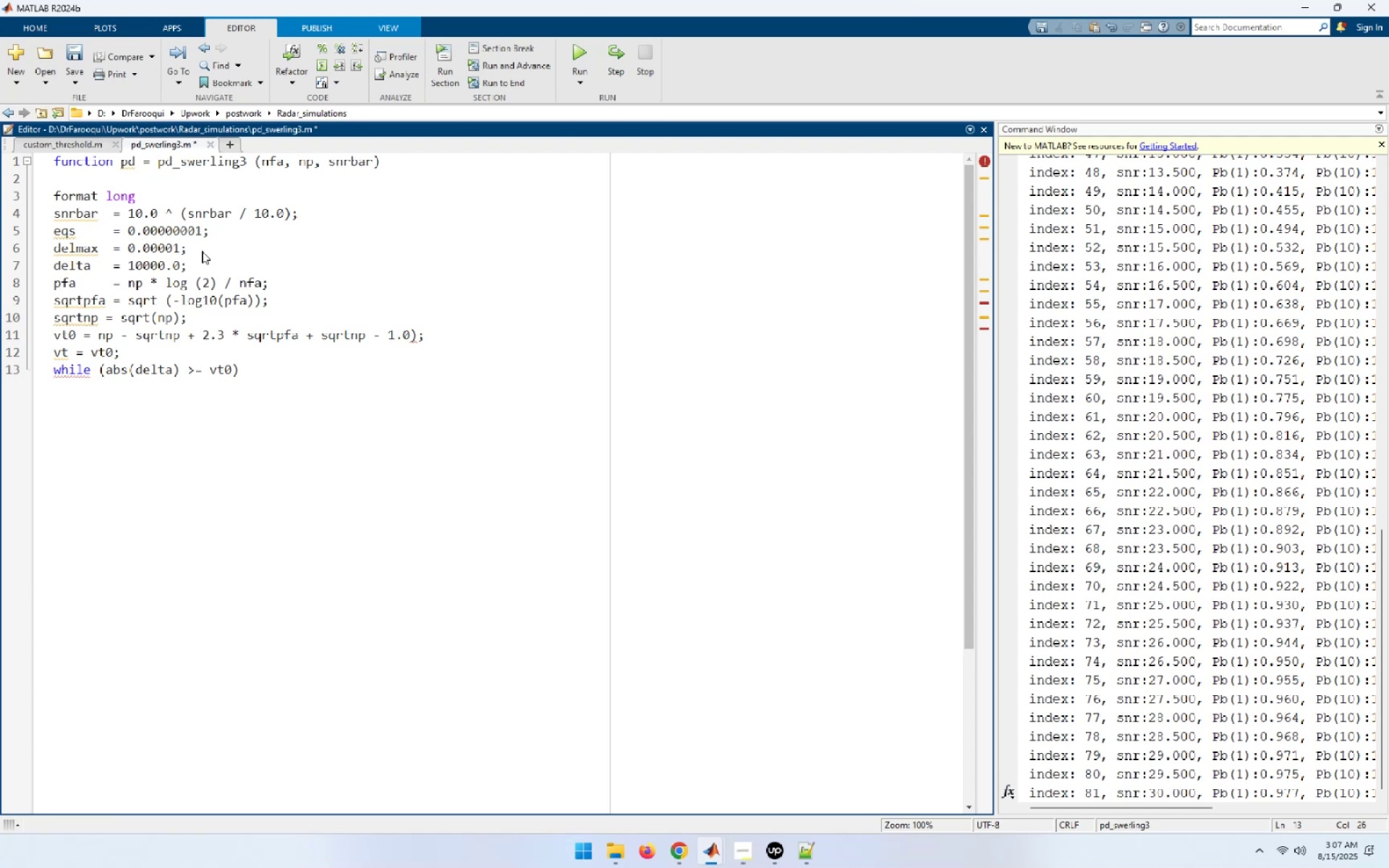 
key(Enter)
 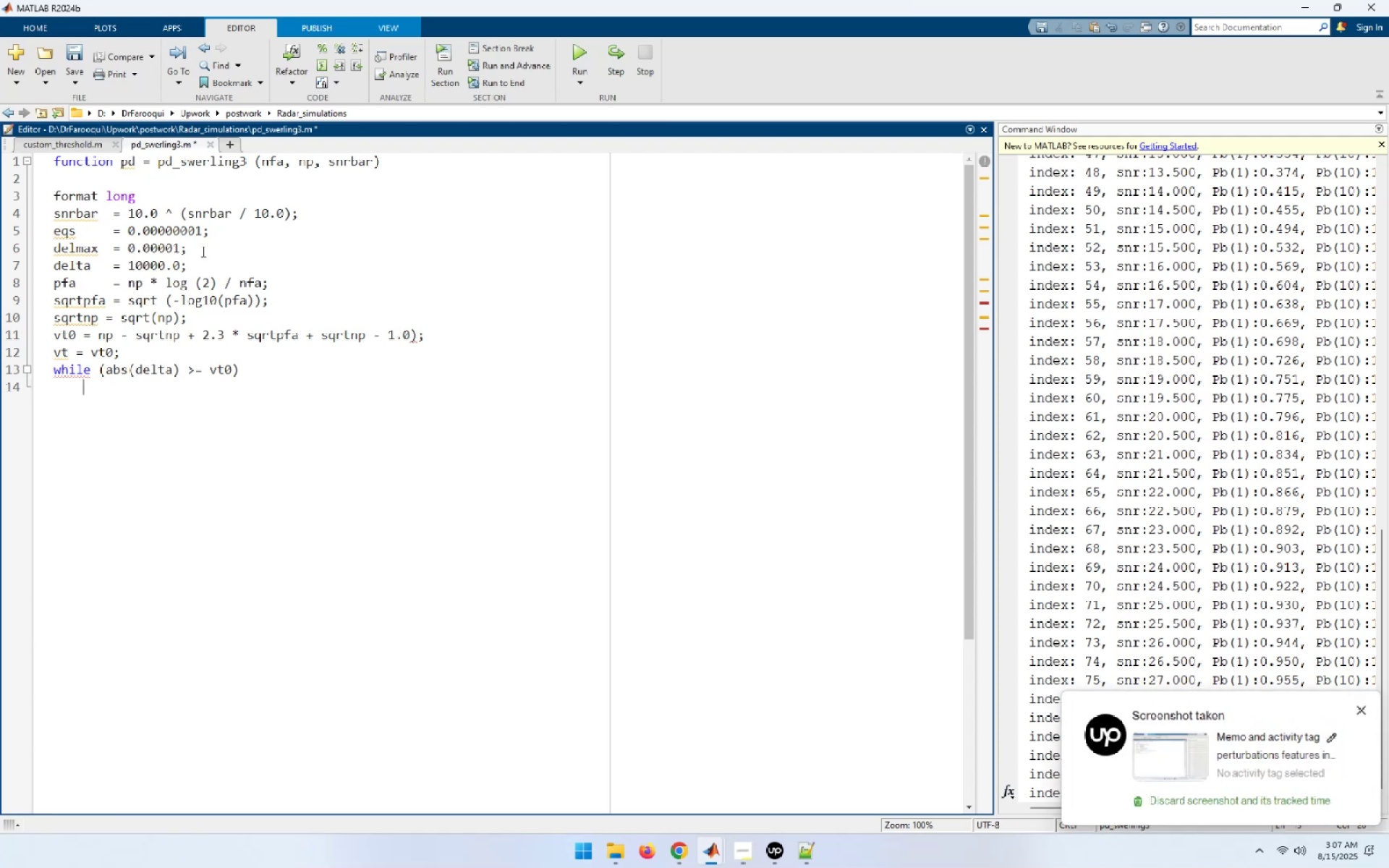 
type(igf = incomplete_gamma (vt0, np);)
 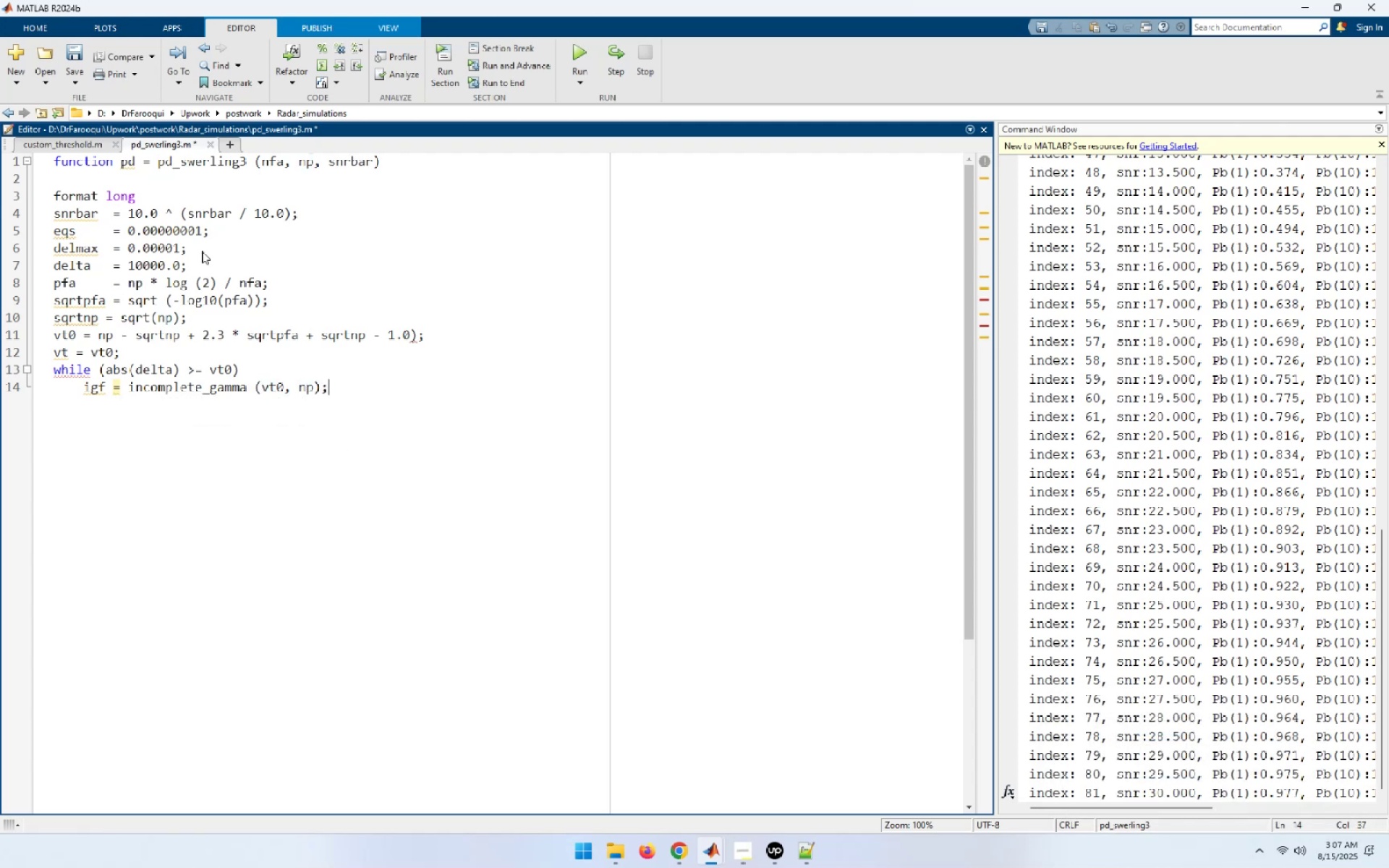 
key(Enter)
 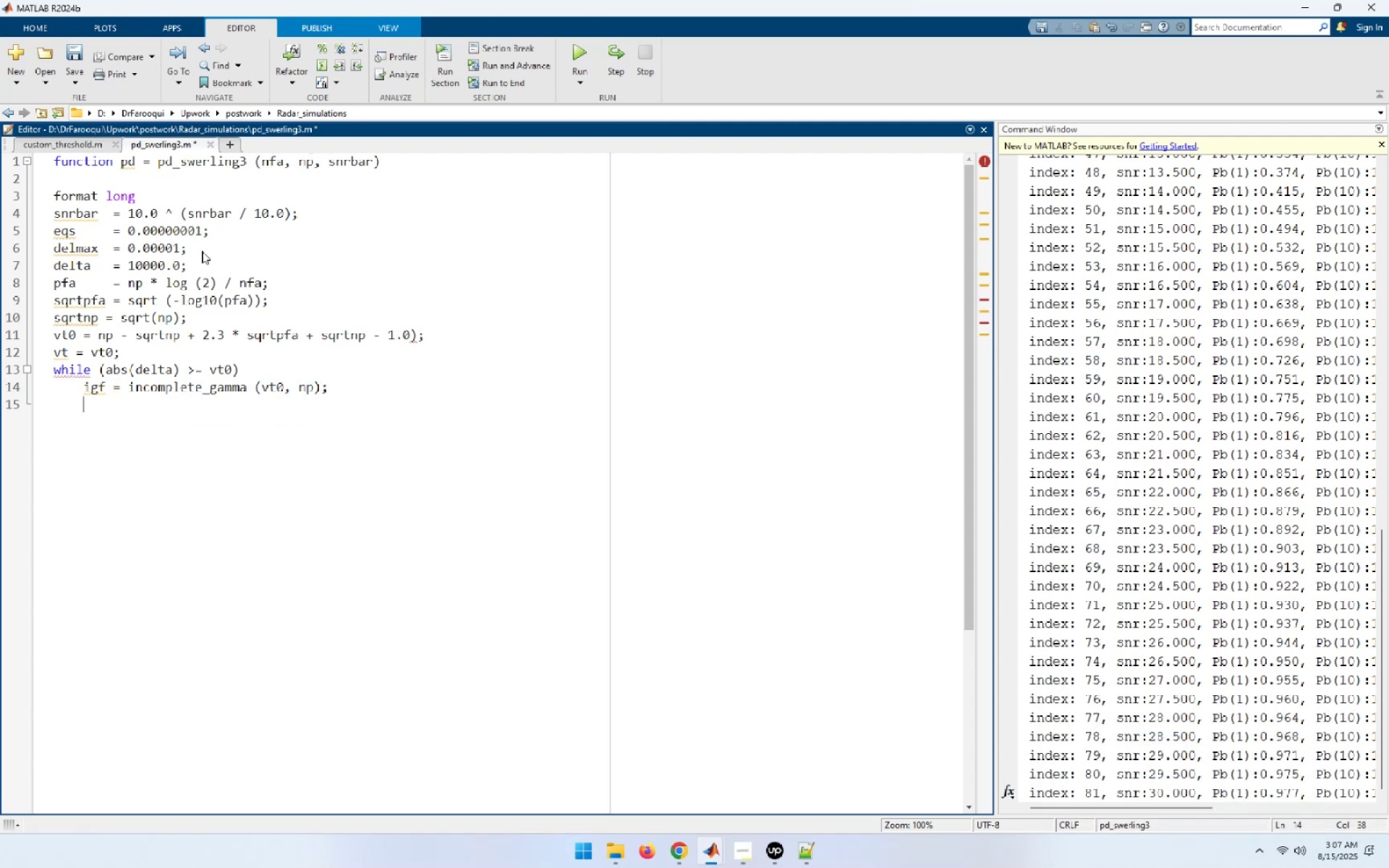 
type(num = )
 